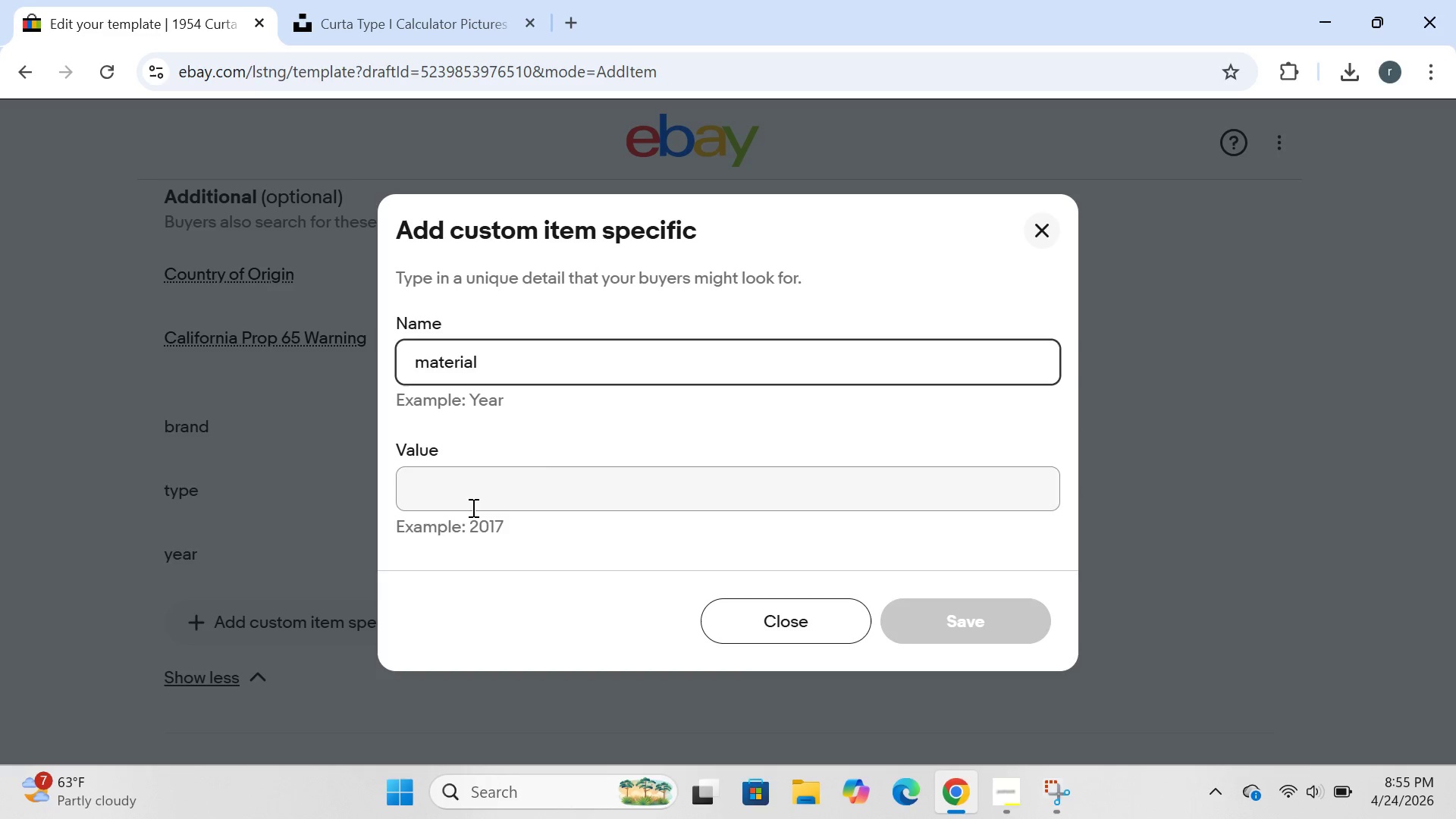 
left_click([472, 505])
 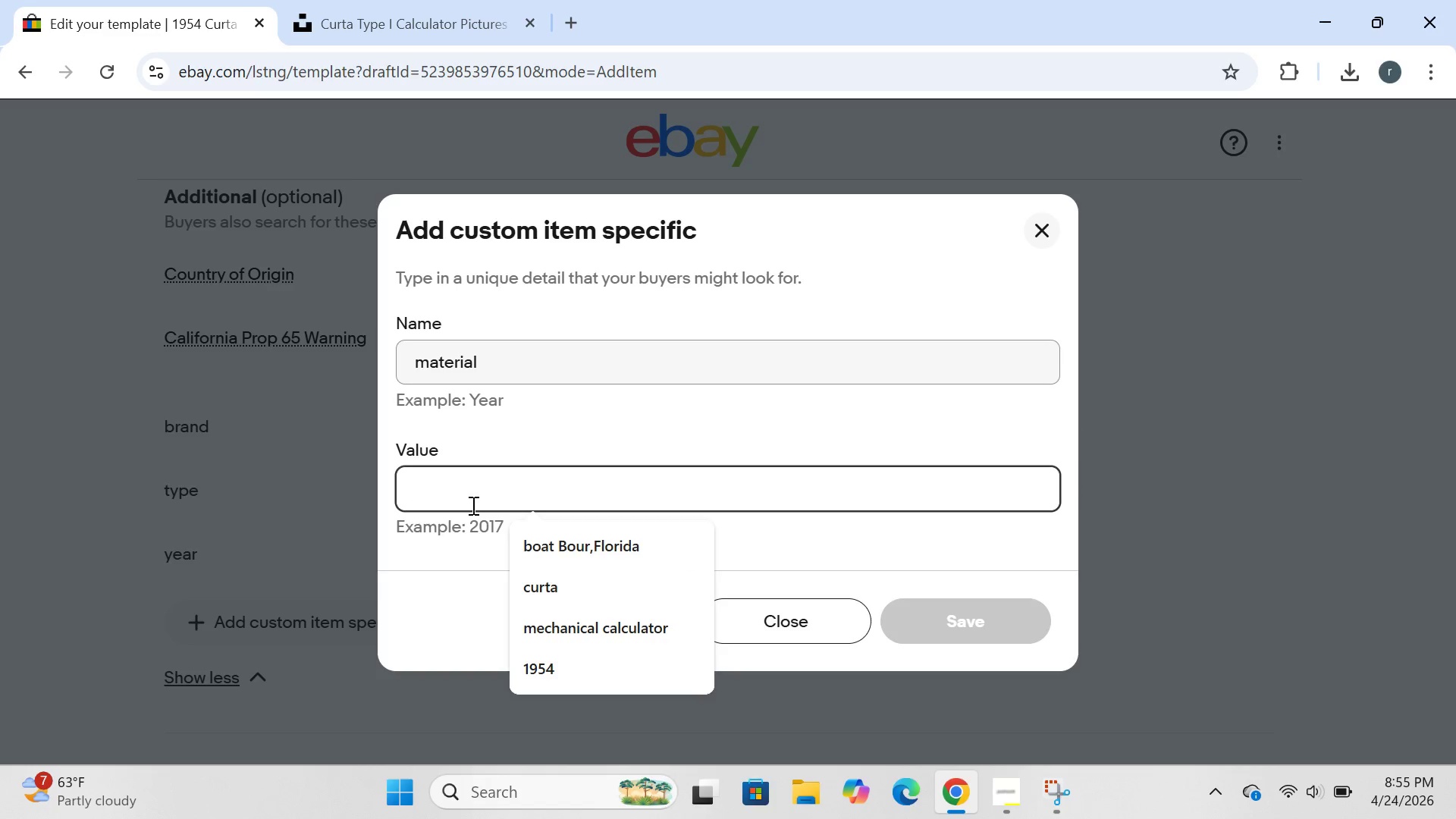 
type(metal)
 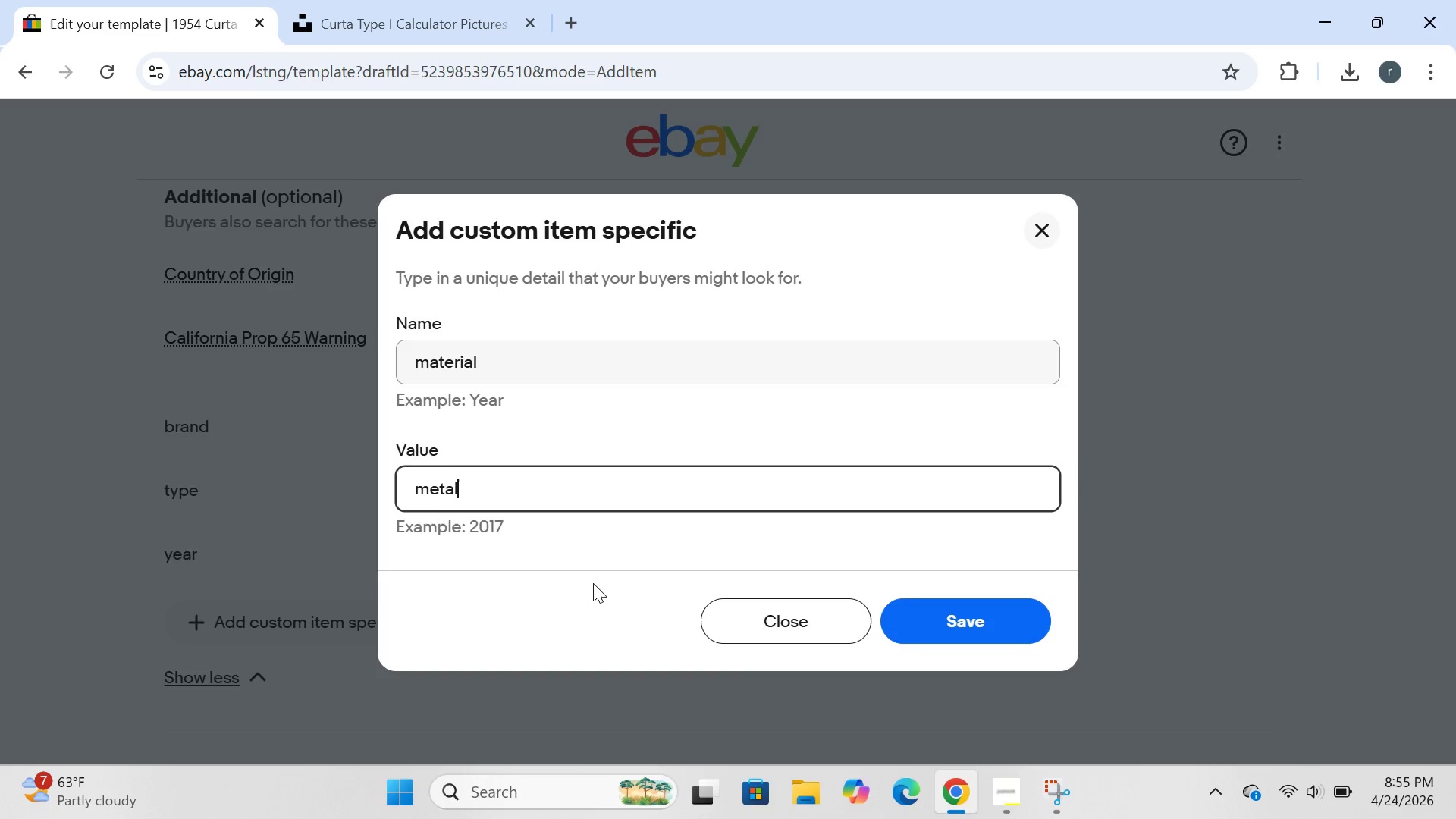 
wait(6.0)
 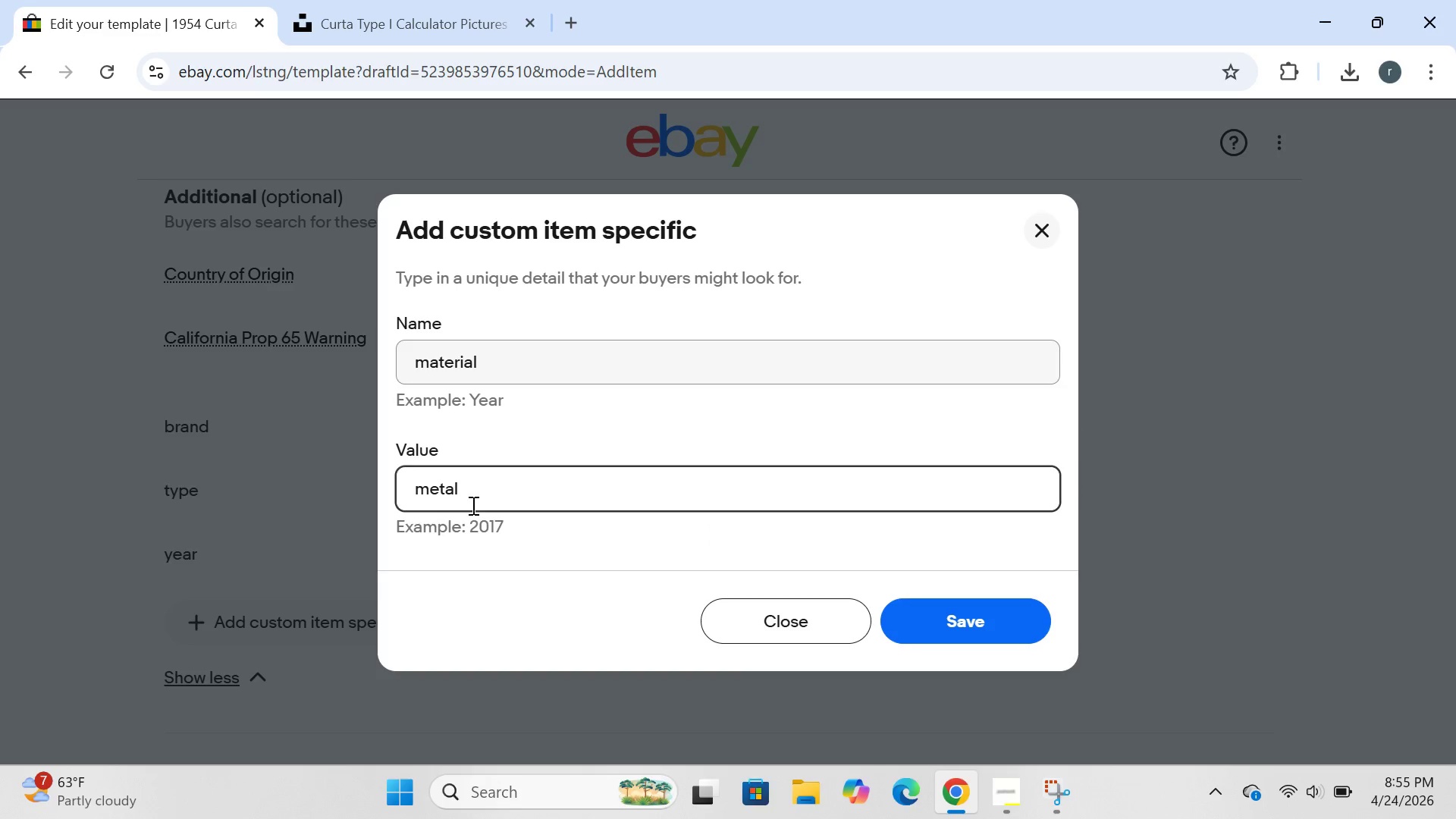 
left_click([949, 610])
 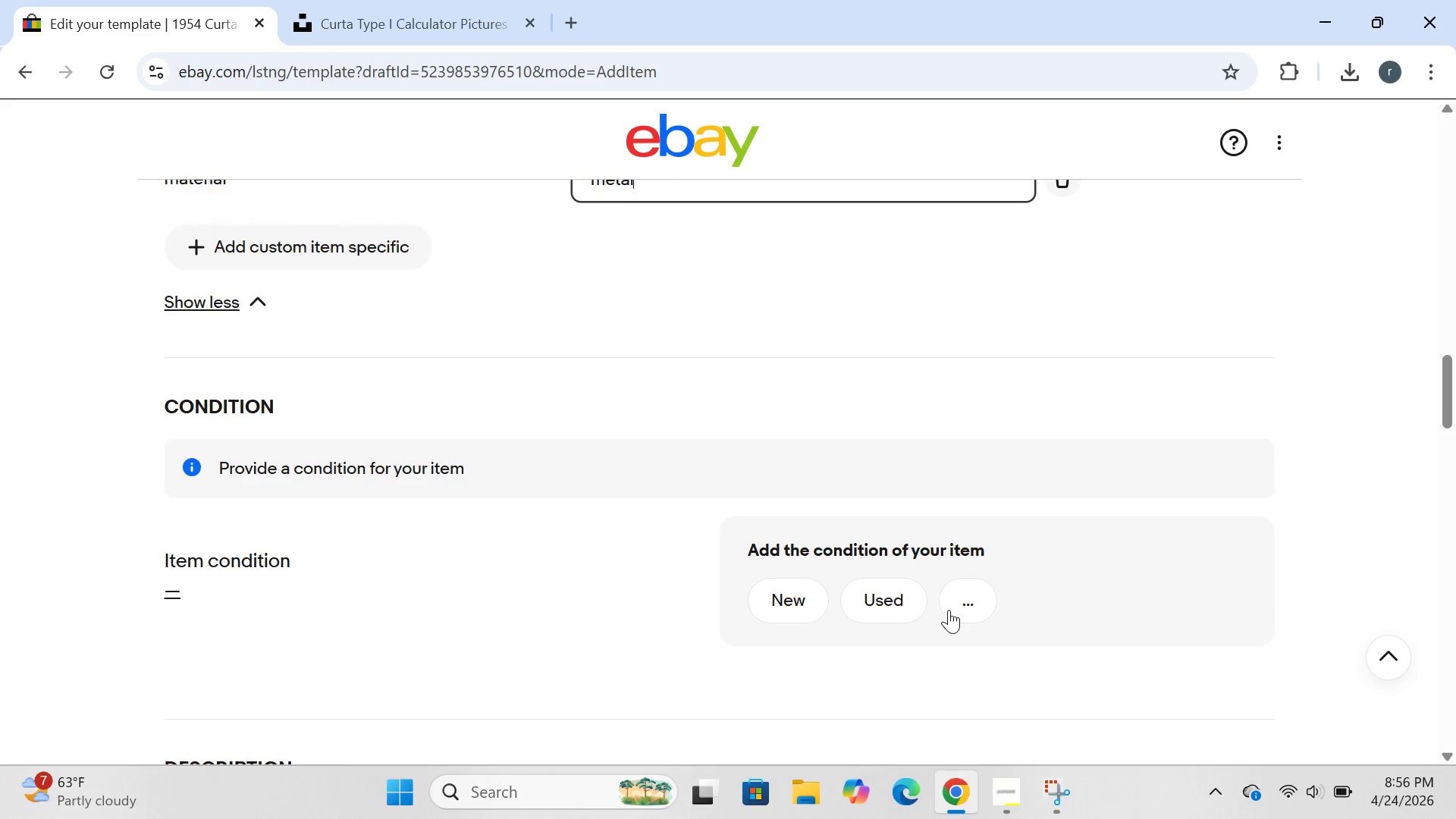 
wait(6.3)
 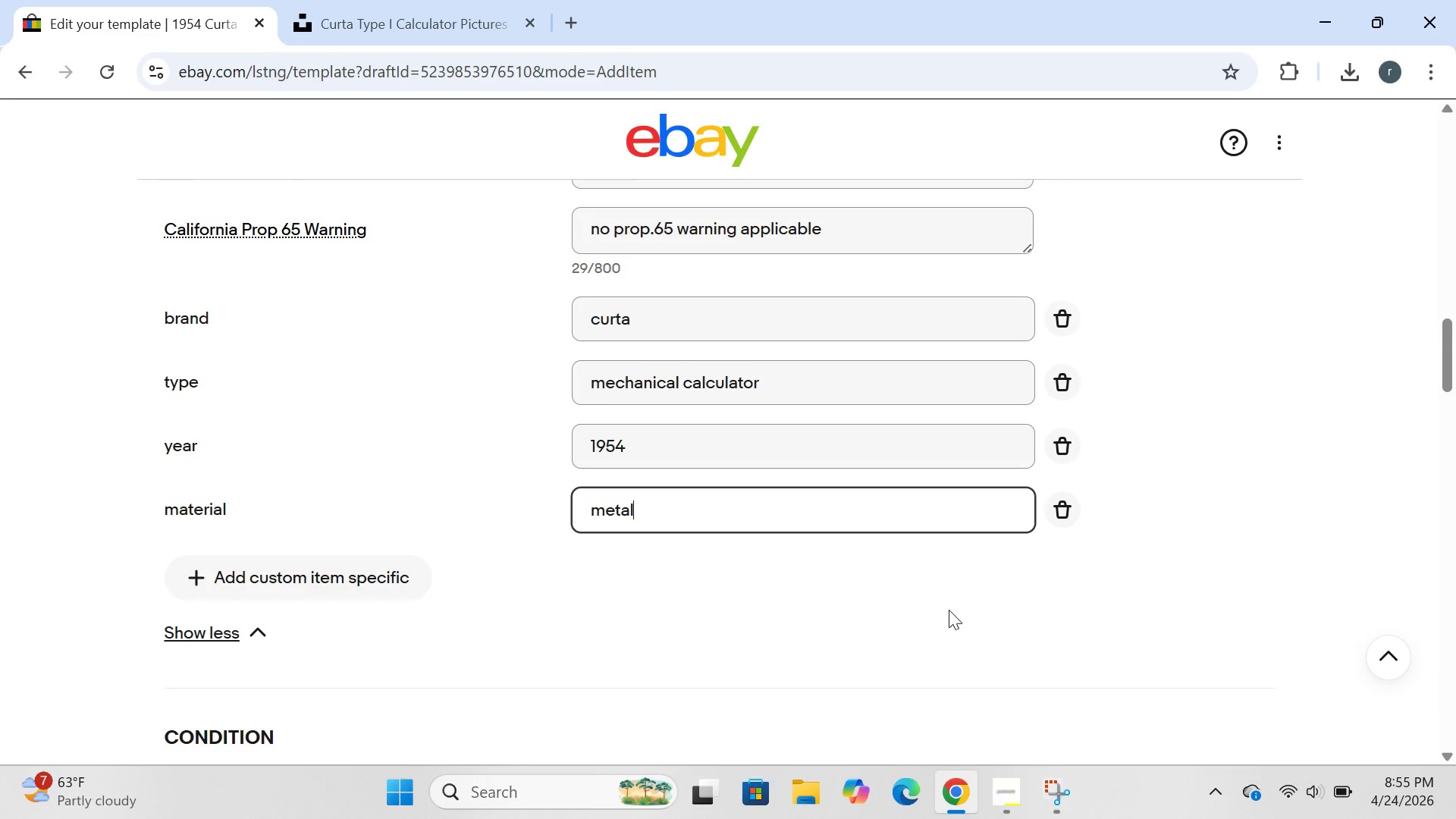 
left_click([898, 566])
 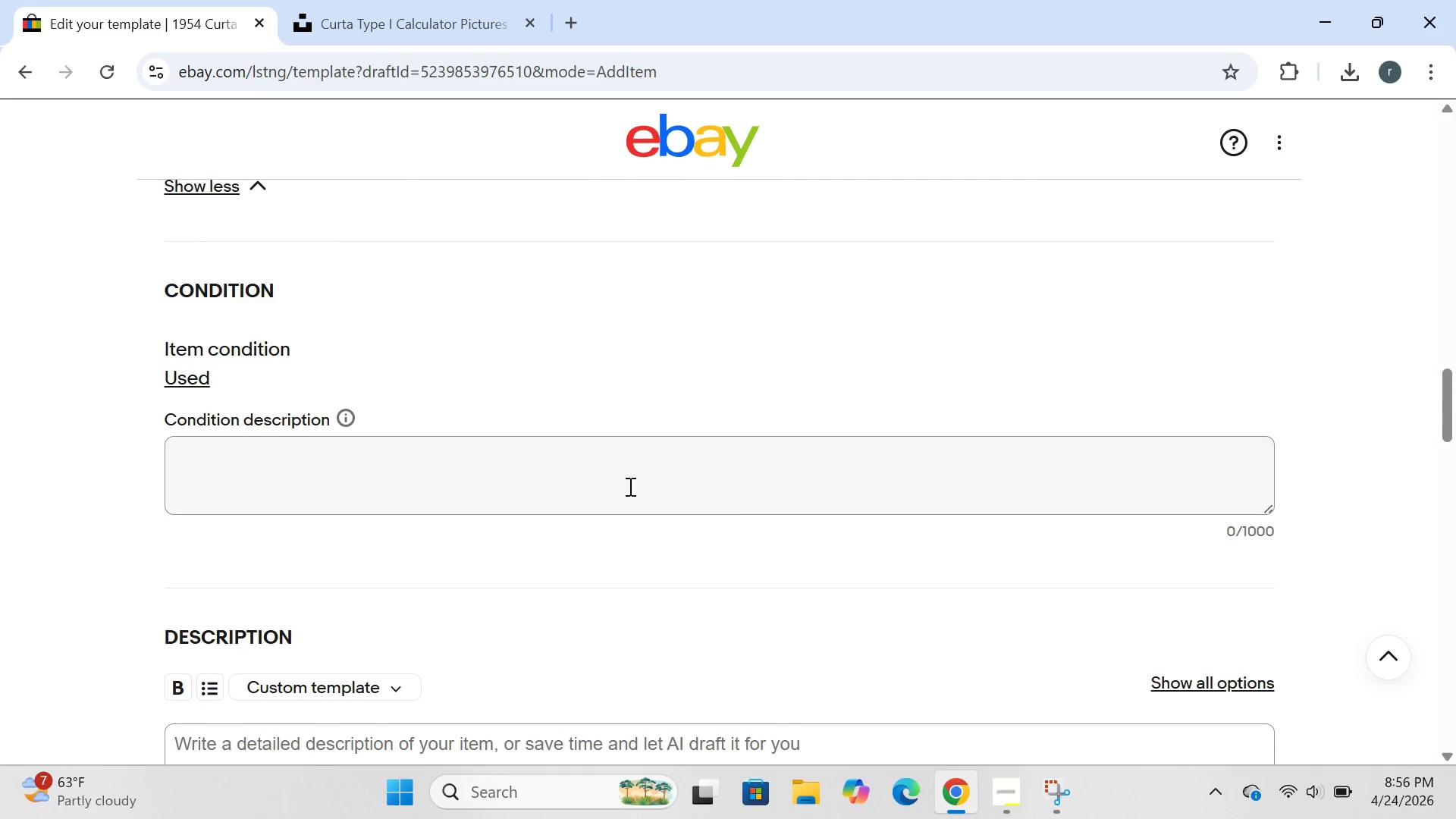 
left_click([521, 479])
 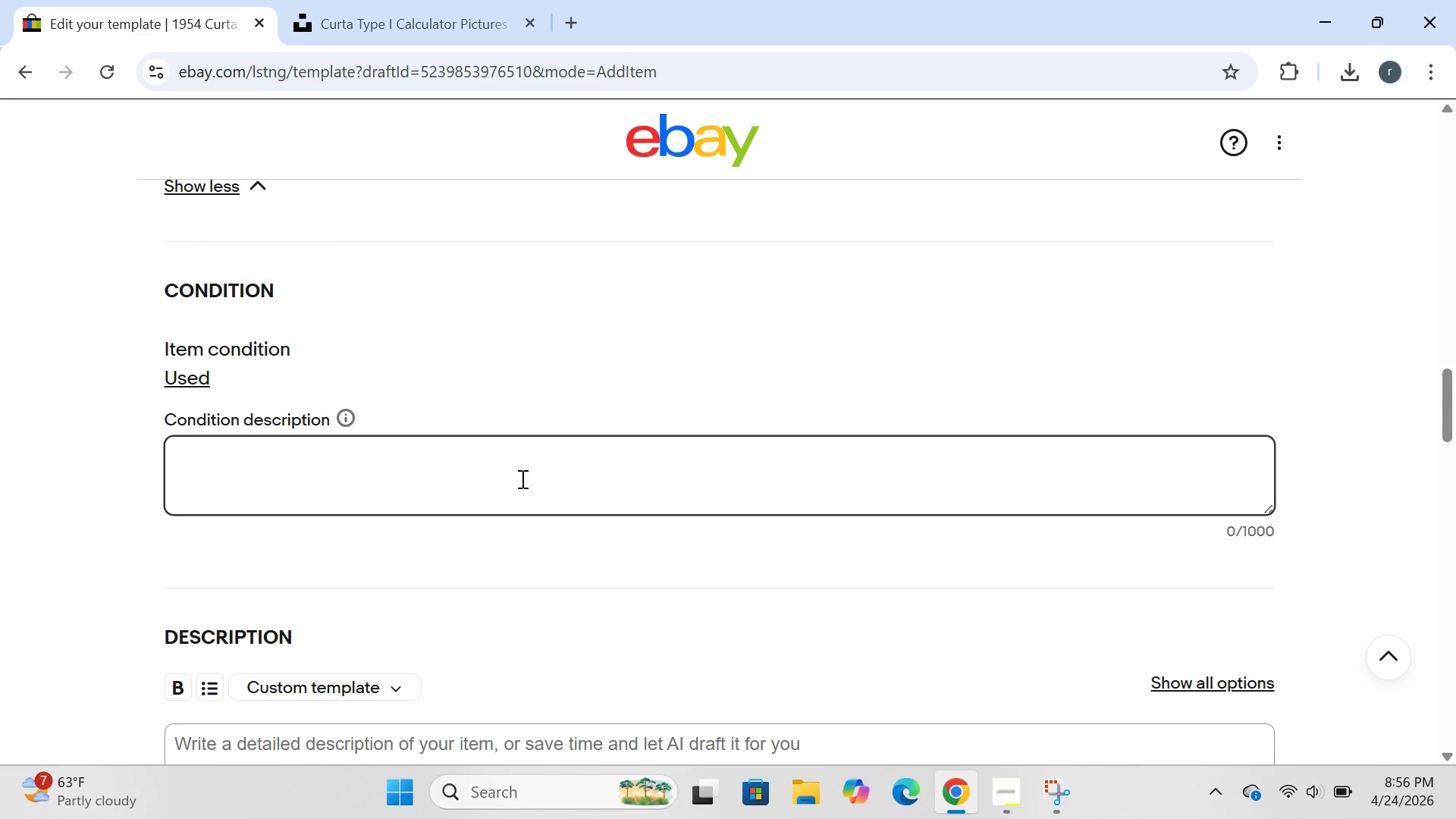 
type(vintage 1954 curta type 1 mech)
 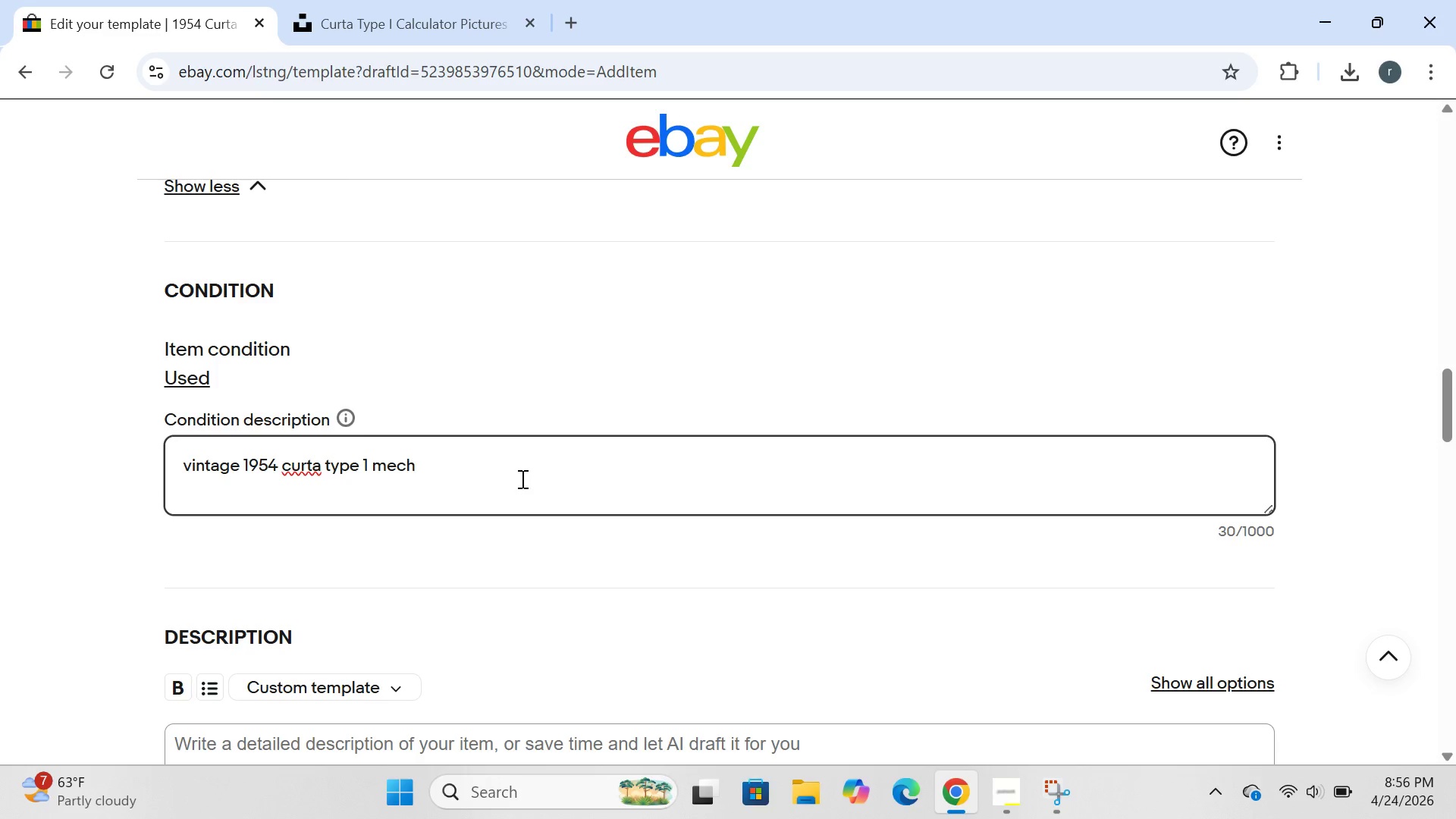 
type(anical calculator.fully functional)
 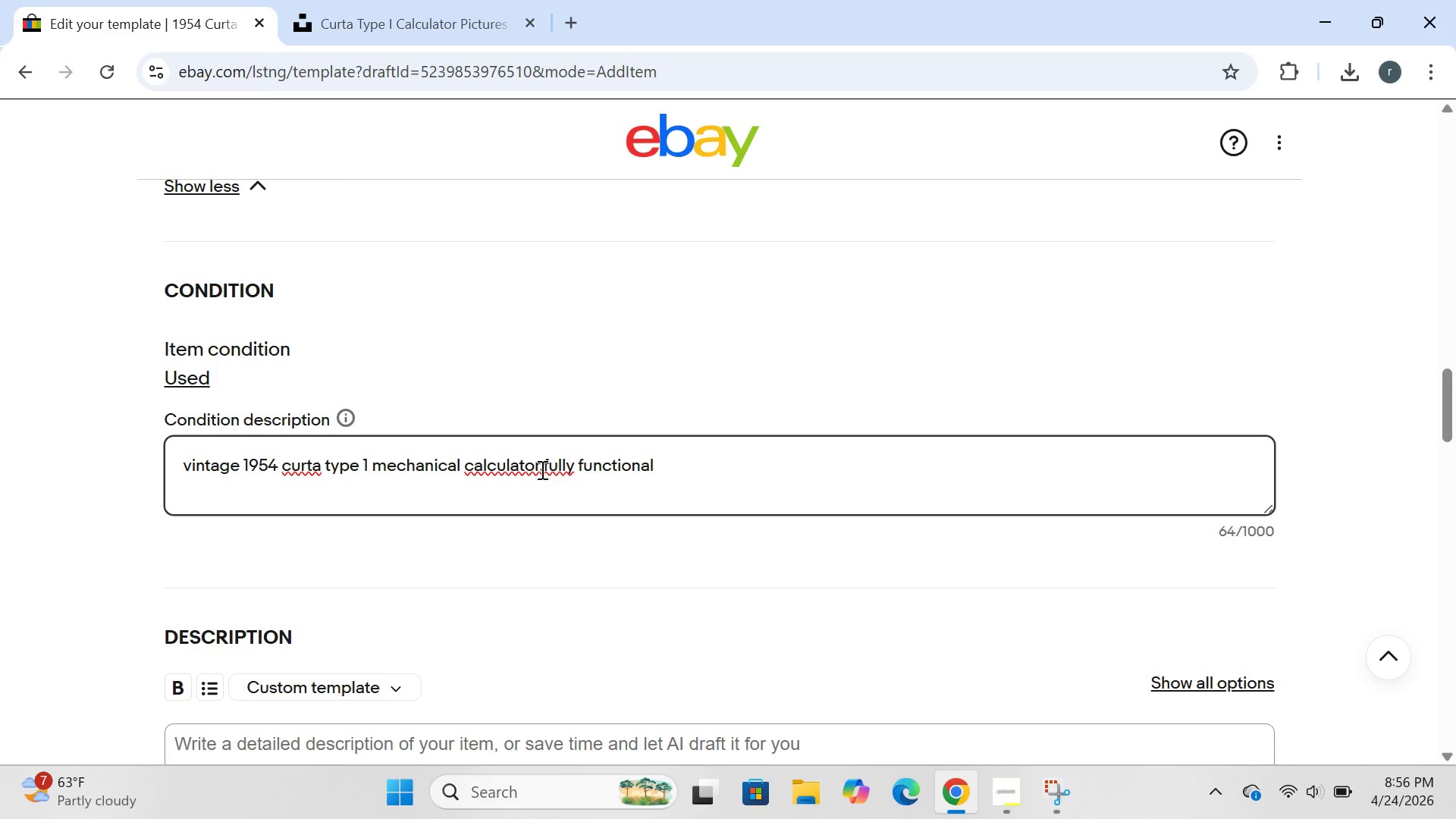 
left_click([543, 469])
 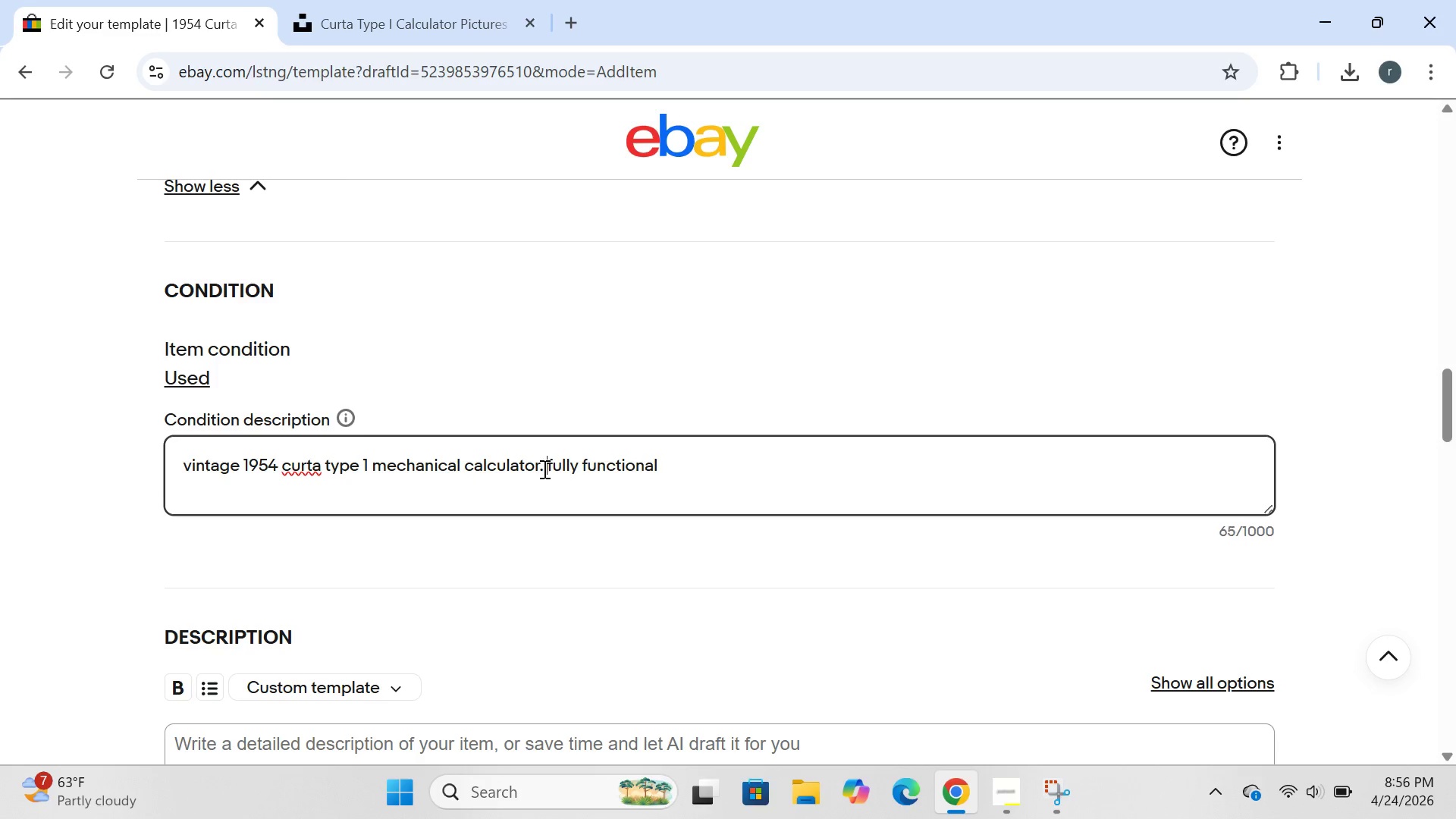 
key(Space)
 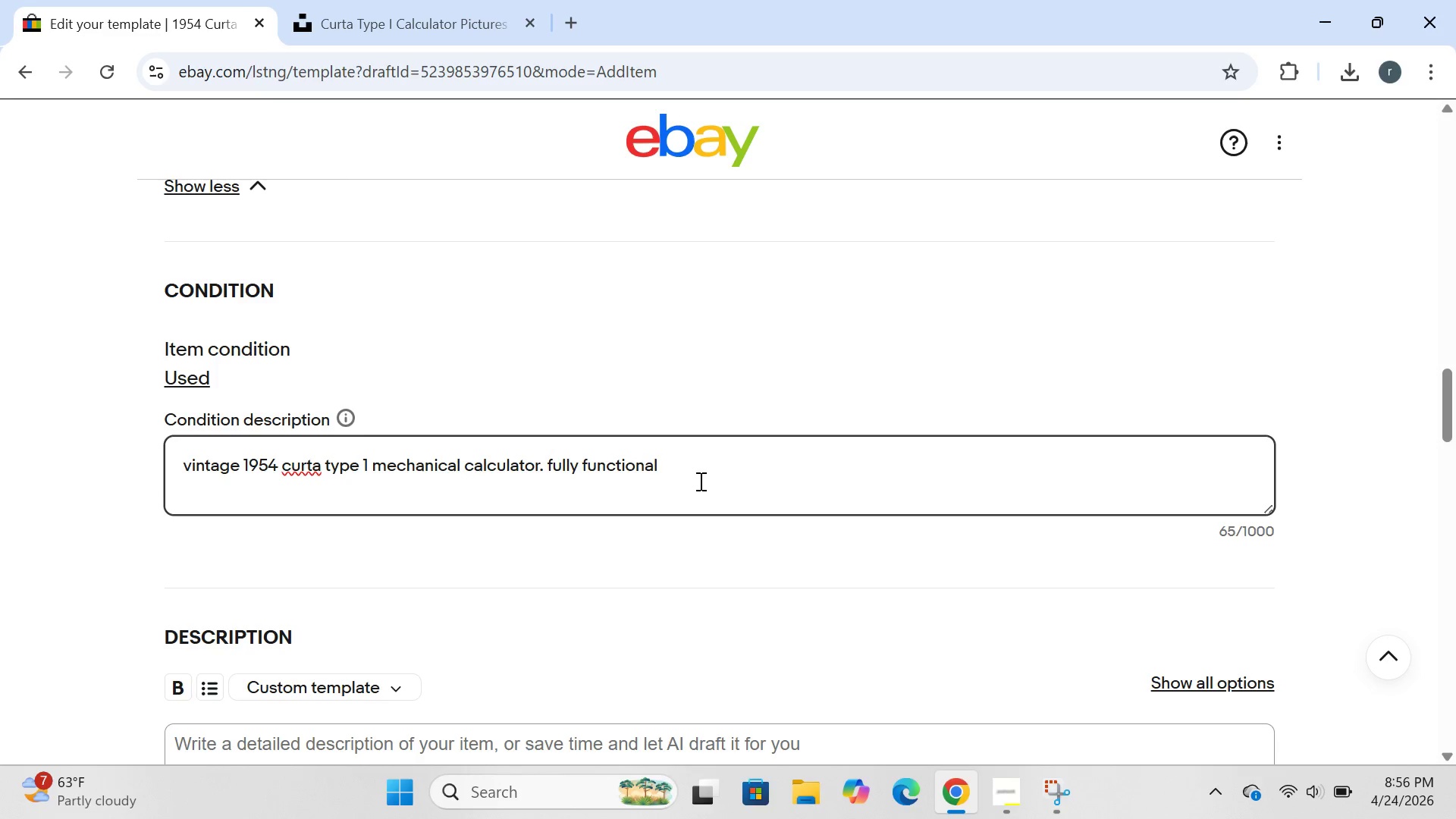 
left_click([699, 481])
 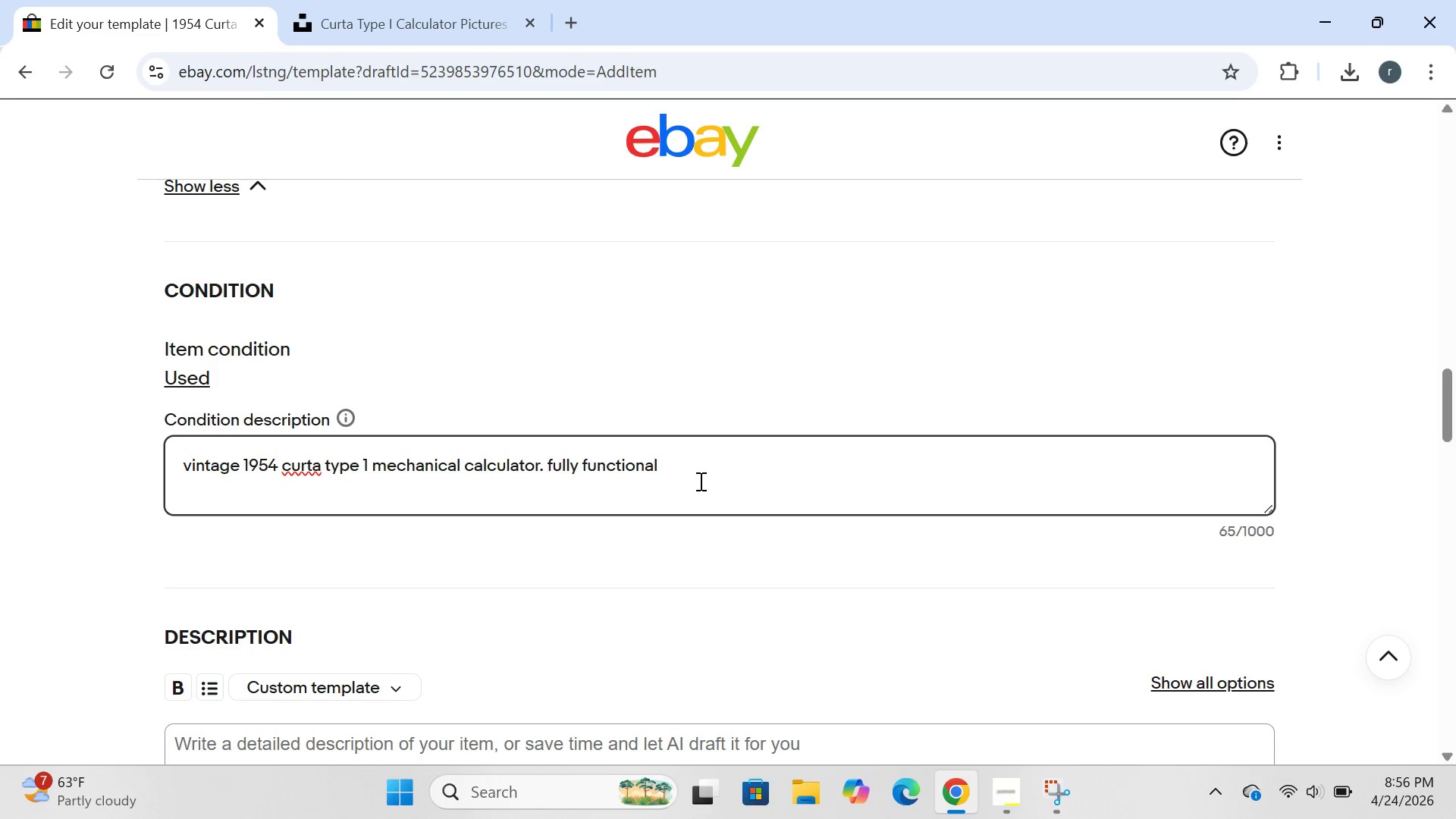 
type( )
key(Backspace)
type(.orginal patina)
 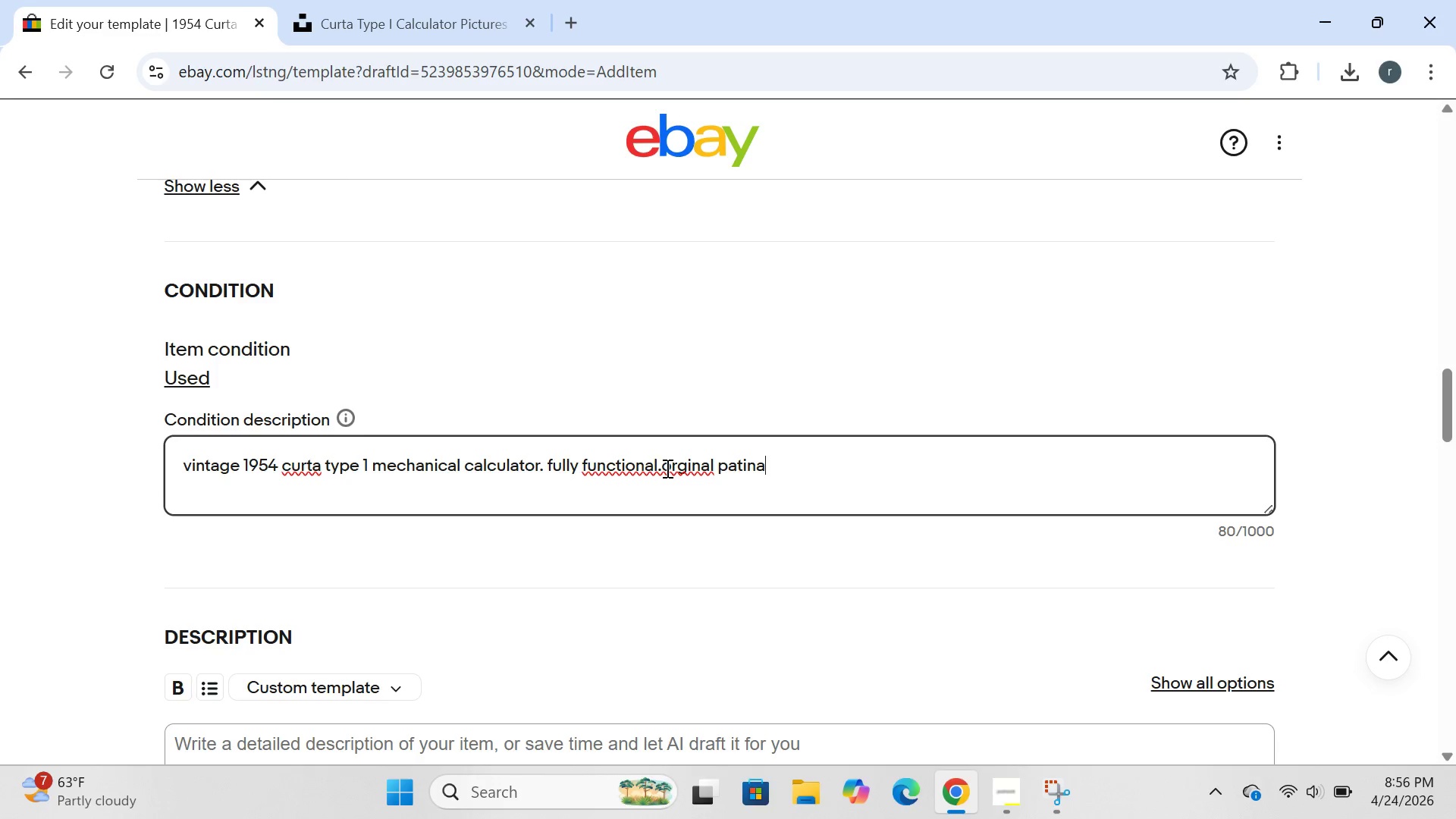 
left_click([664, 466])
 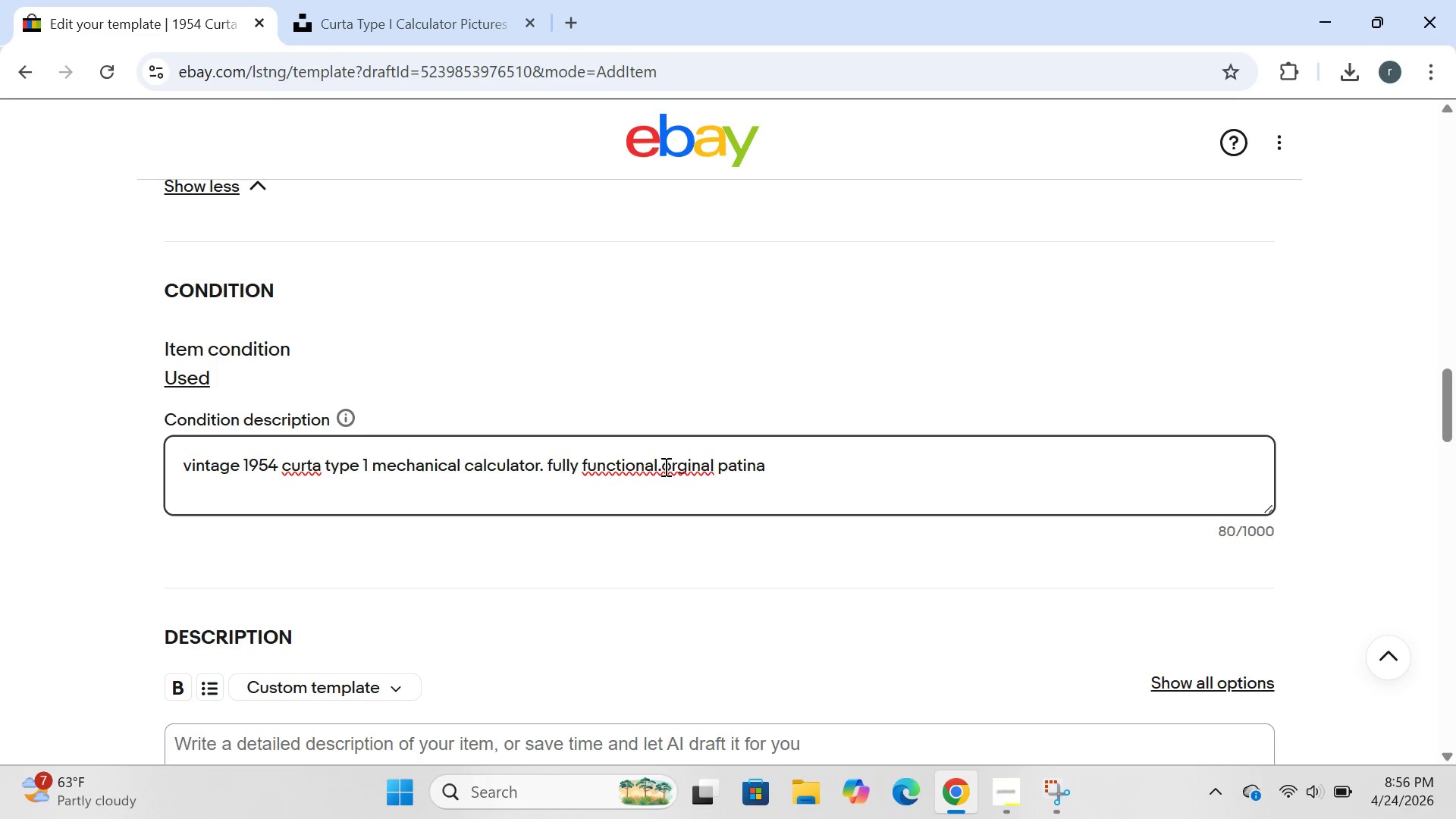 
key(Space)
 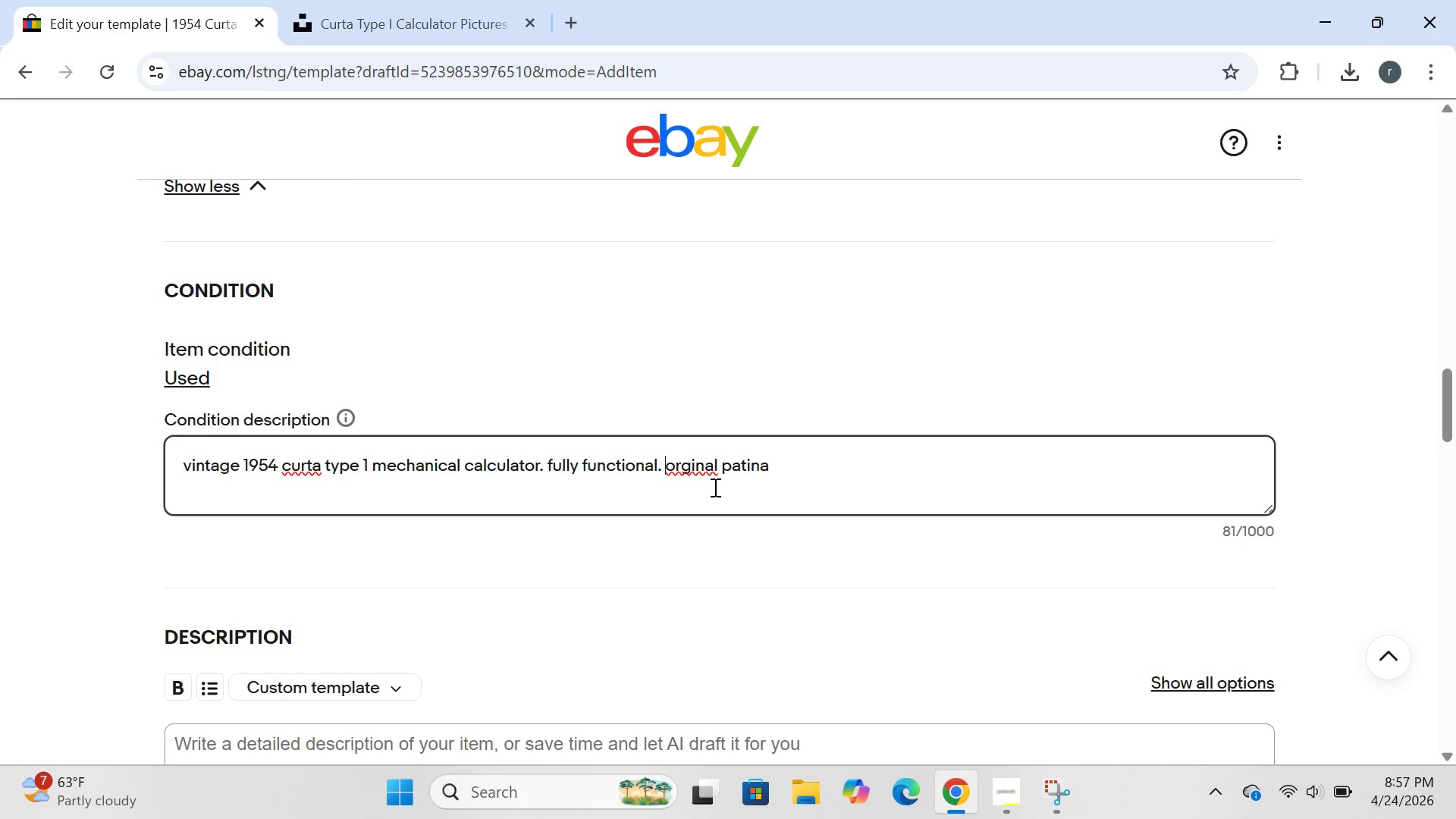 
left_click([682, 464])
 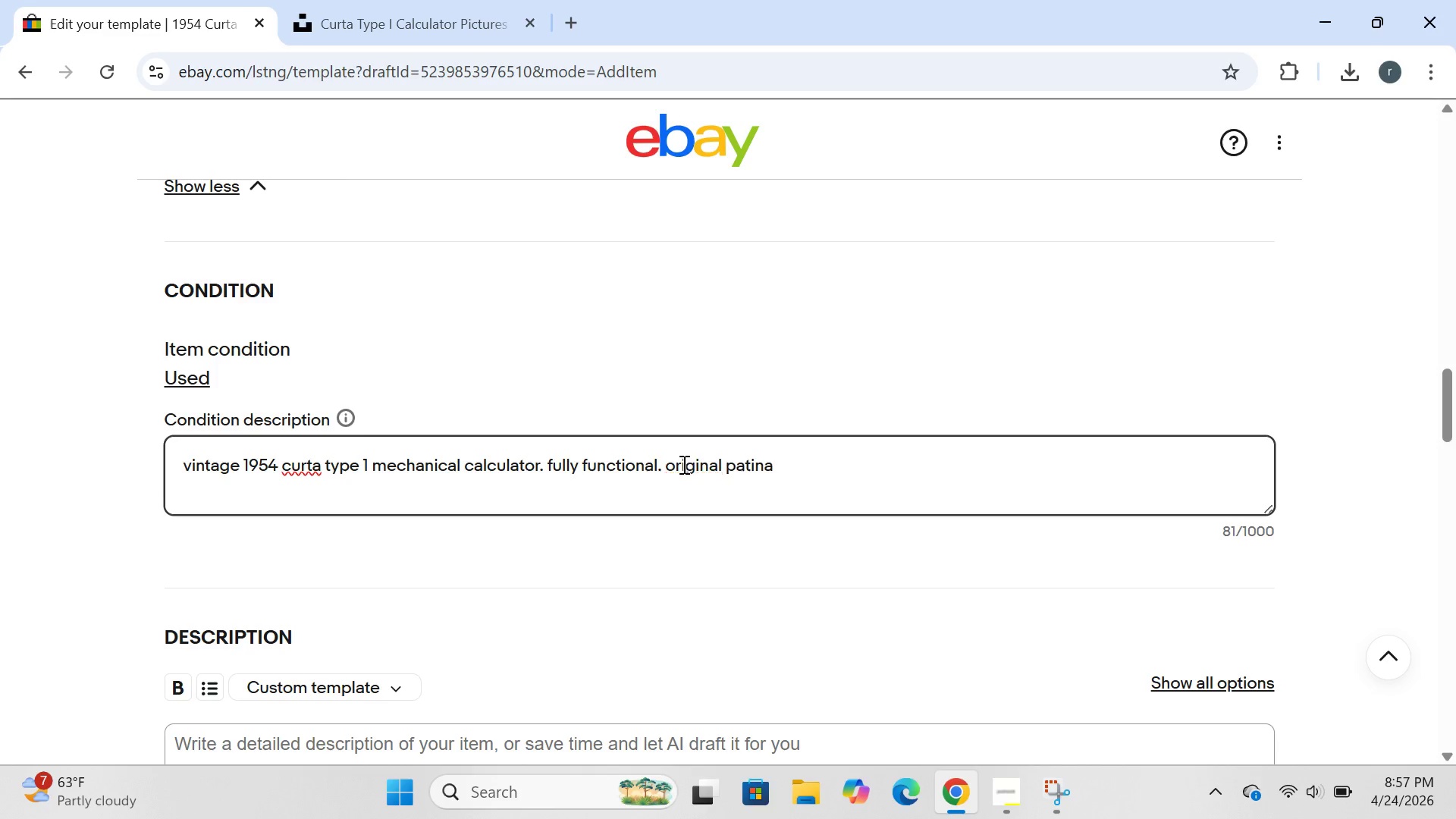 
key(I)
 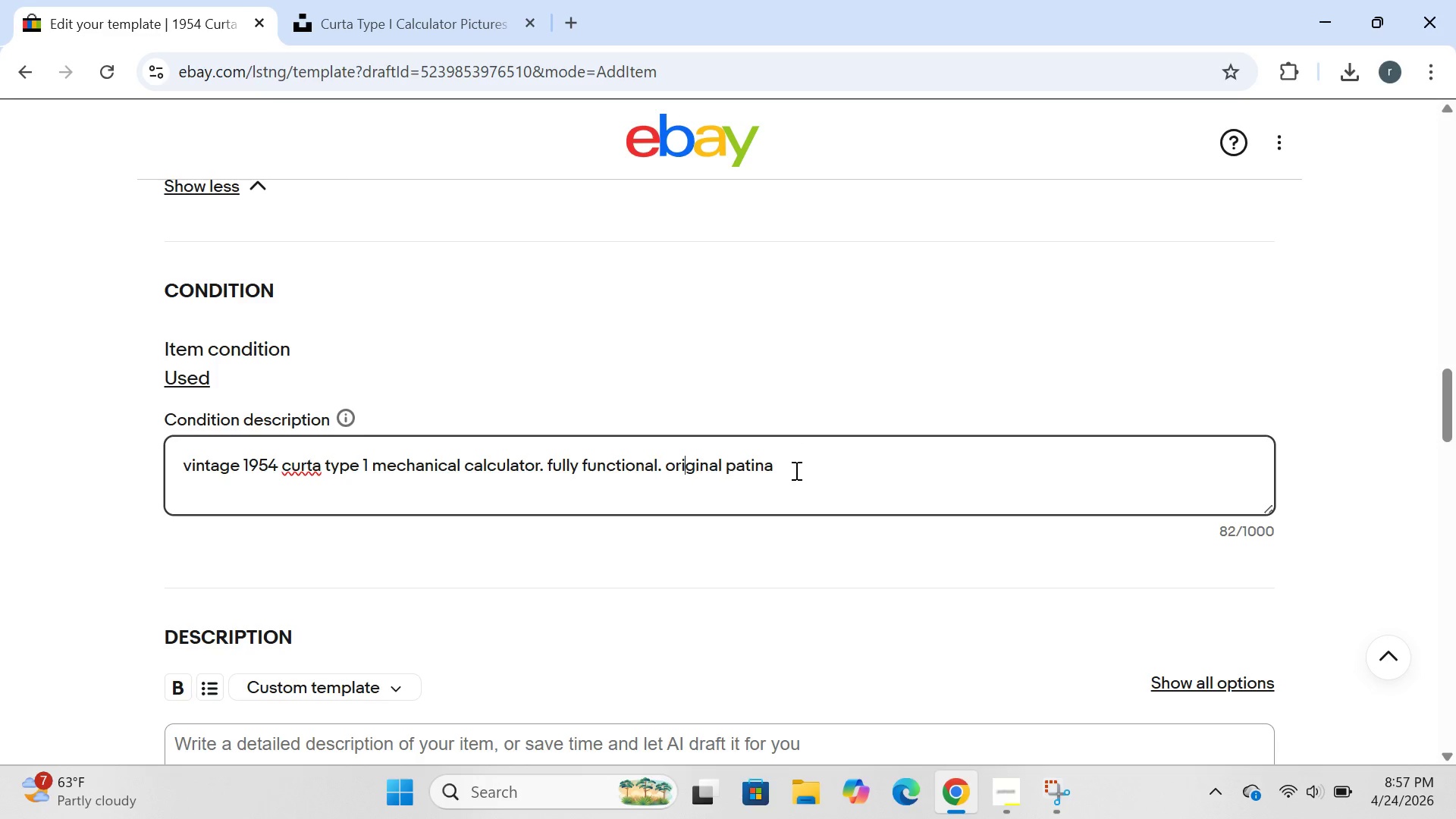 
left_click([796, 474])
 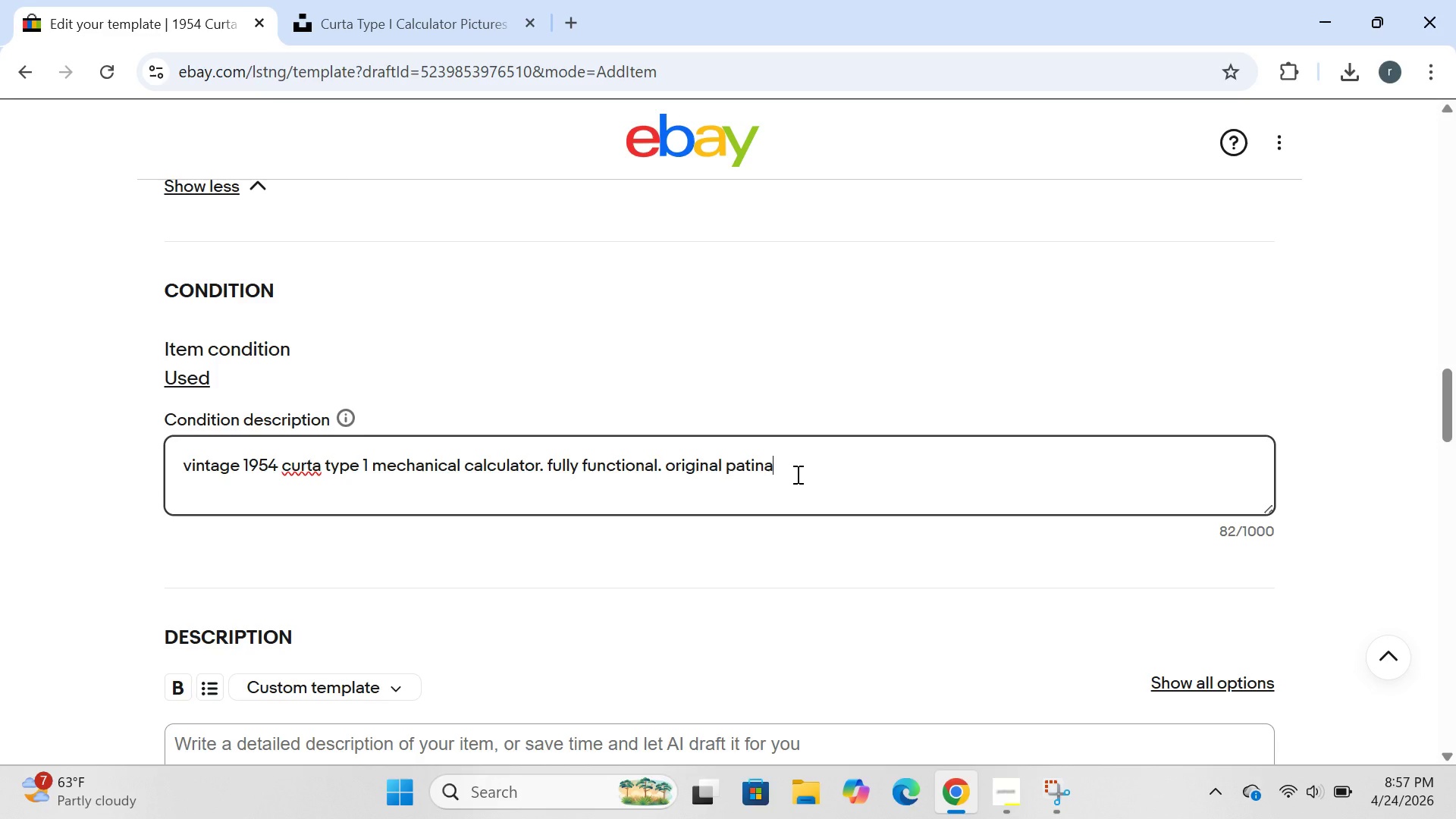 
type( intact. serial #24882 certificate of authentical include.)
 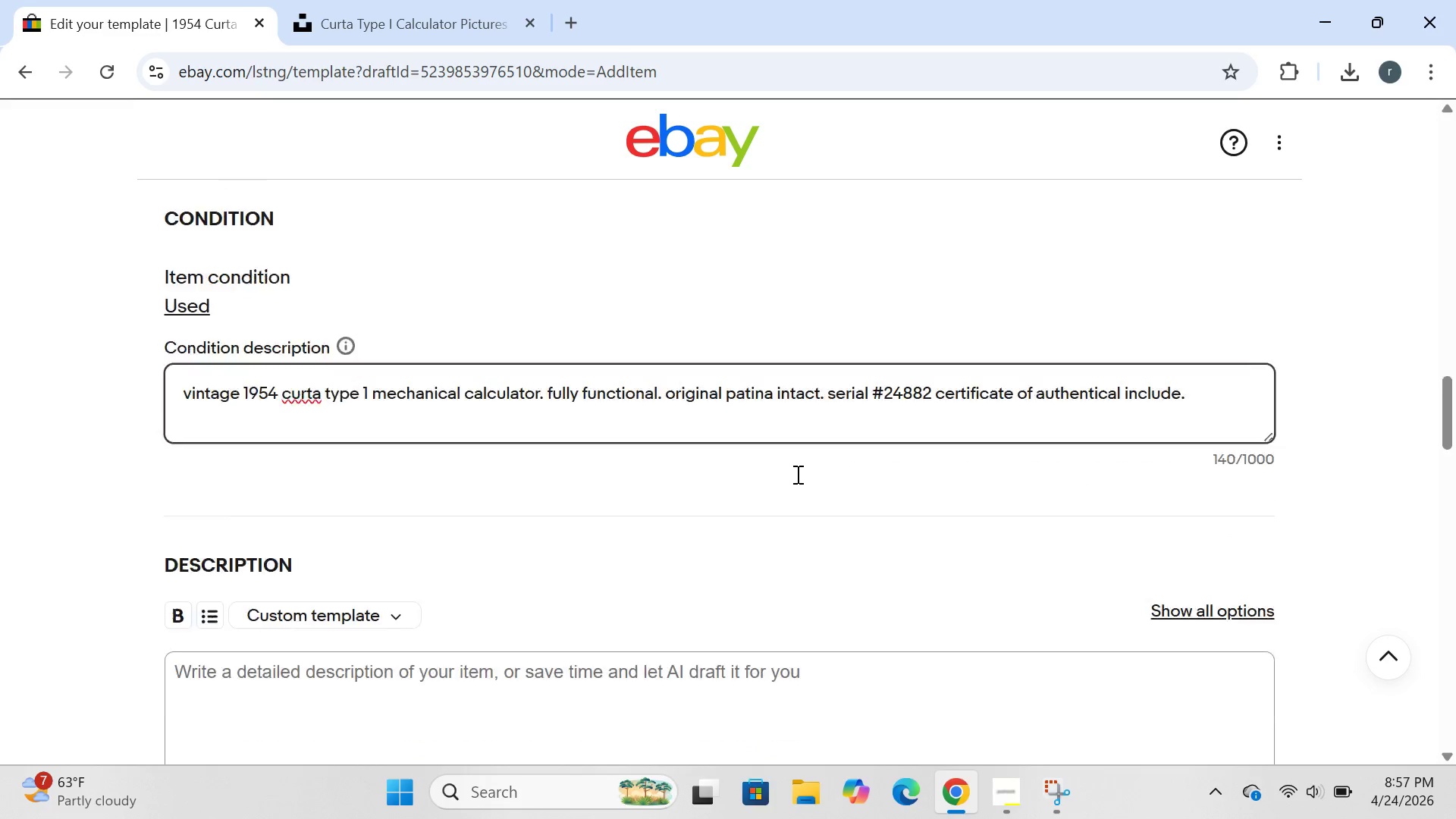 
wait(5.39)
 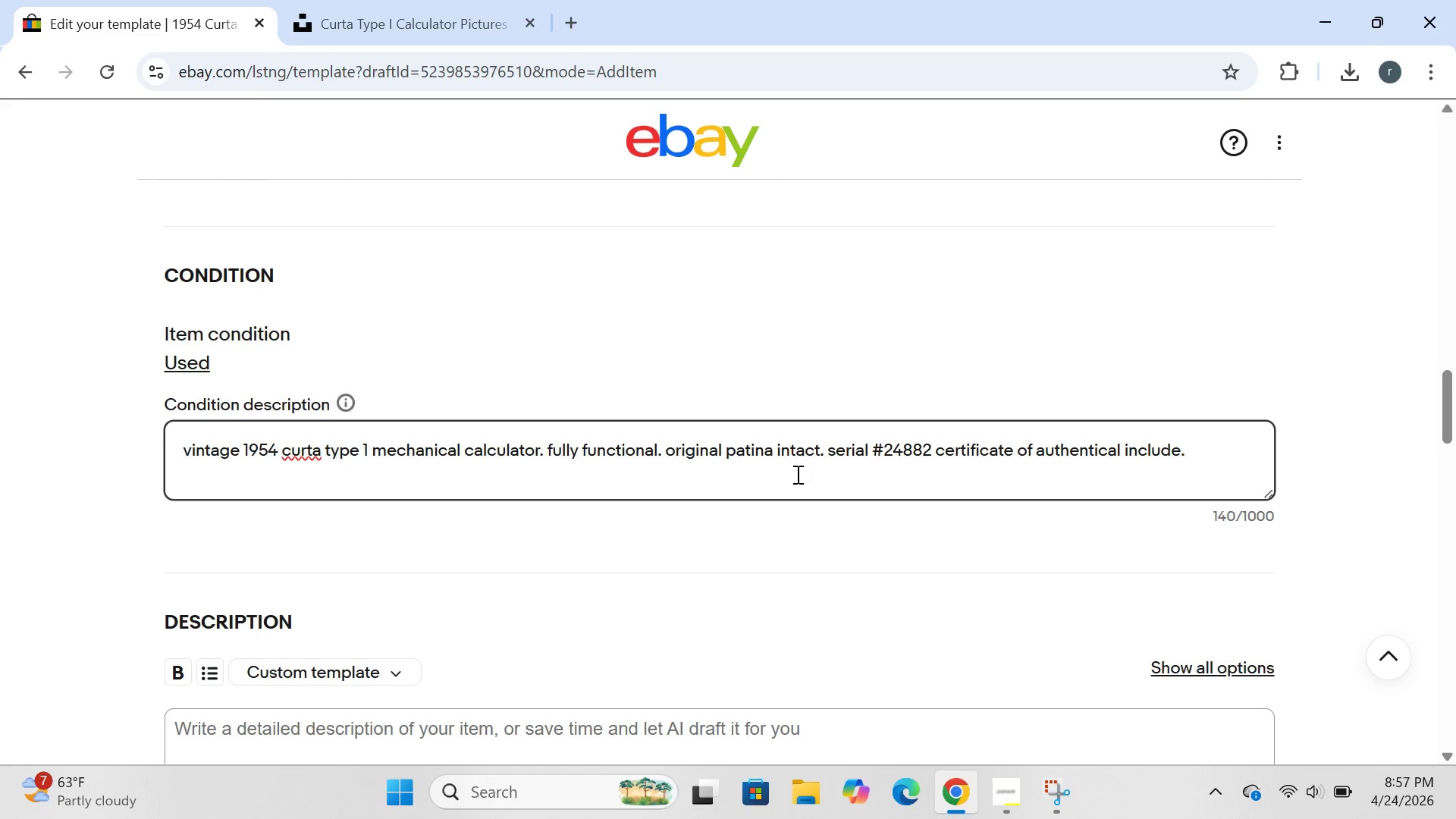 
left_click([485, 366])
 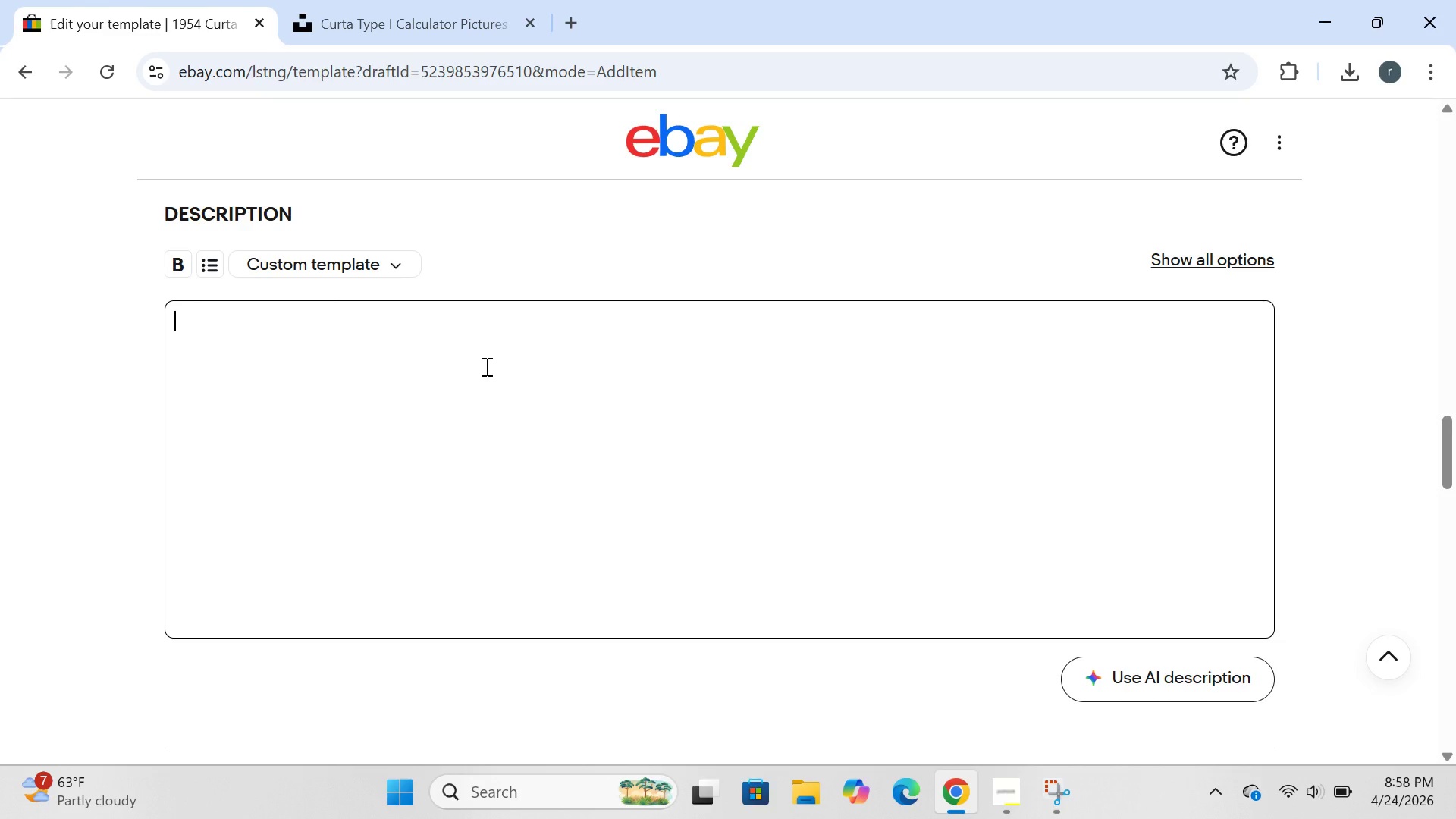 
wait(26.33)
 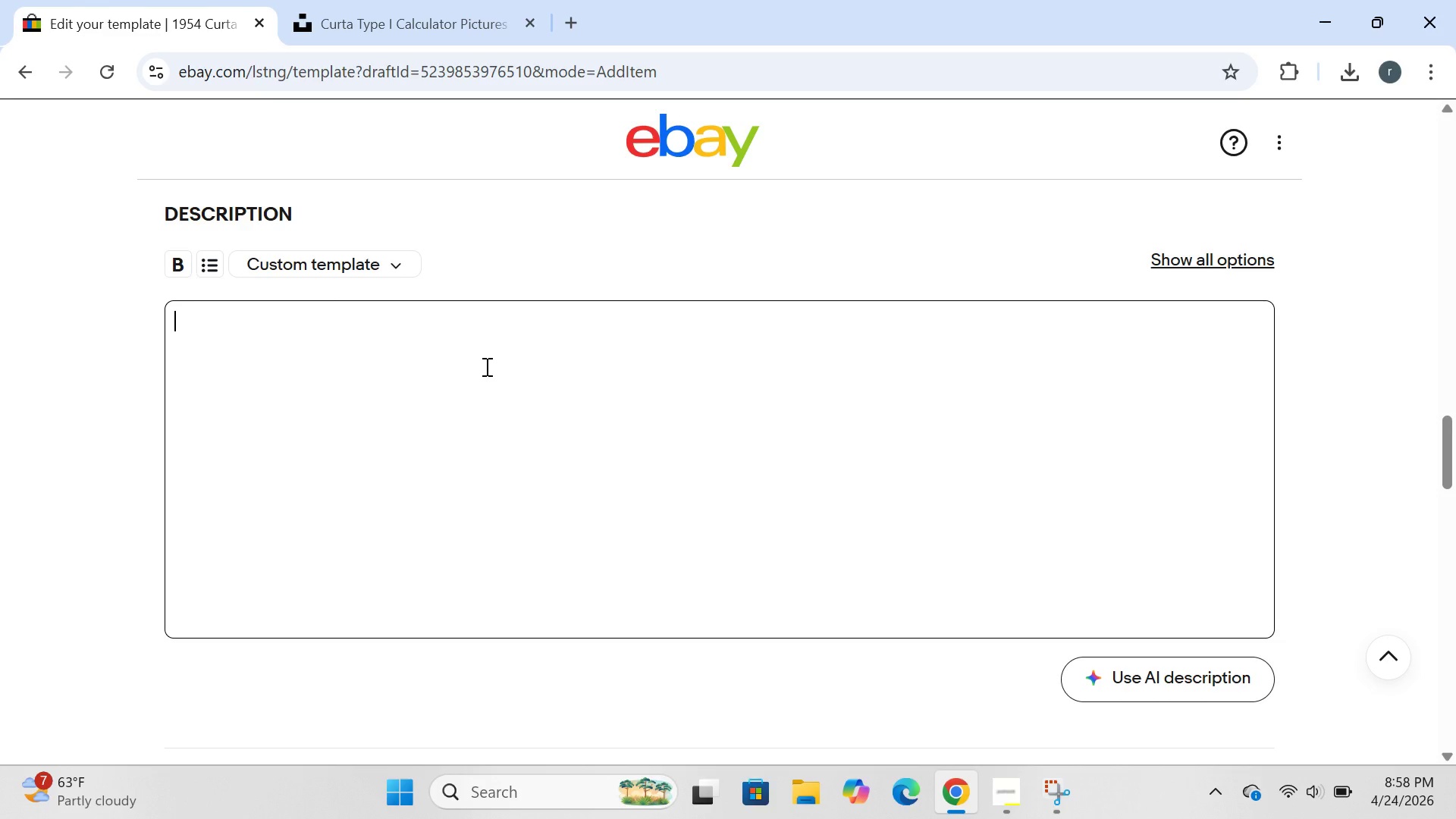 
type(cetificate of authenticity )
 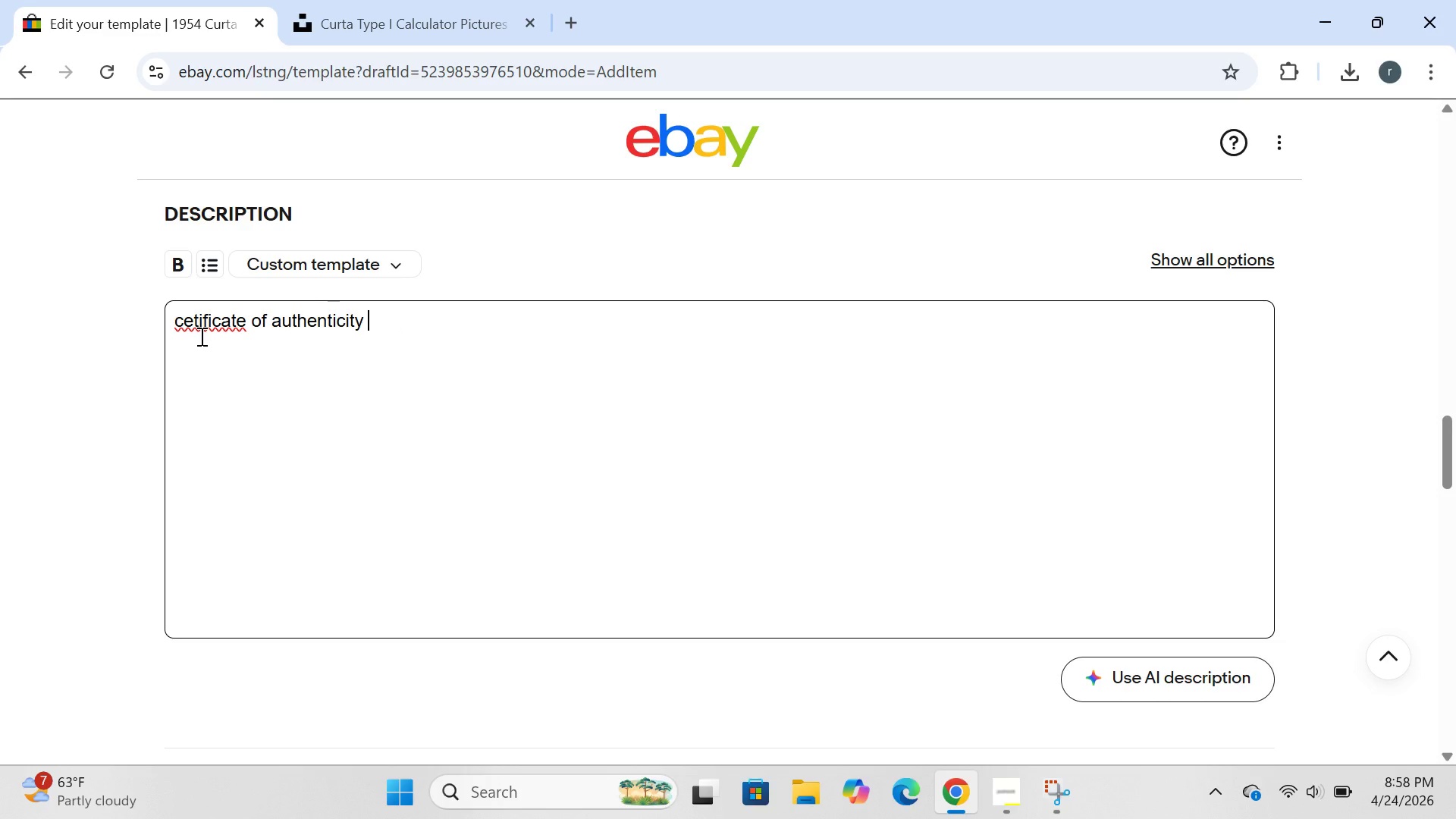 
wait(6.05)
 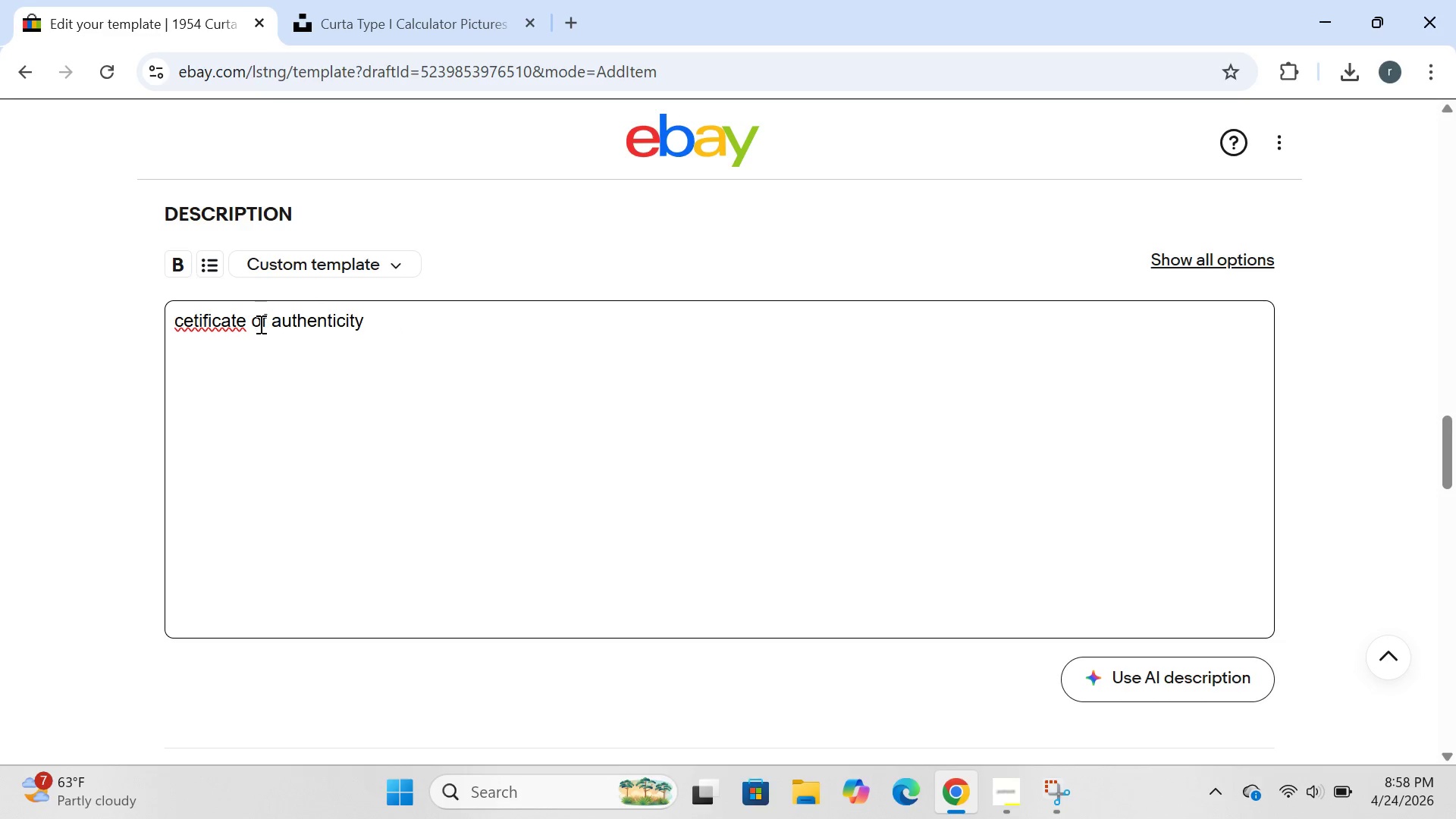 
left_click([195, 328])
 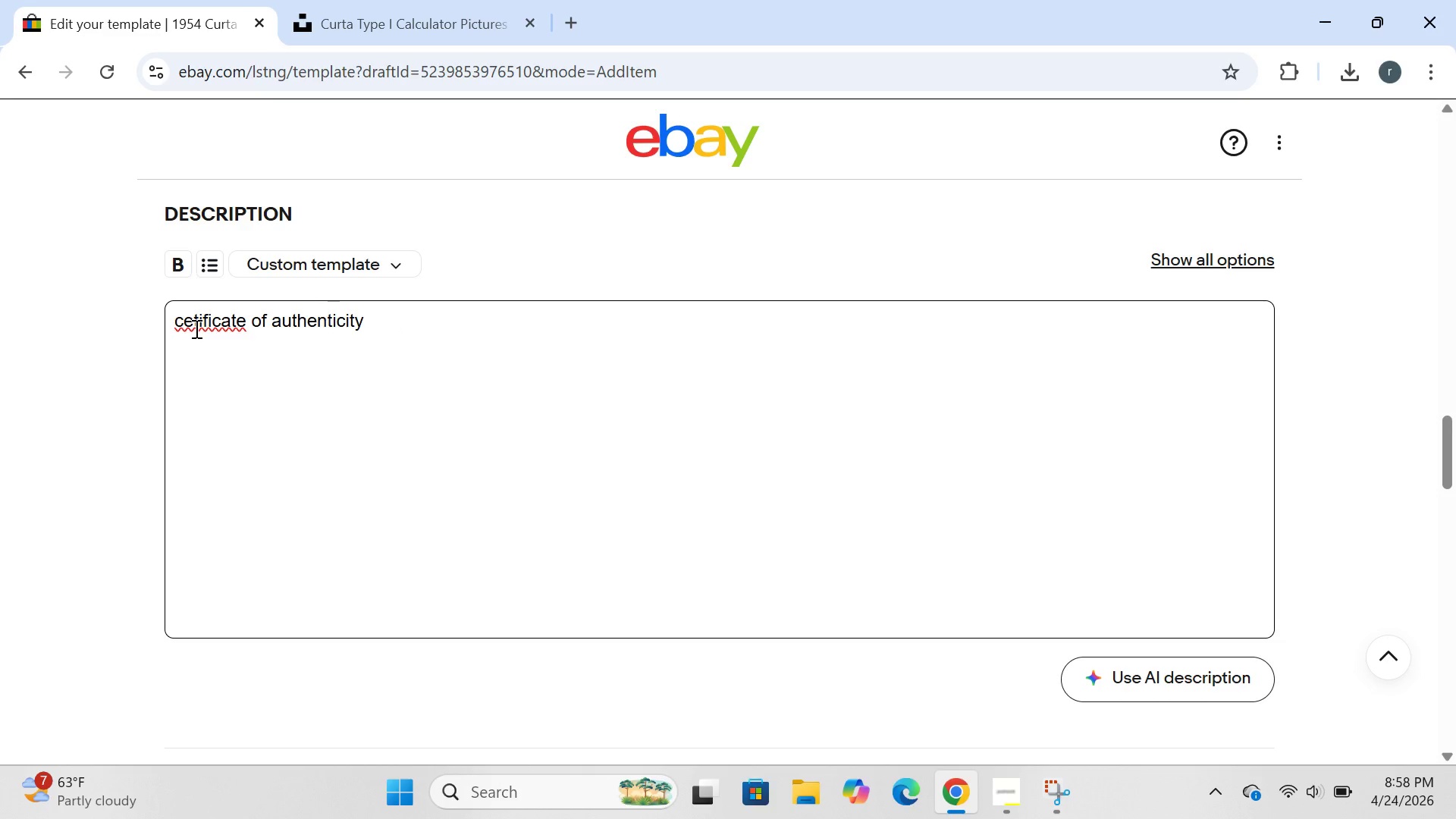 
key(R)
 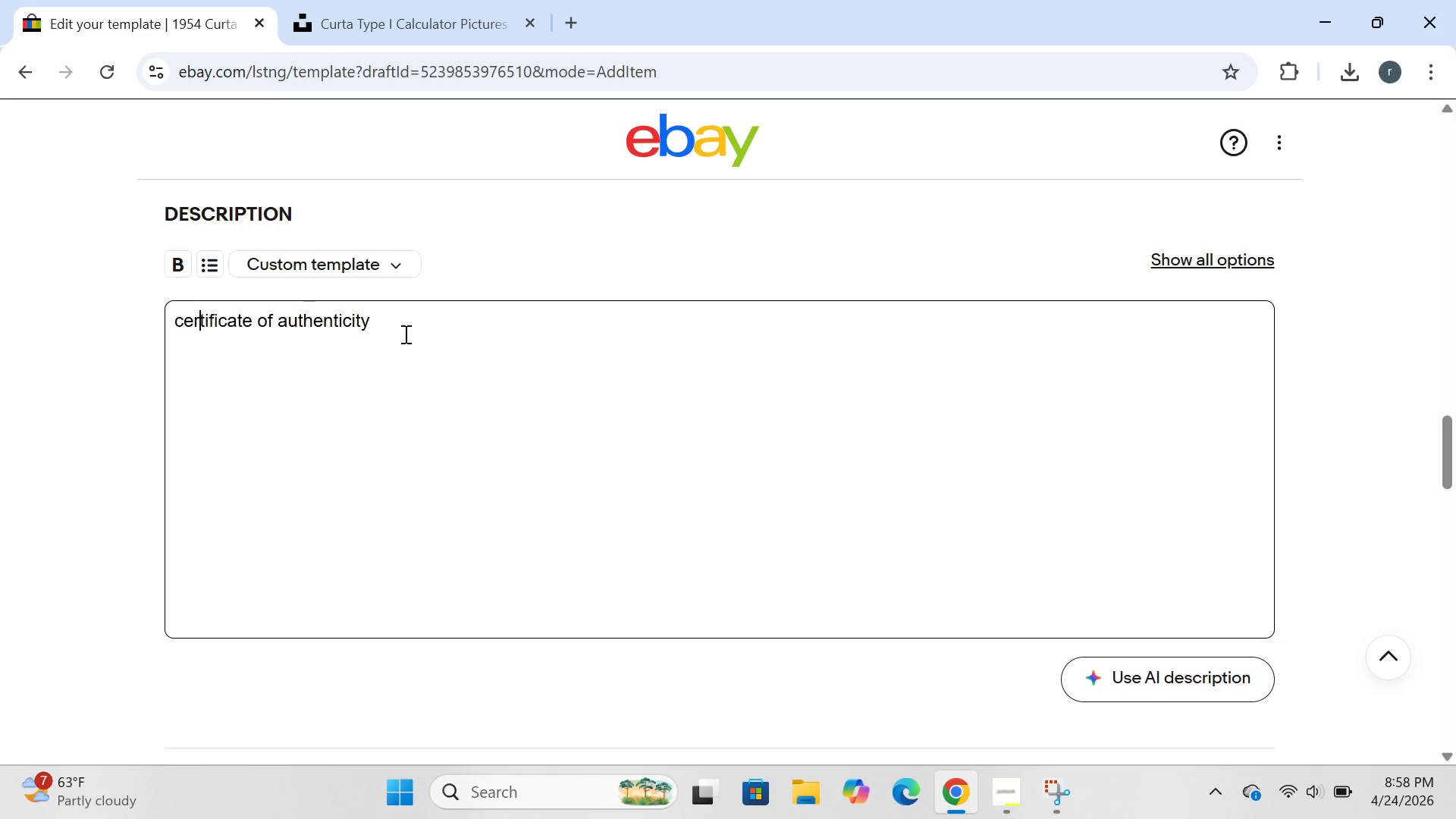 
left_click([400, 327])
 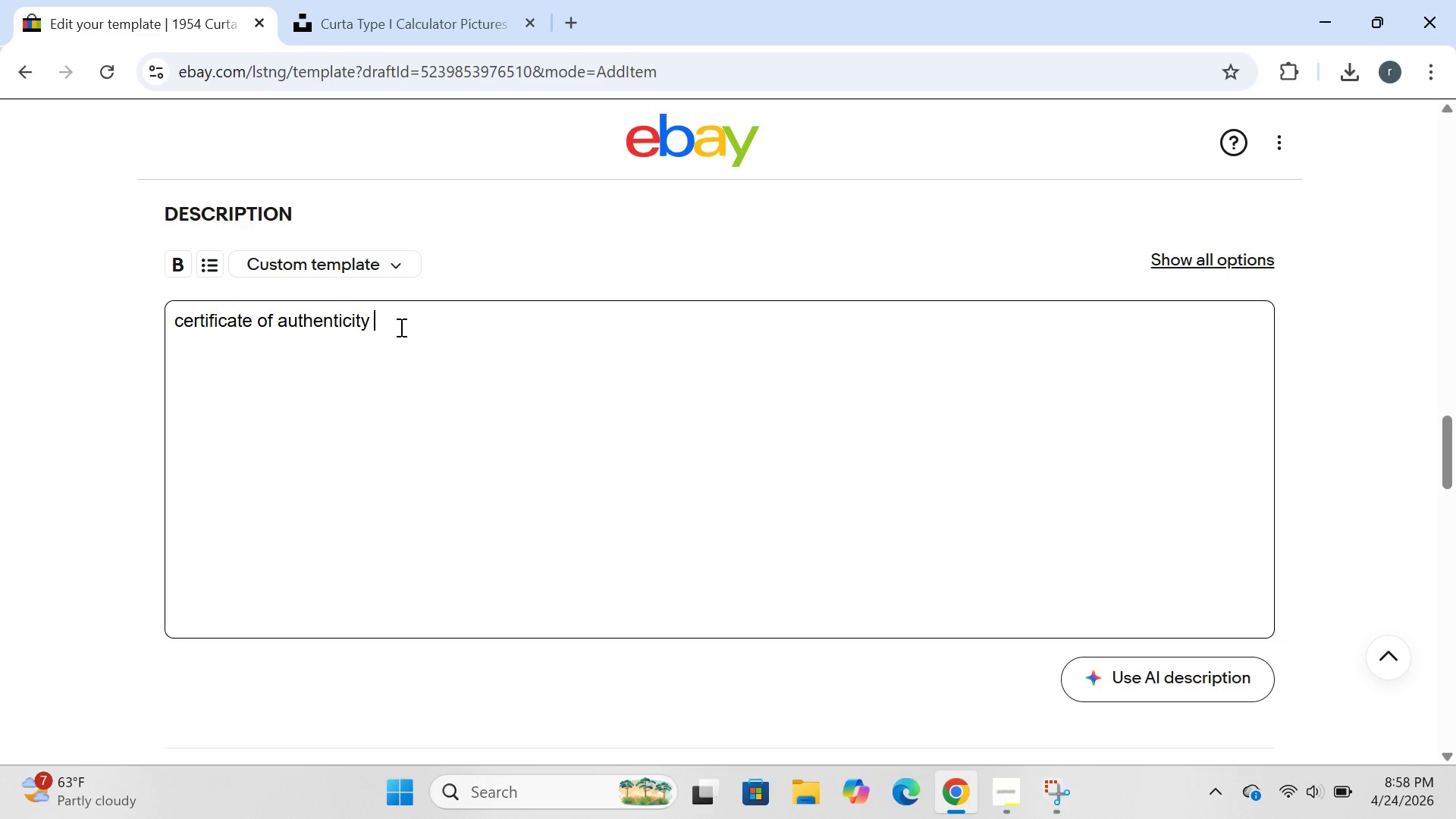 
type(included.)
 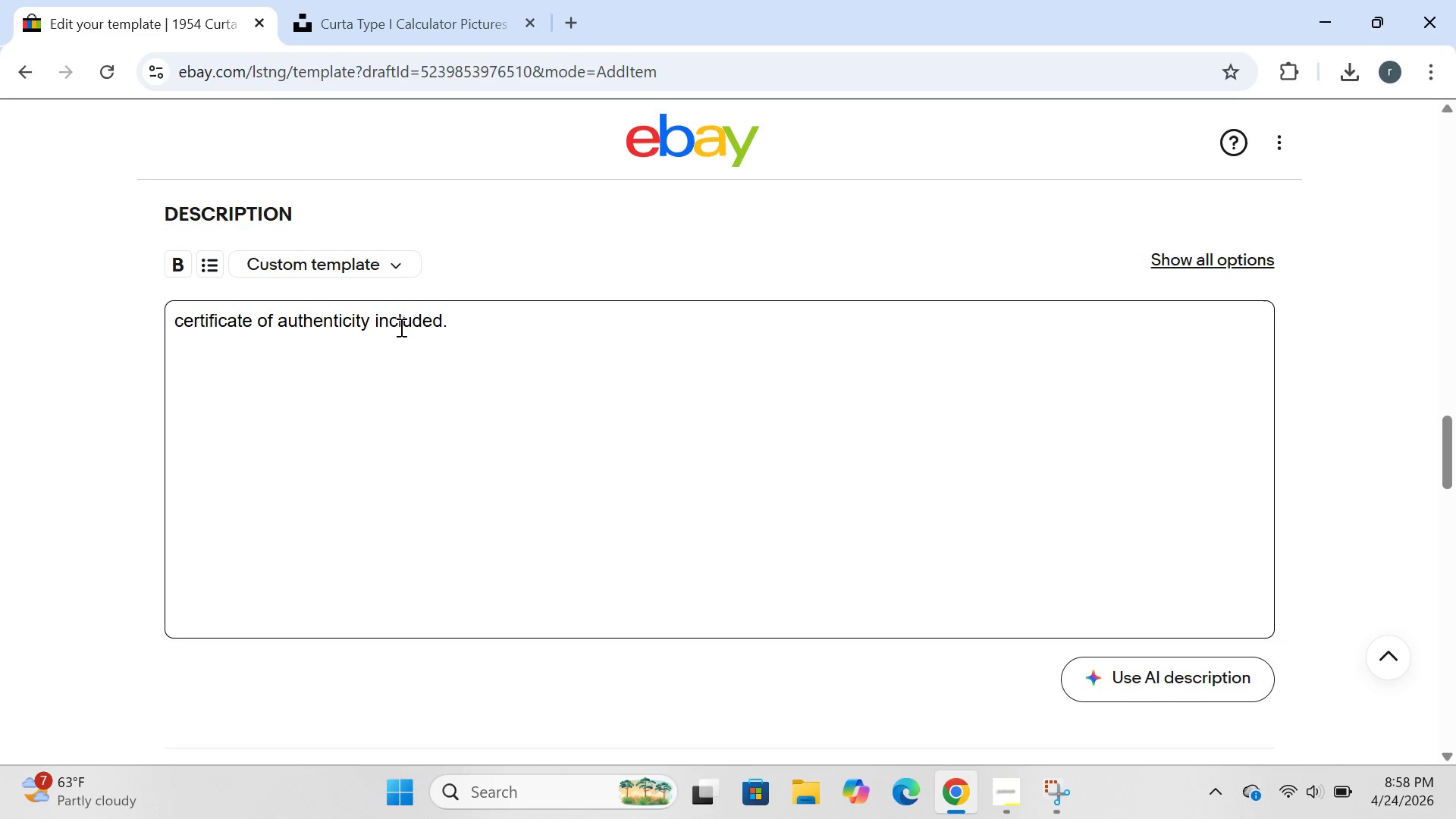 
key(Enter)
 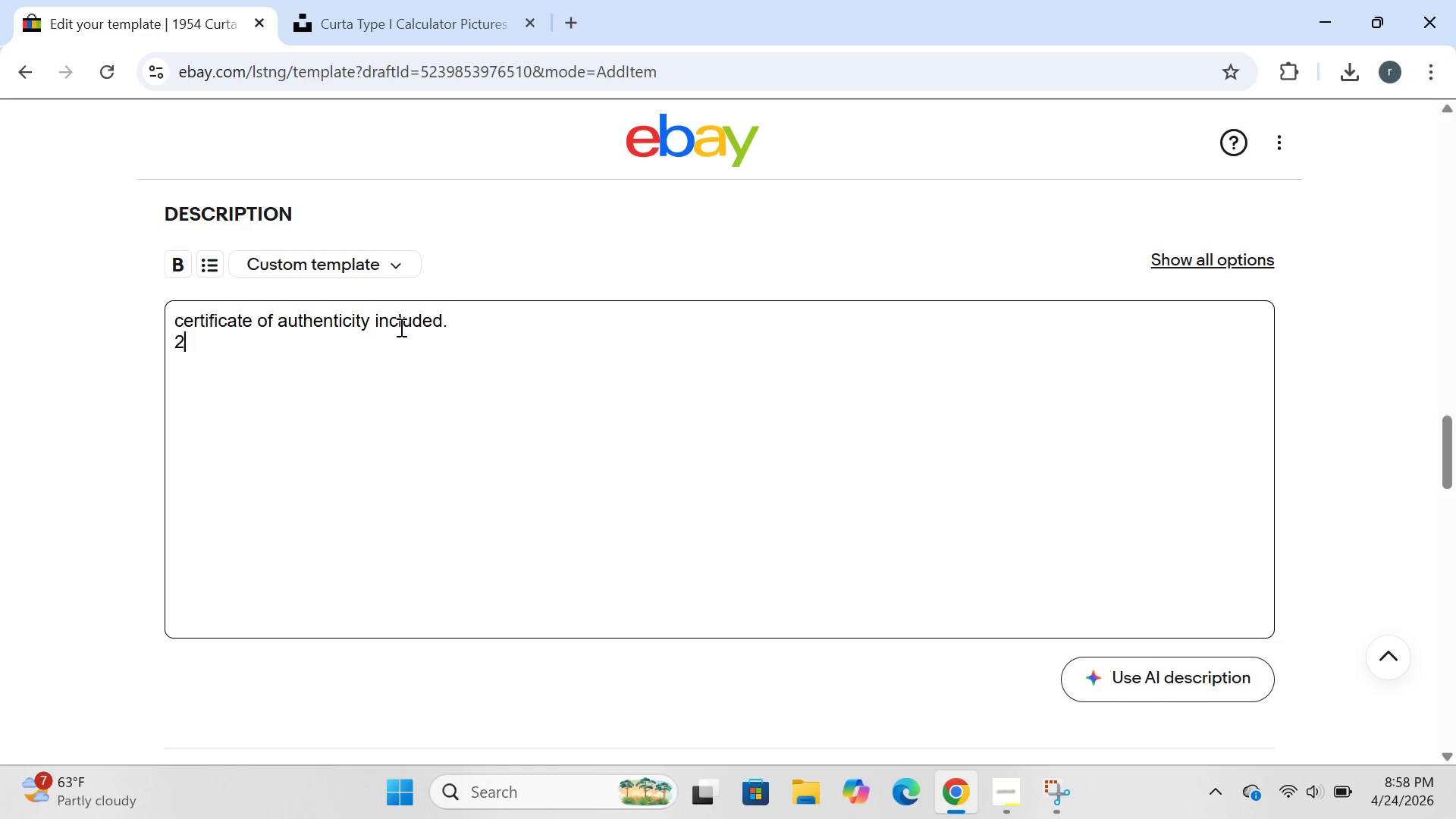 
type(2954)
key(Backspace)
key(Backspace)
key(Backspace)
key(Backspace)
type(1954 curta type )
 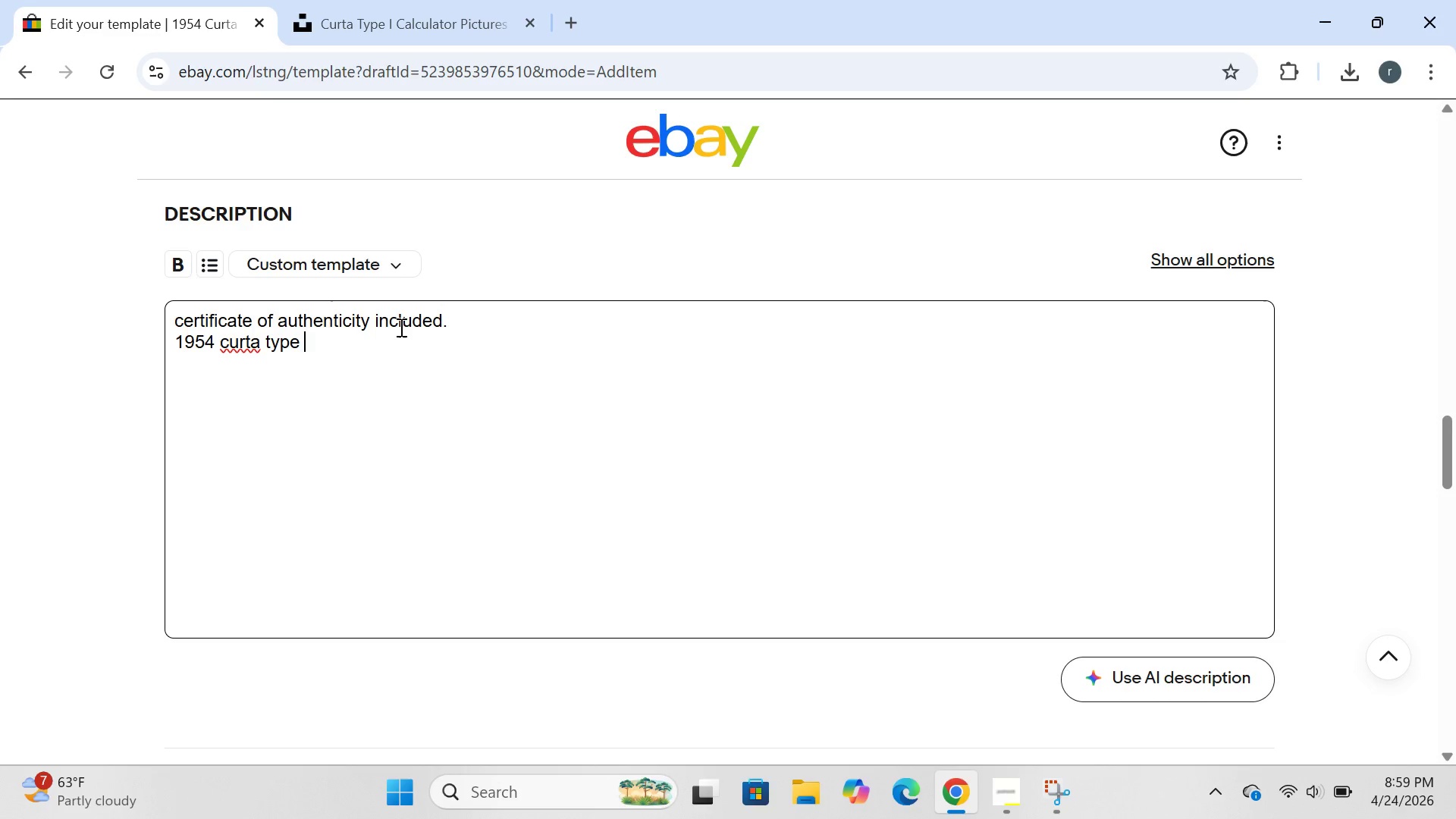 
type(1 mechanical calculator0)
key(Backspace)
type(-serial #24882.fully functional per)
key(Backspace)
key(Backspace)
type(recision calculator.gently used vintage condition)
 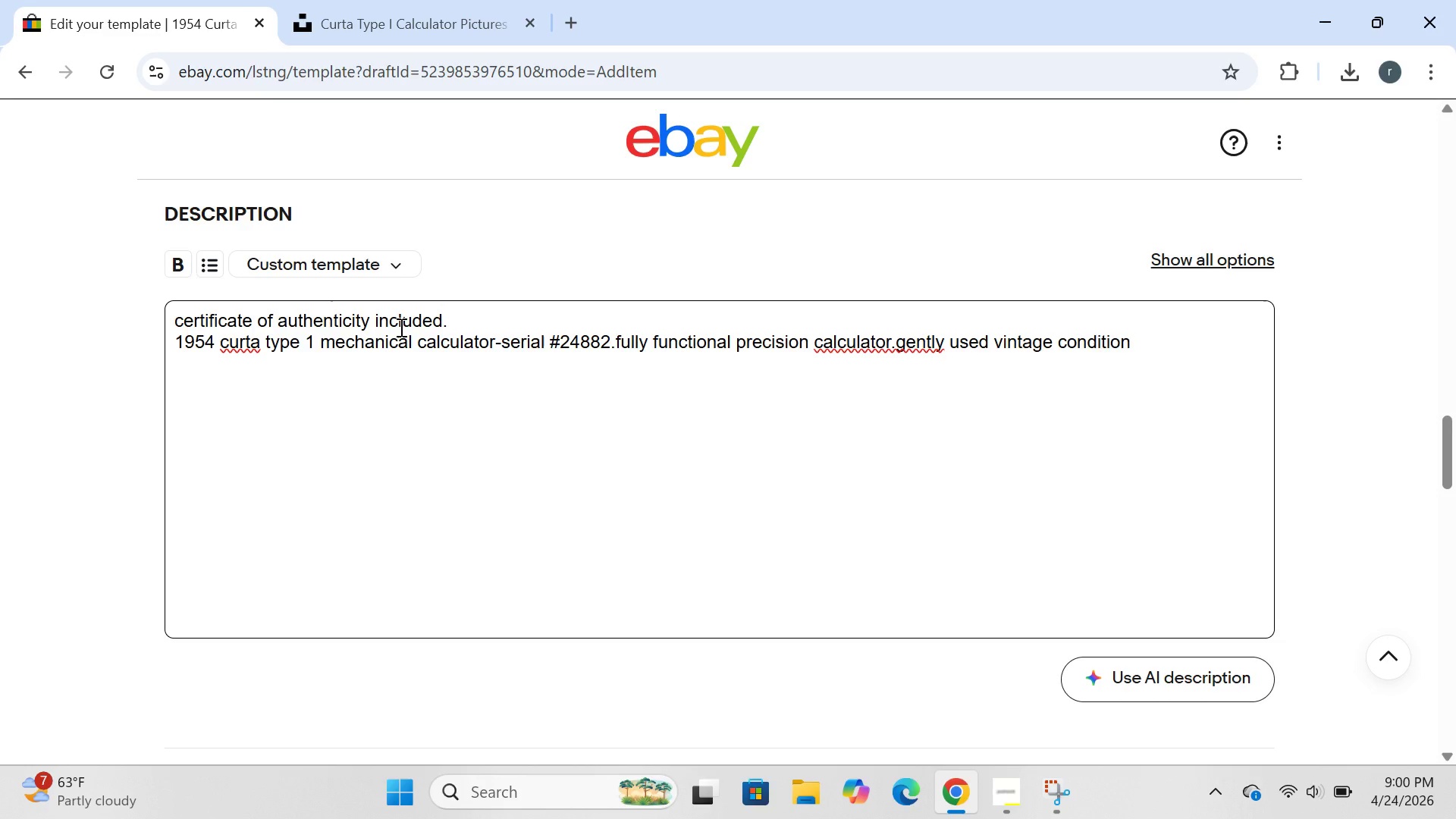 
wait(12.38)
 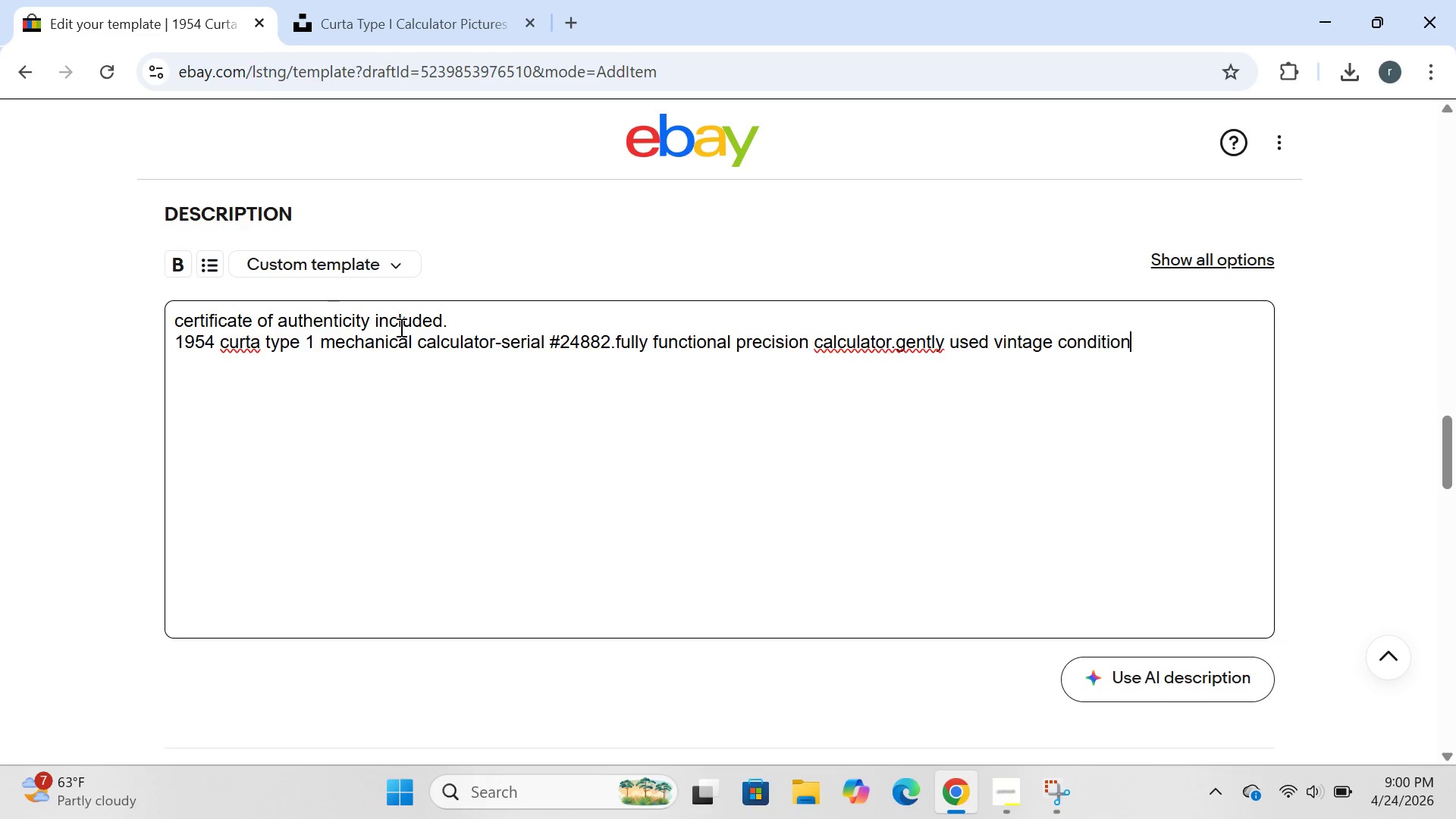 
left_click([899, 346])
 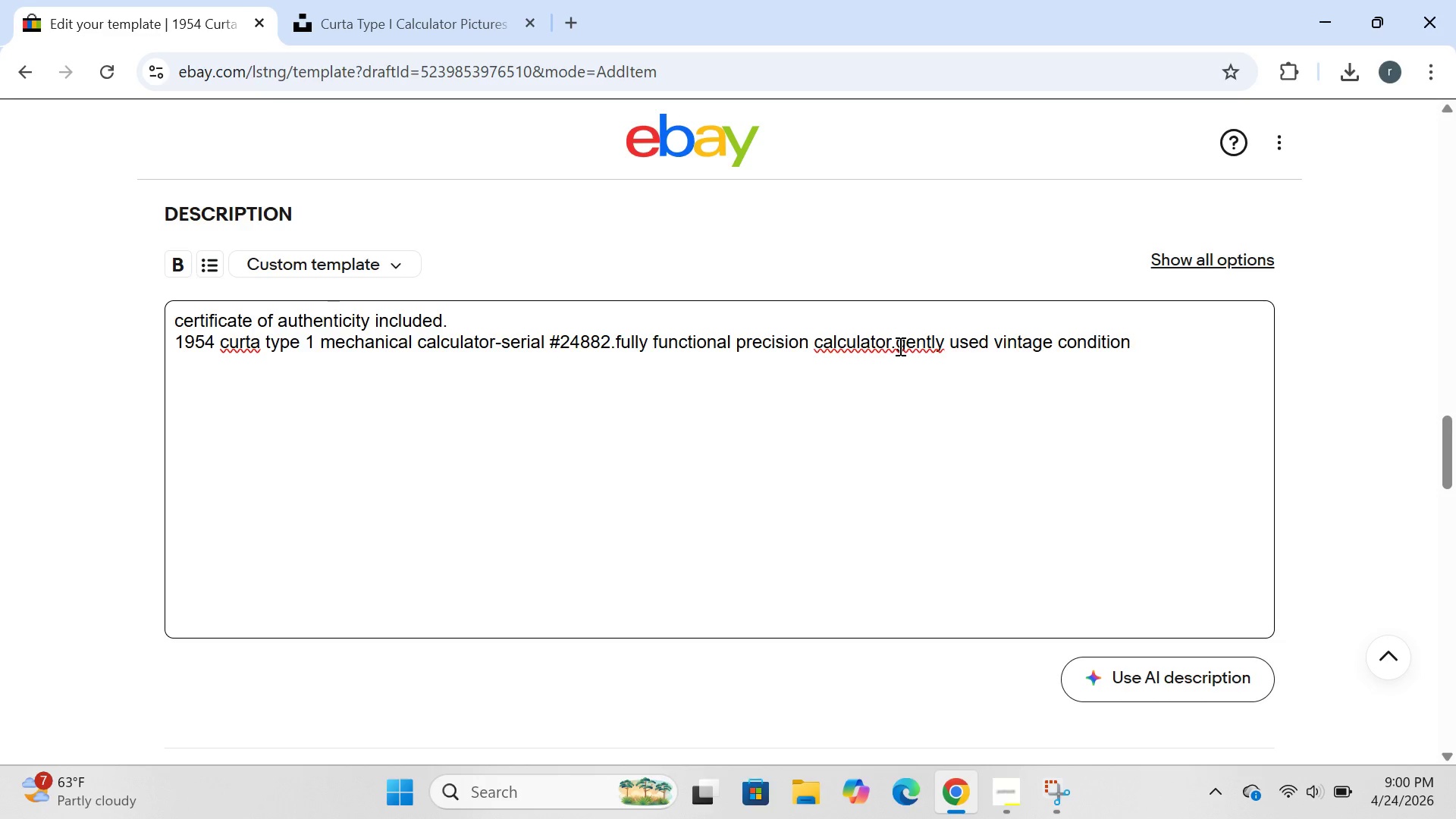 
key(Space)
 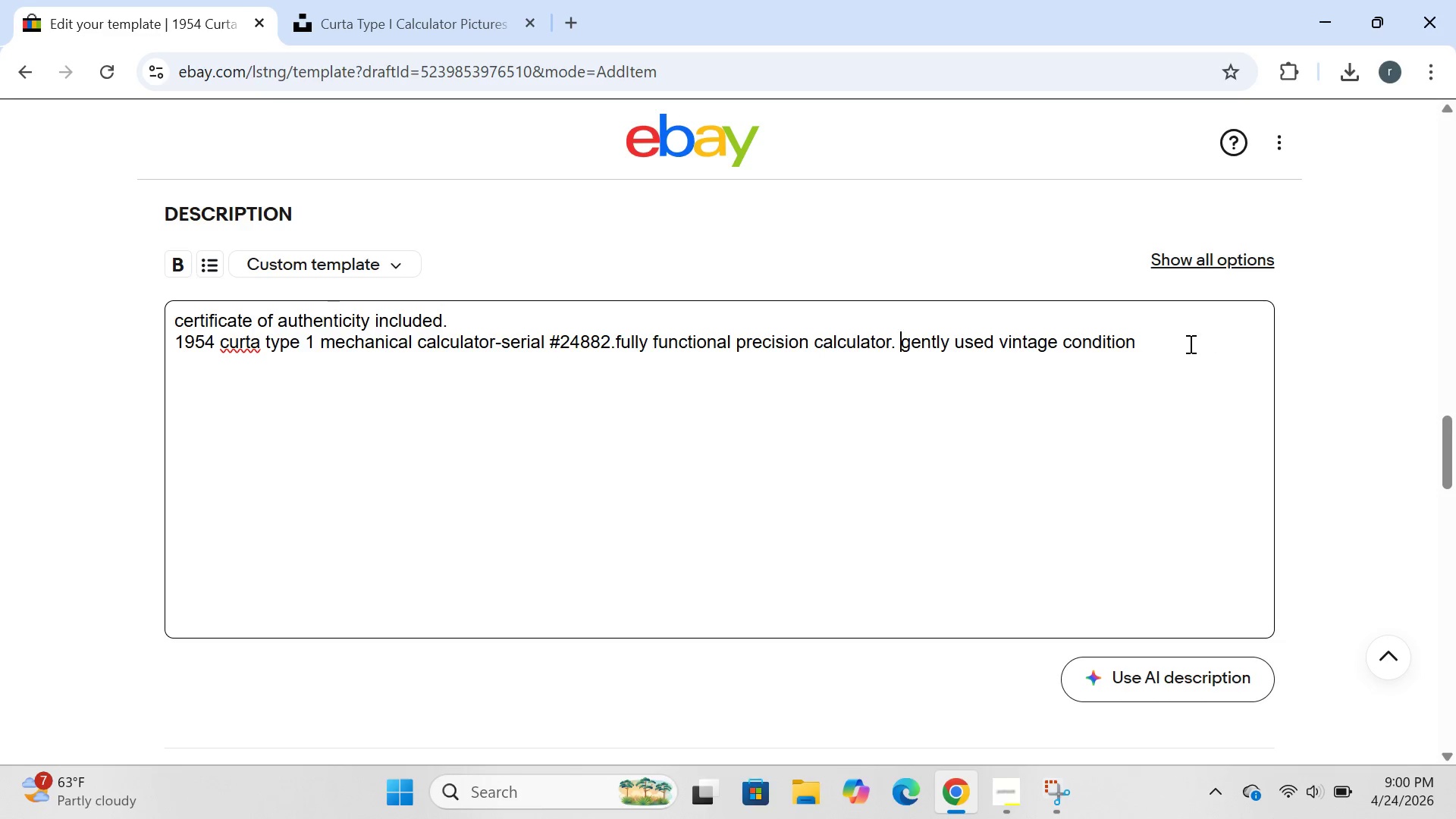 
left_click([1182, 344])
 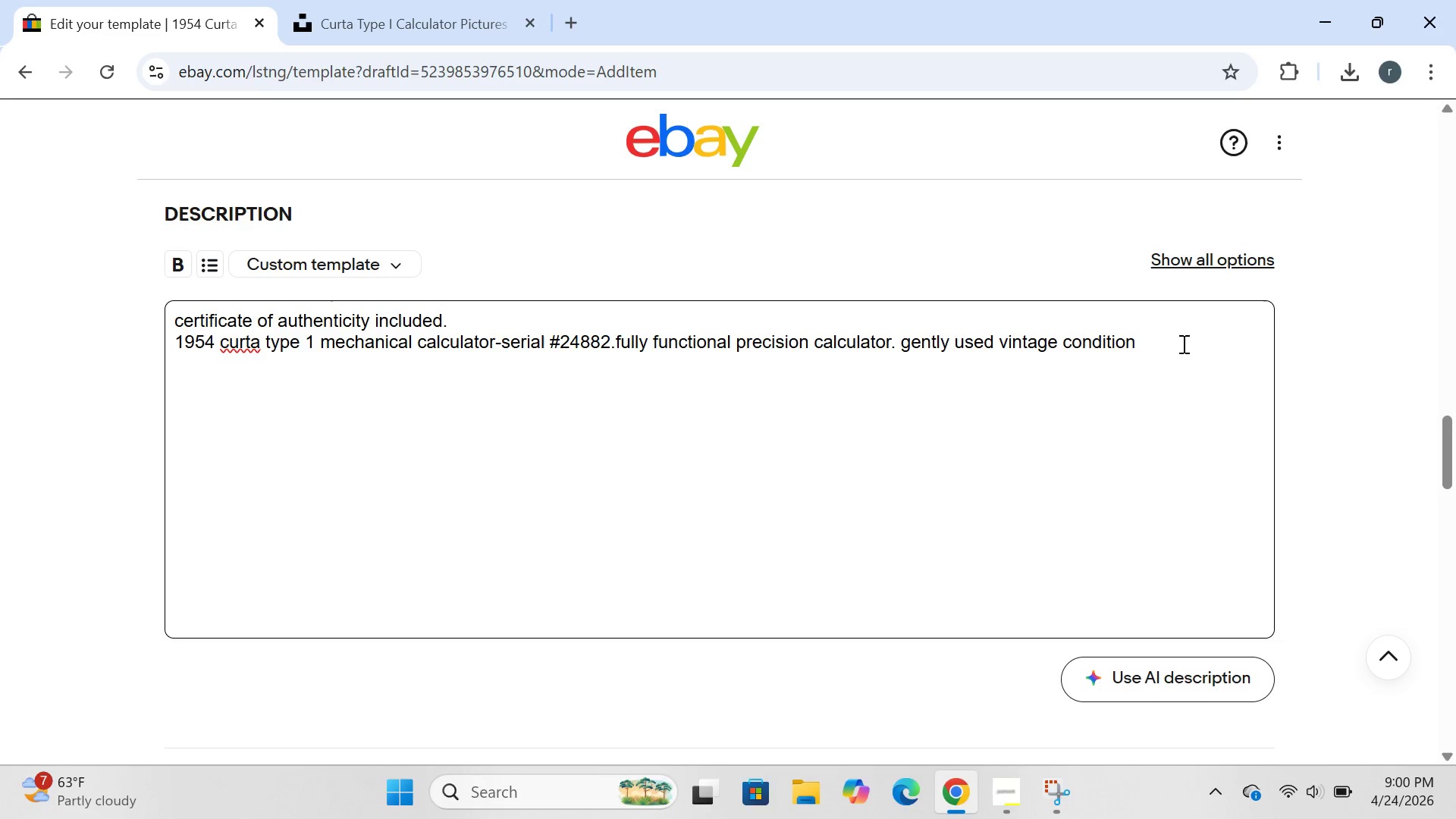 
wait(6.28)
 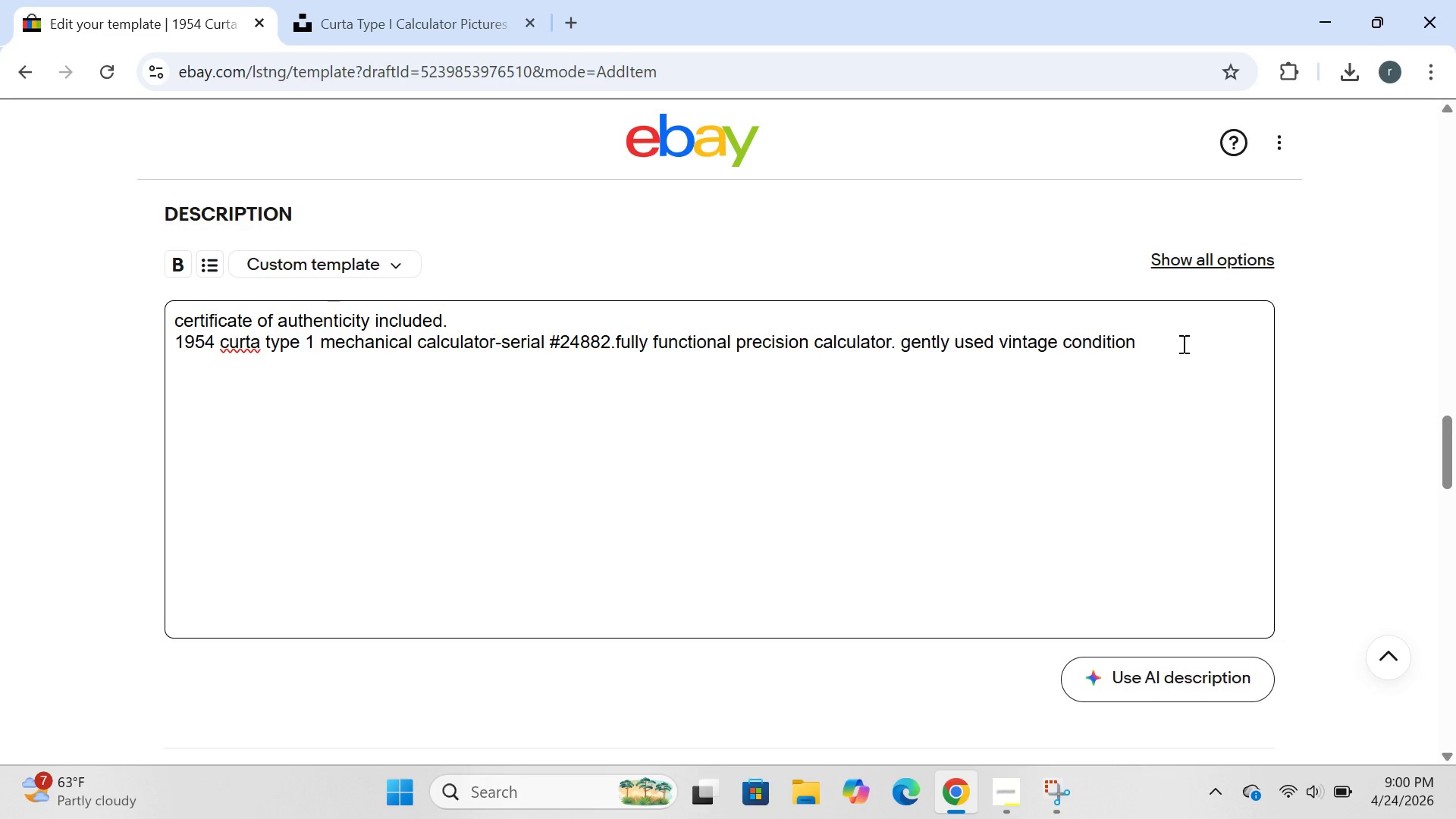 
type(.organi)
 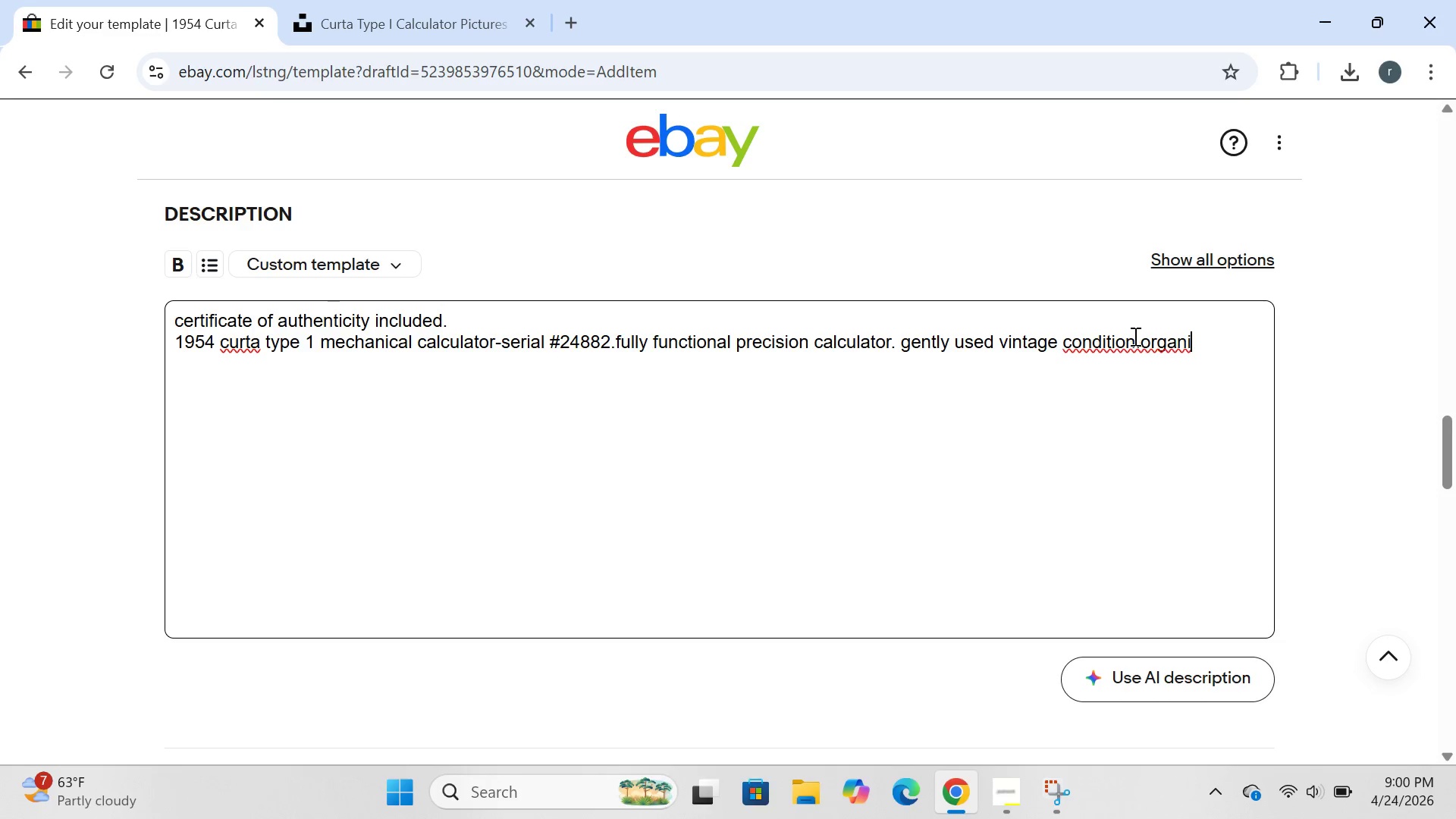 
left_click([1144, 345])
 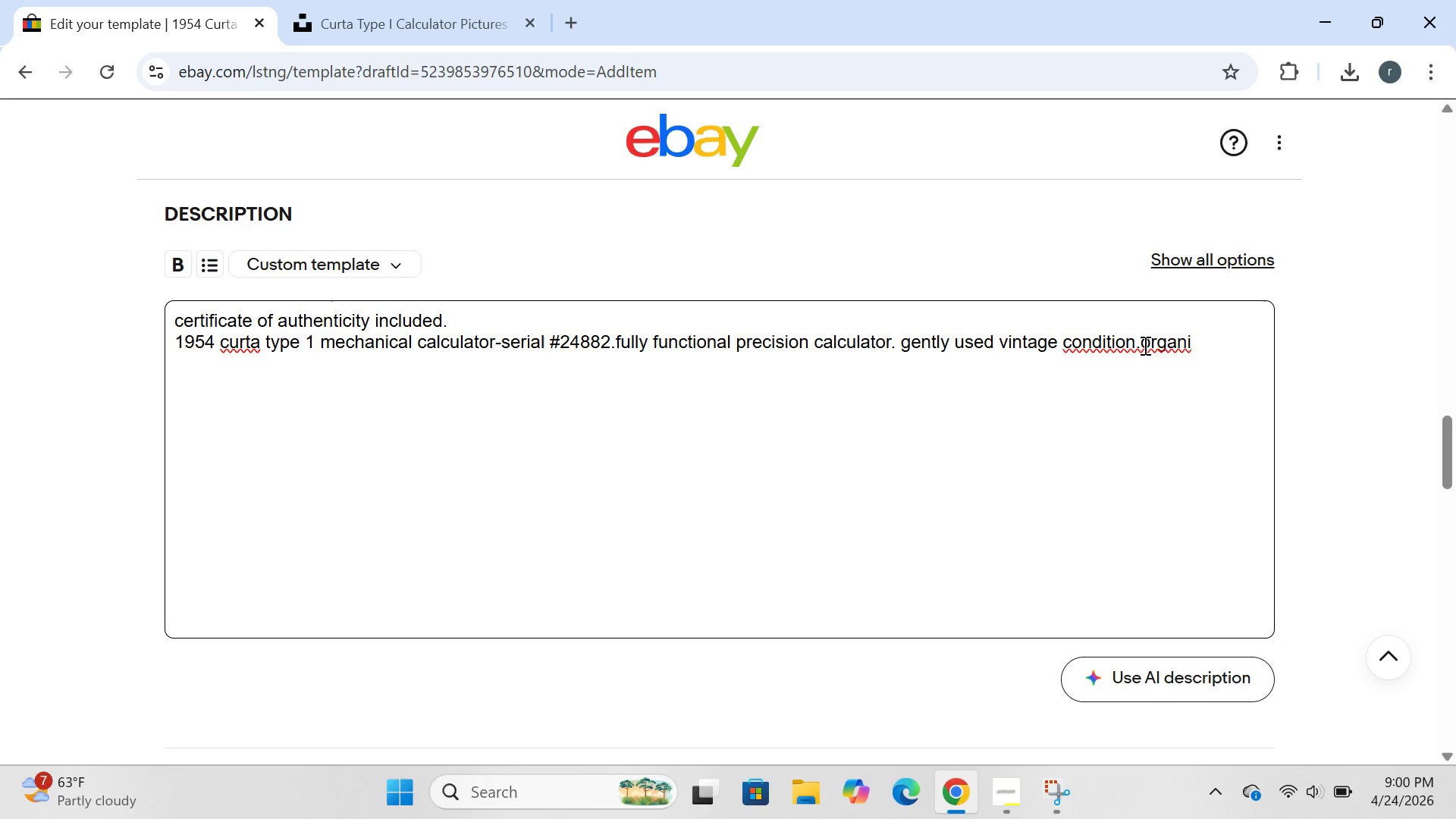 
key(Space)
 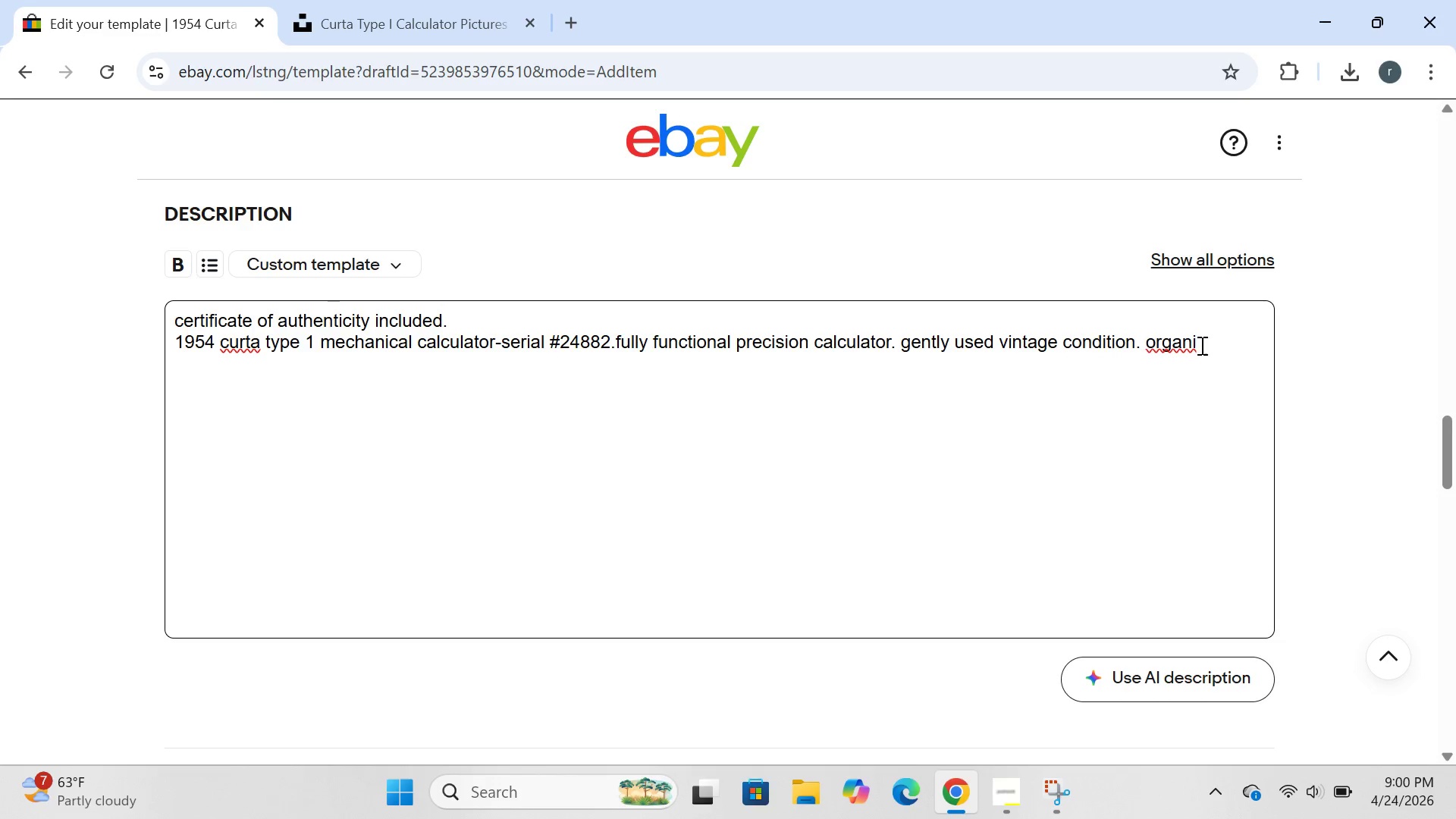 
left_click([1200, 345])
 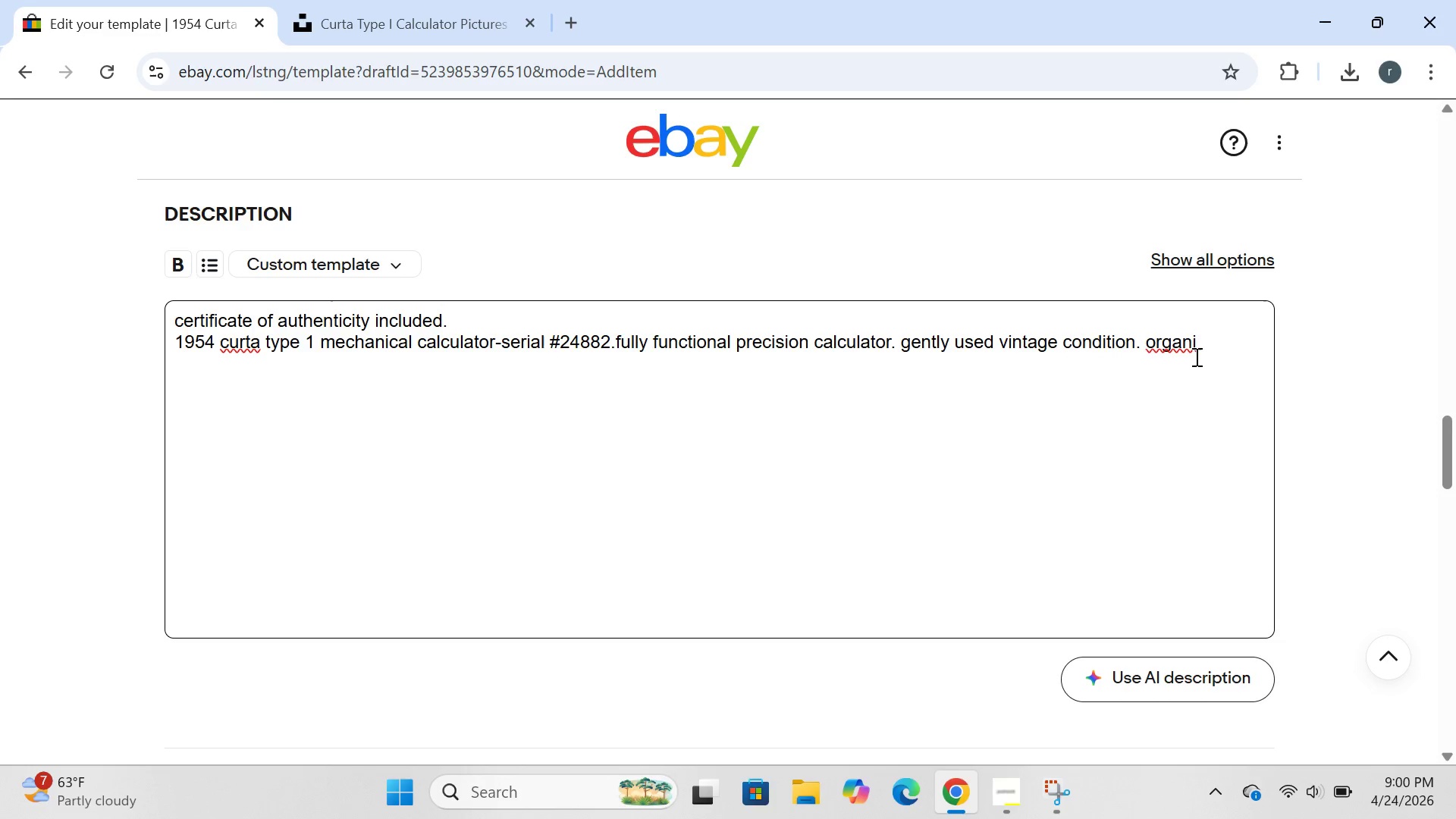 
key(Backspace)
key(Backspace)
key(Backspace)
type(inal)
 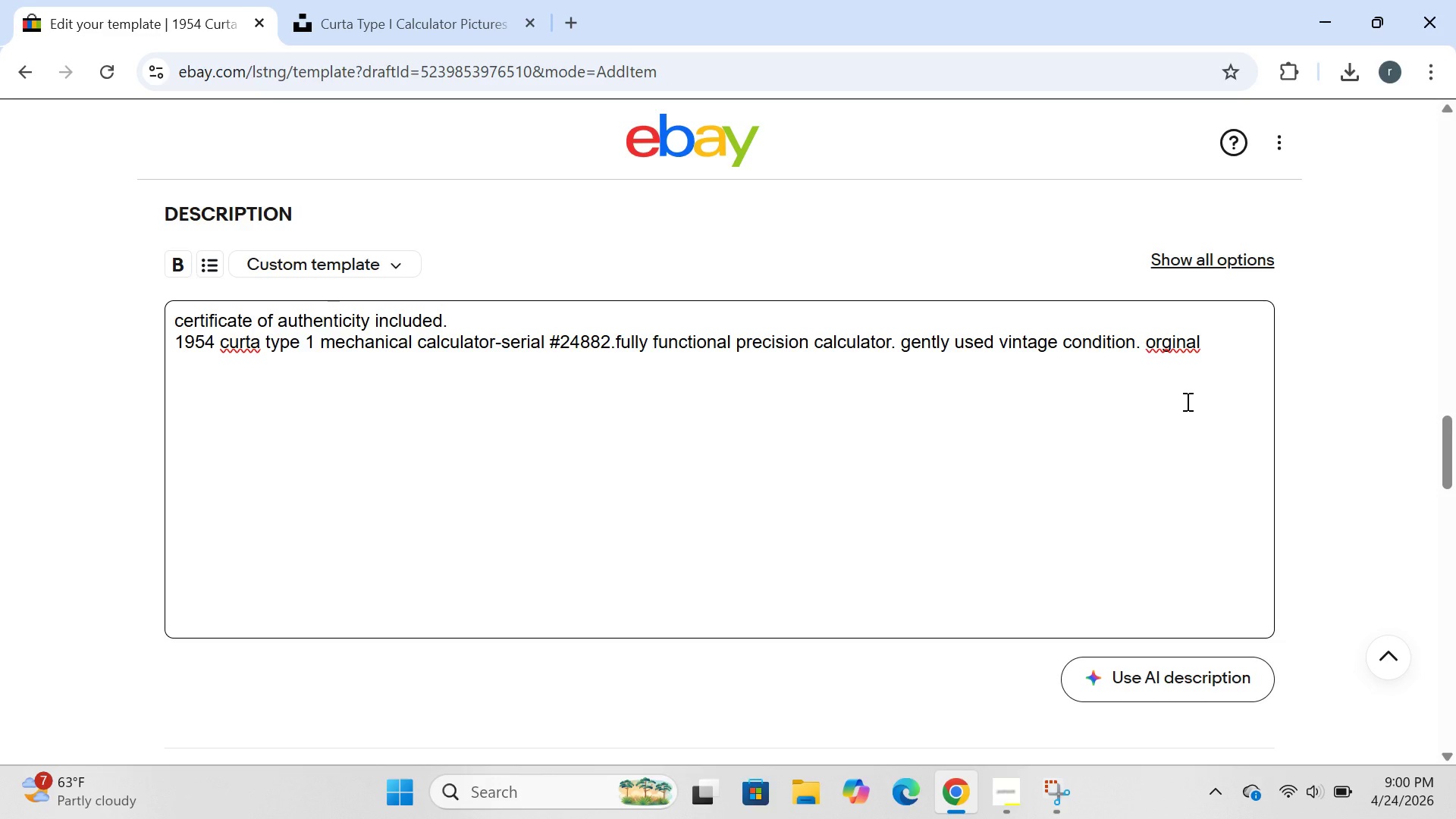 
wait(6.61)
 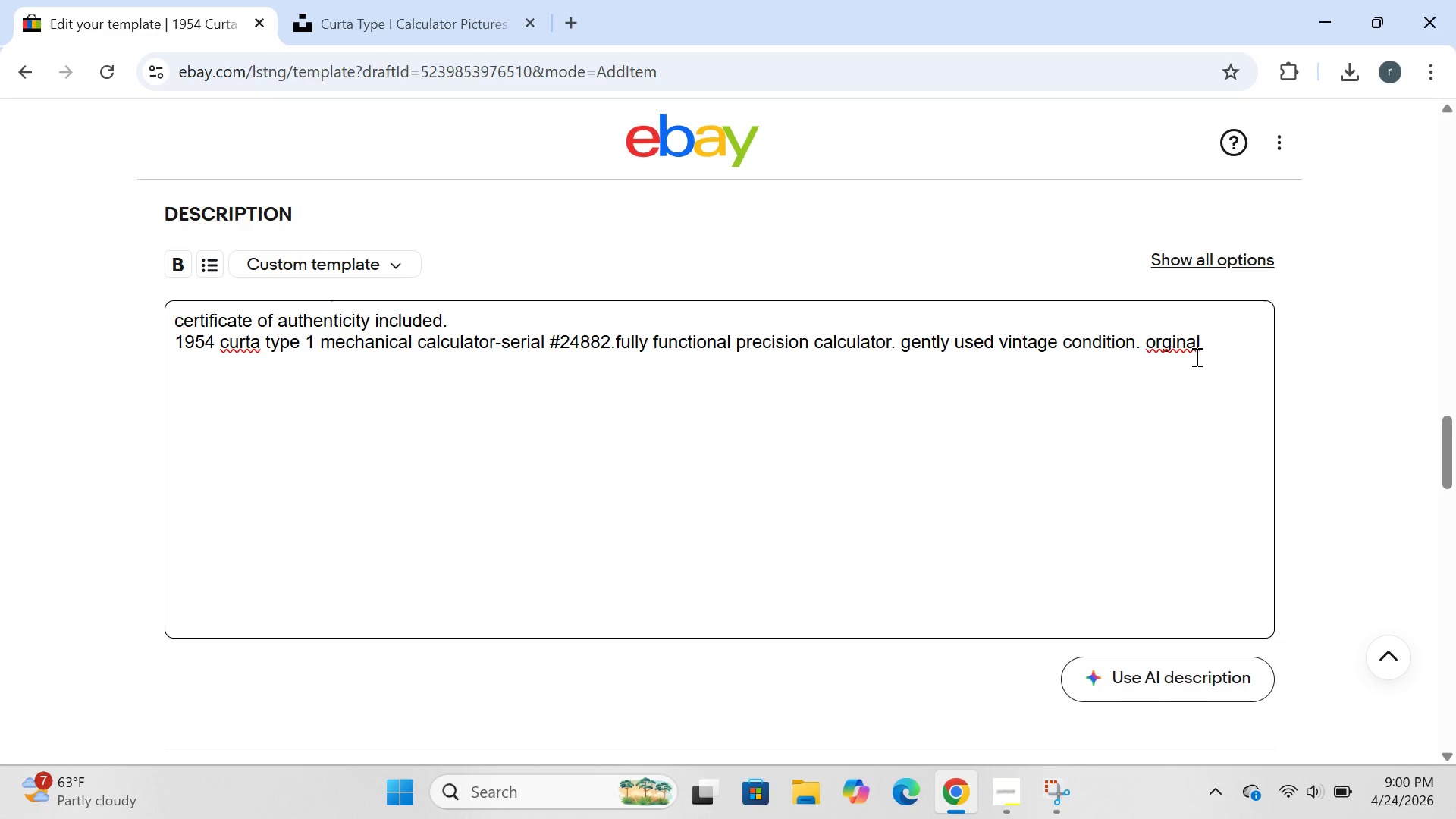 
left_click([1160, 347])
 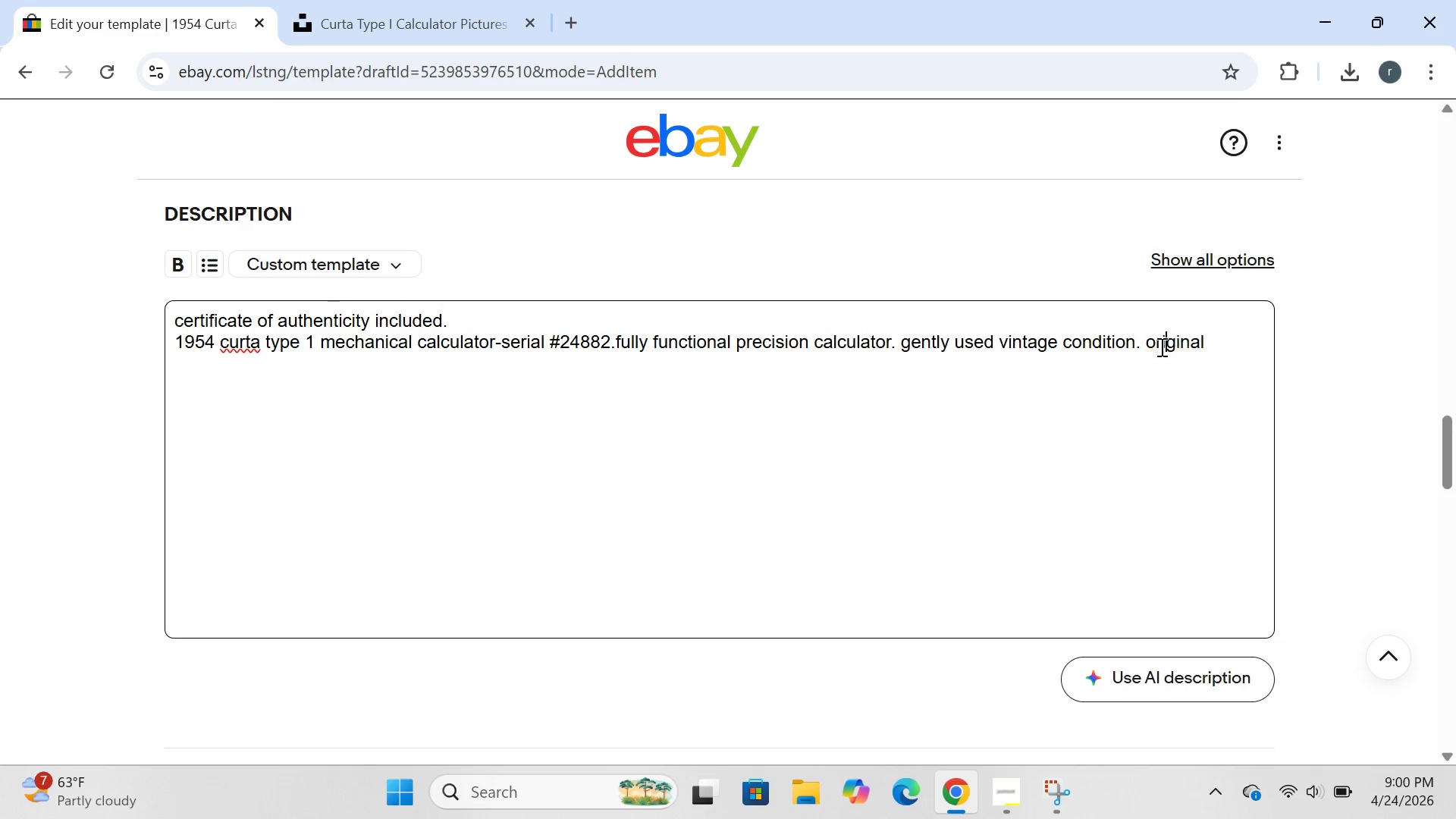 
key(I)
 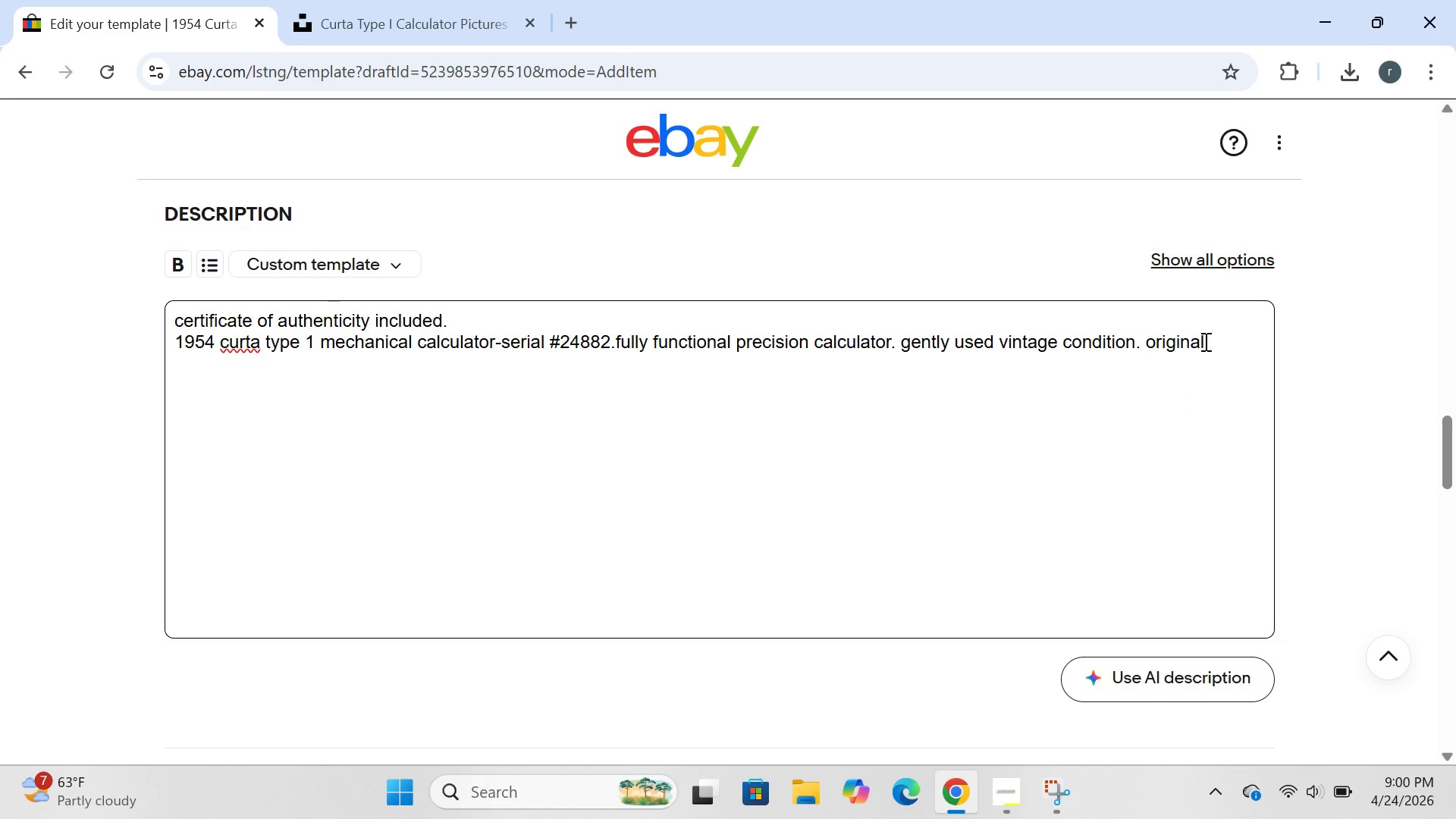 
left_click([1206, 341])
 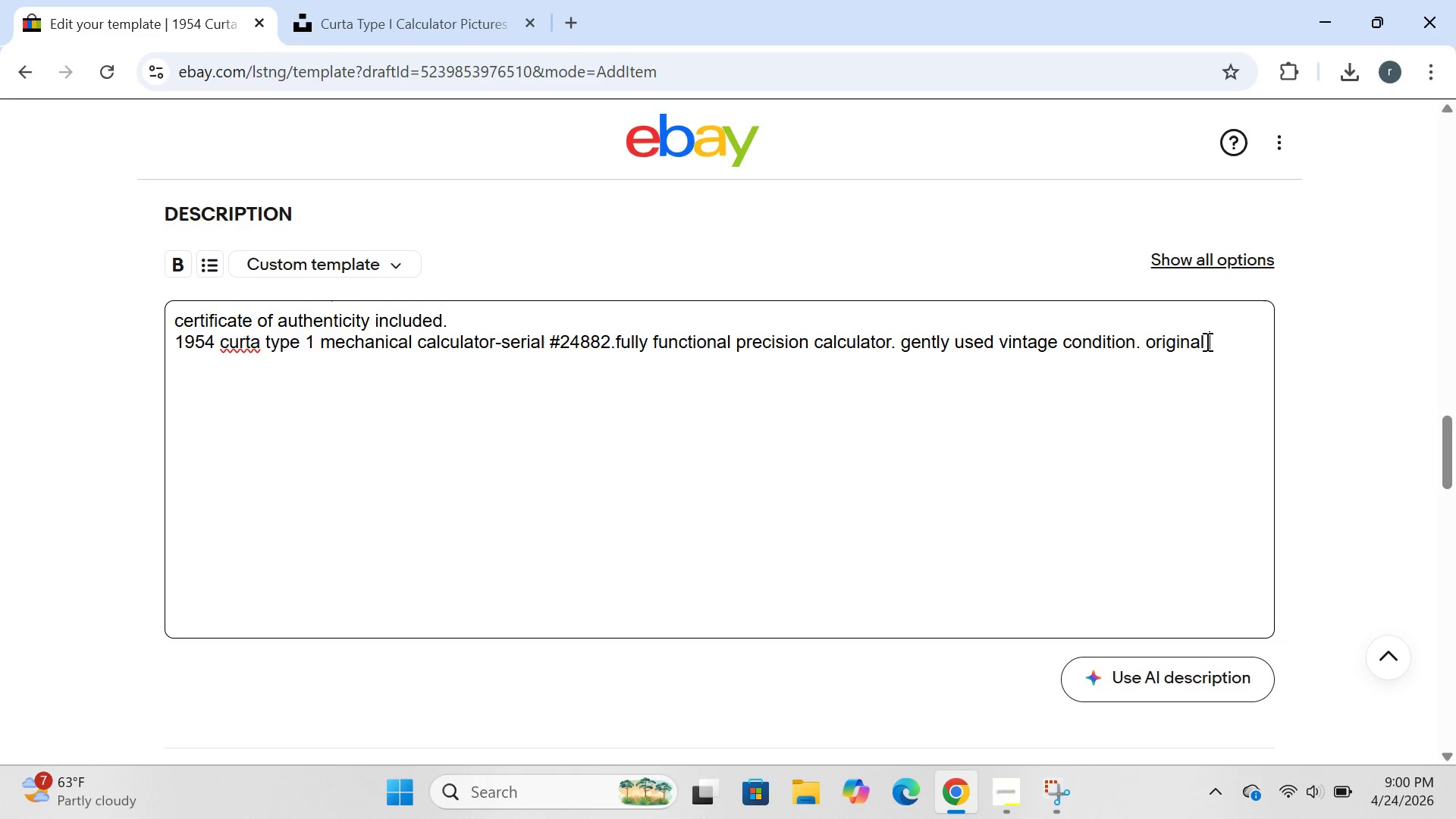 
type( patins intact.perfect for )
 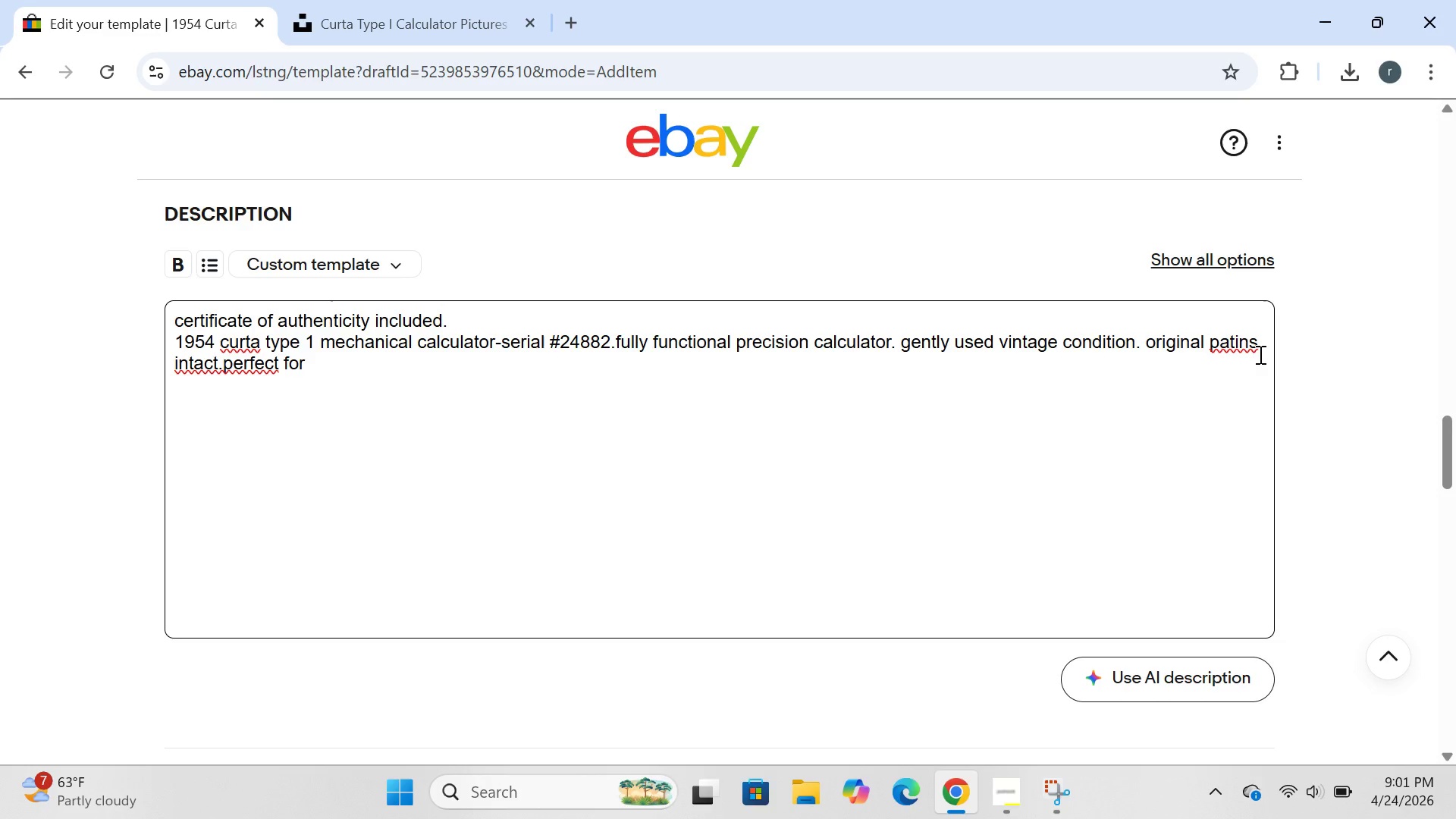 
wait(5.27)
 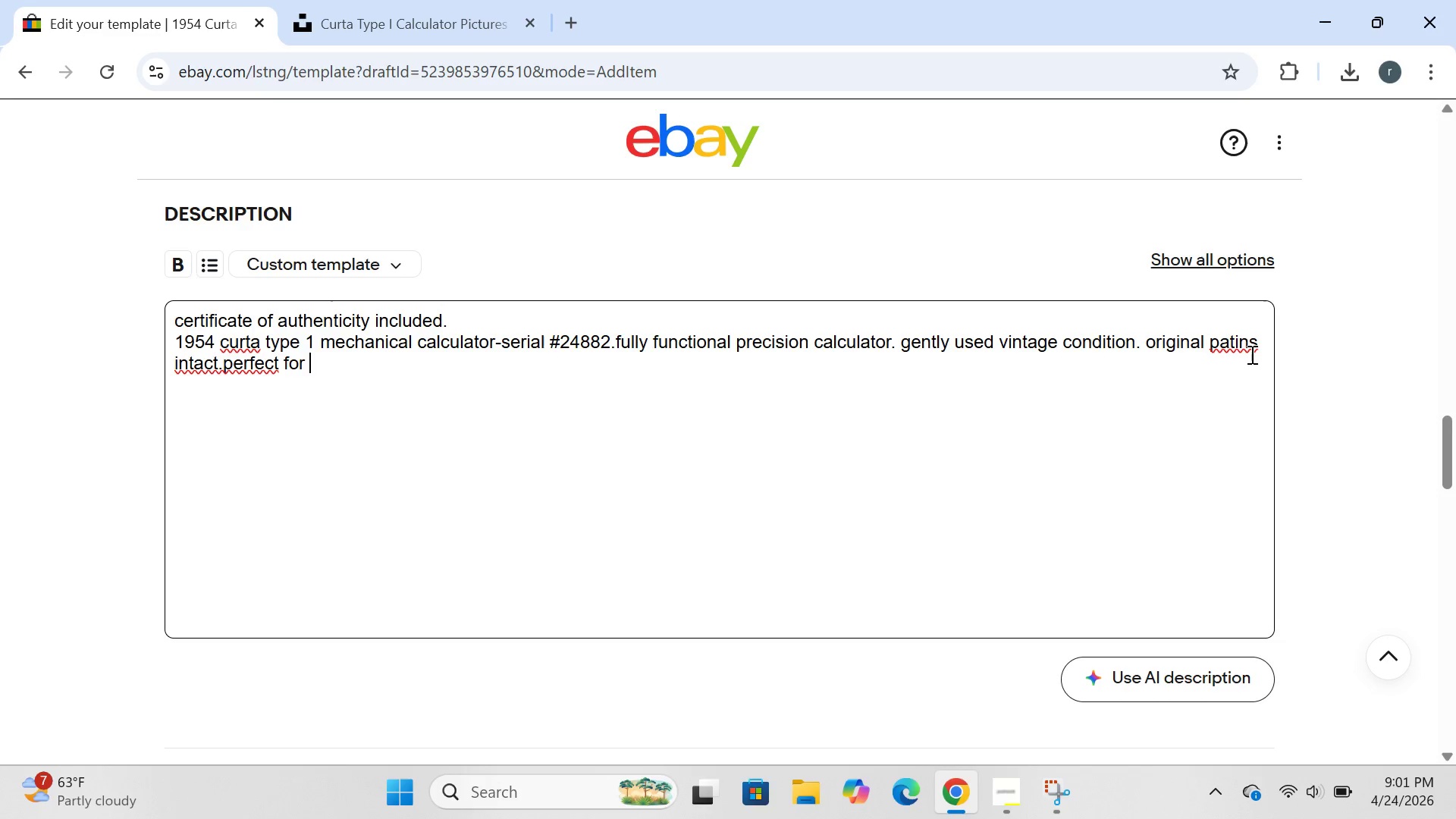 
left_click([1261, 345])
 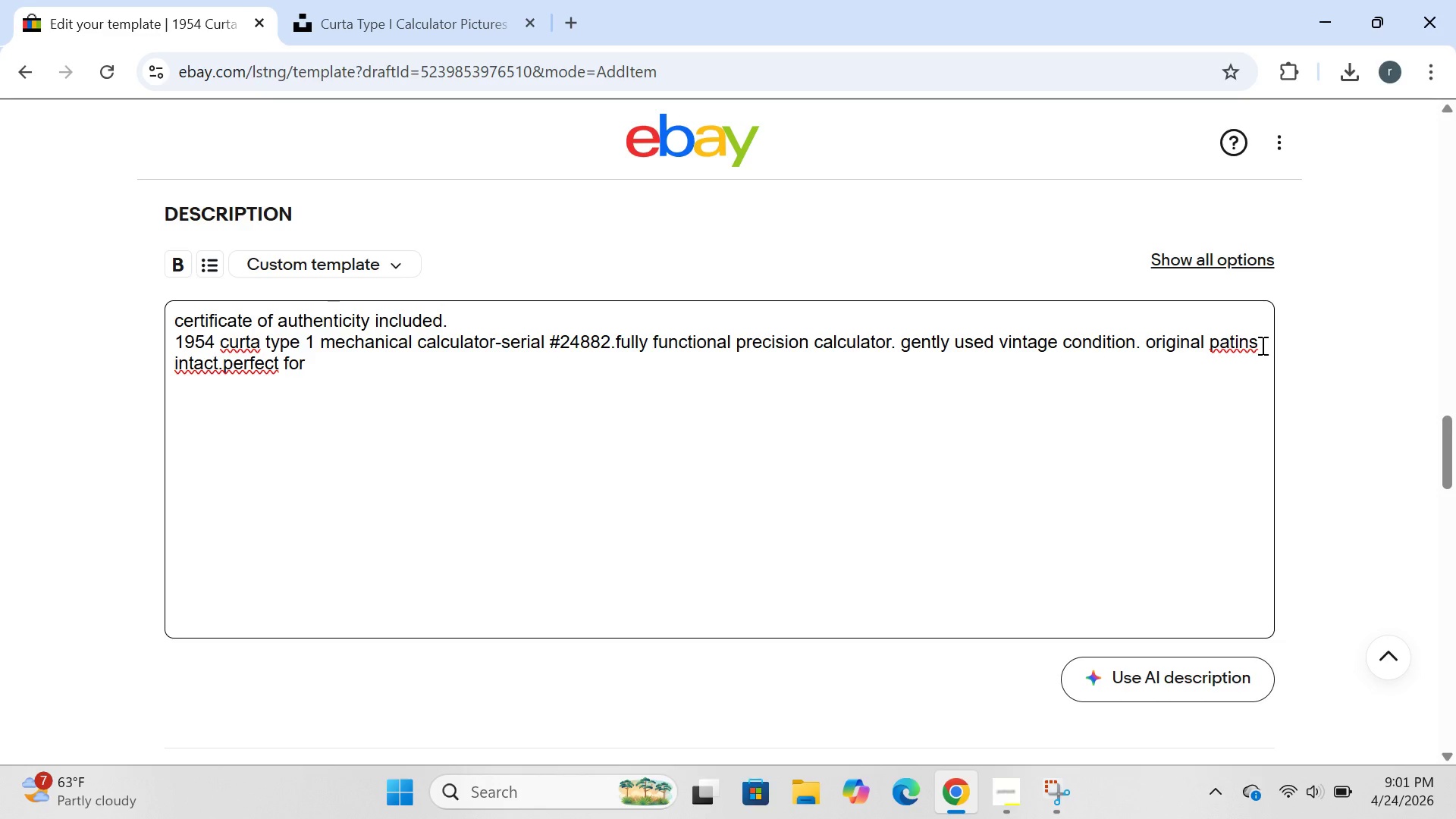 
key(Backspace)
 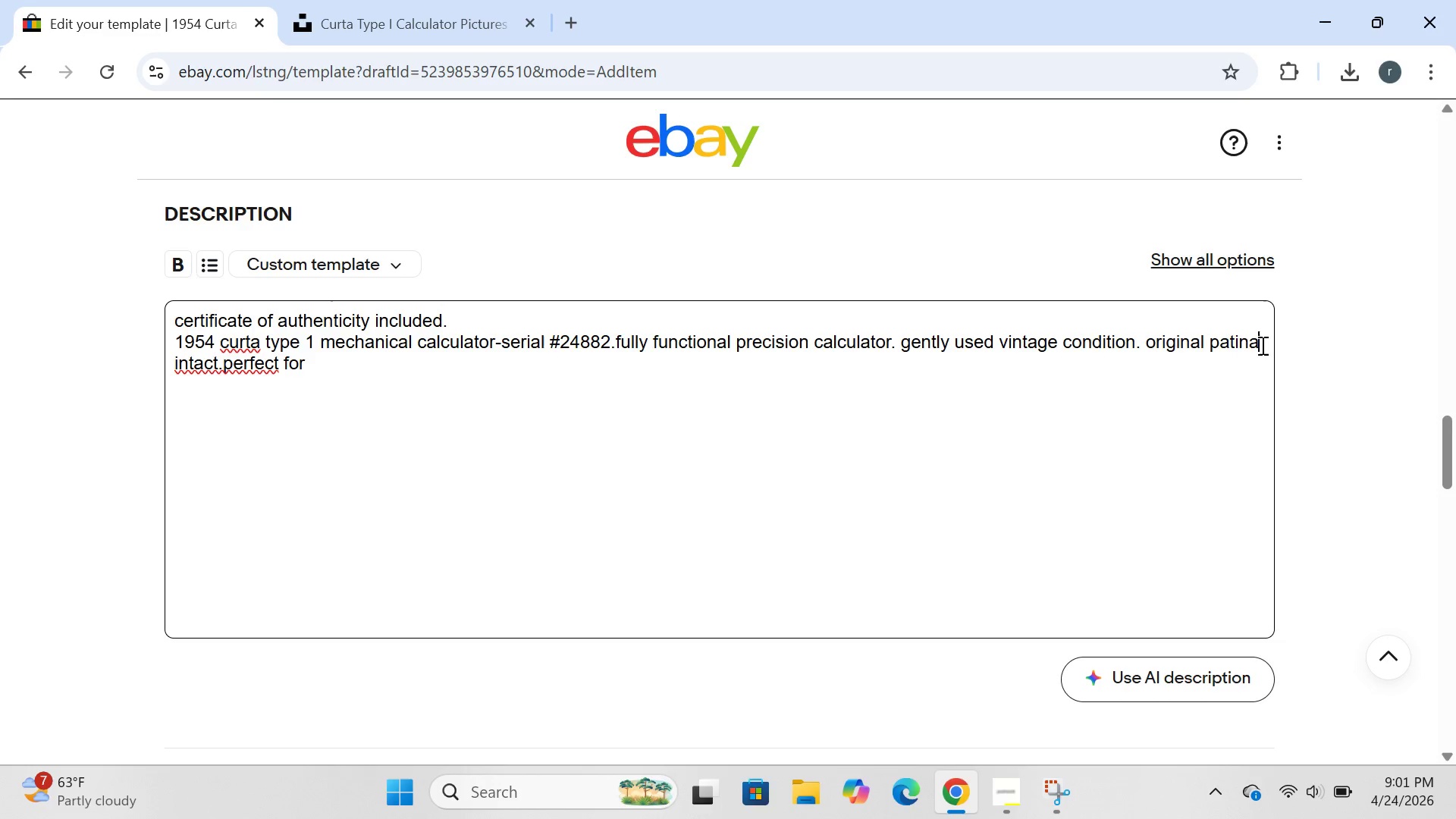 
key(A)
 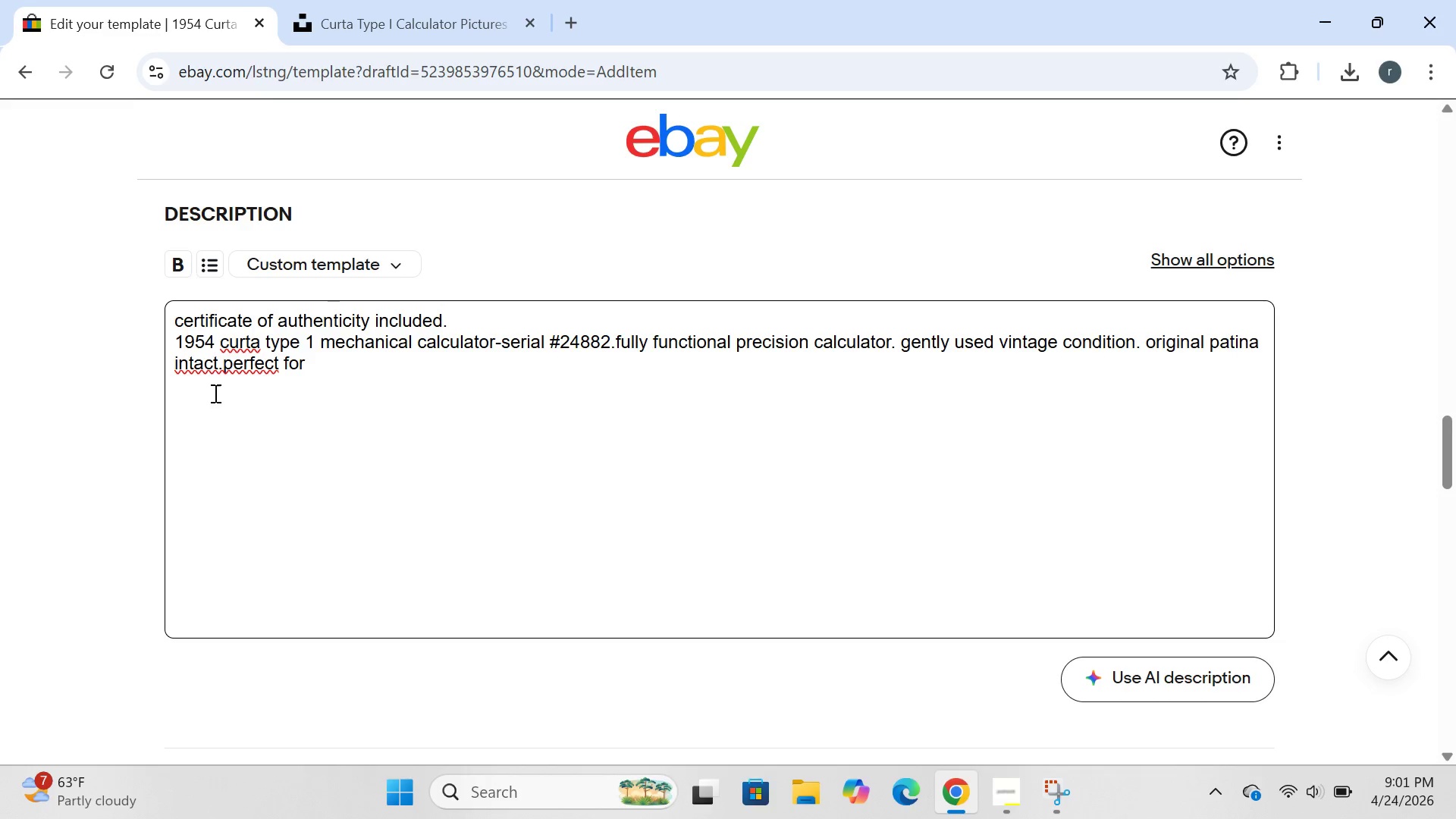 
left_click([219, 369])
 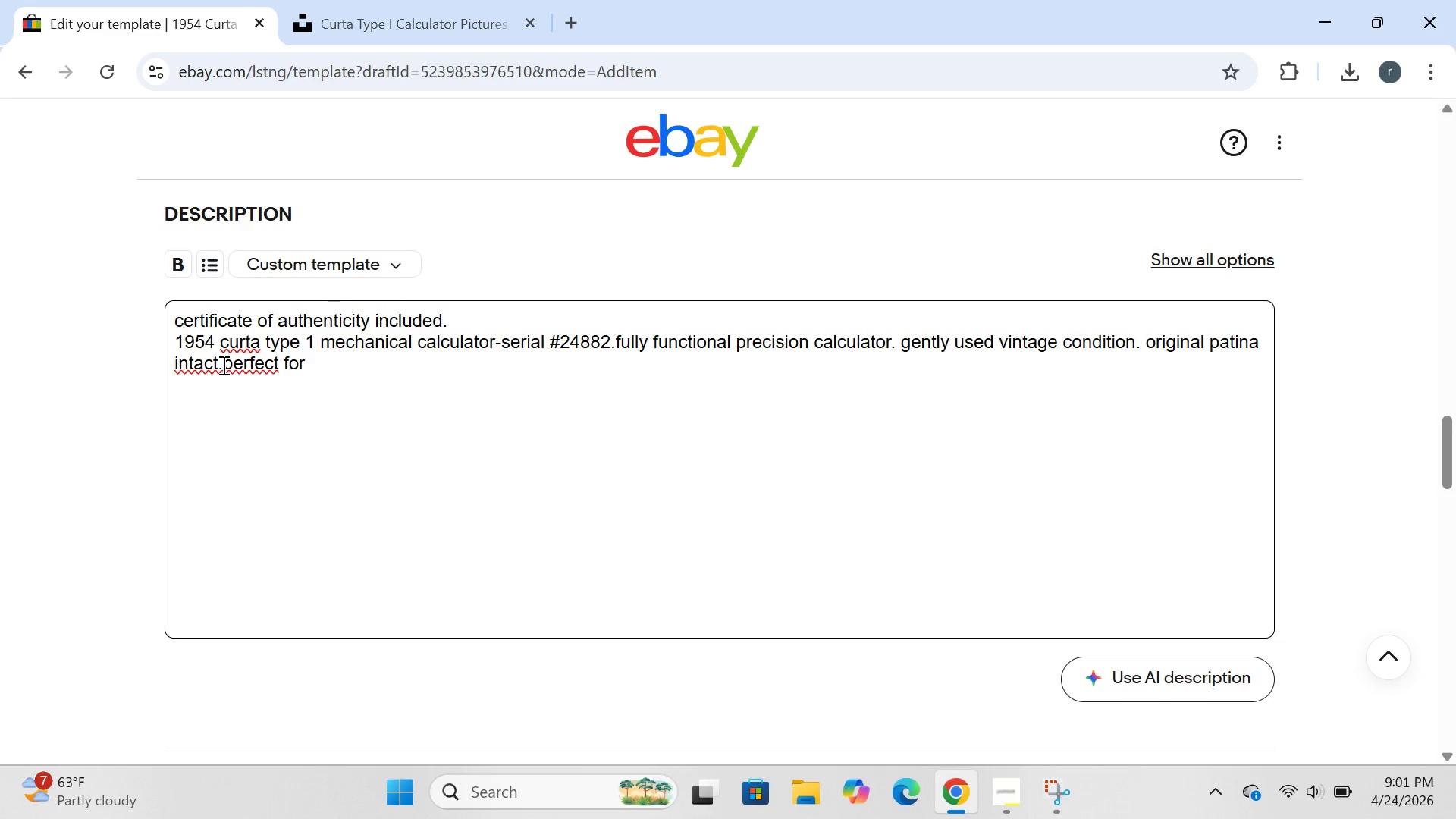 
left_click([222, 365])
 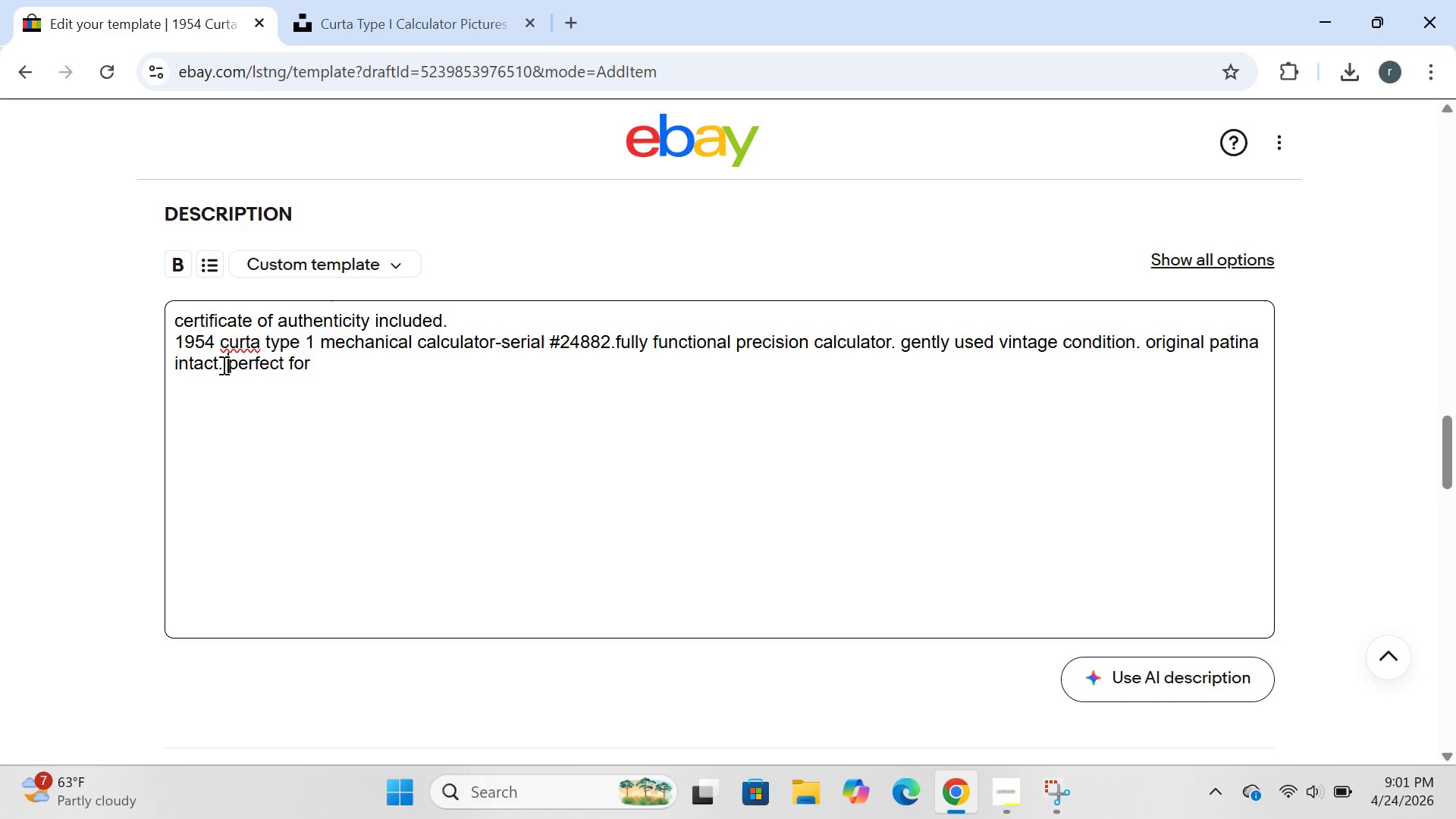 
key(Space)
 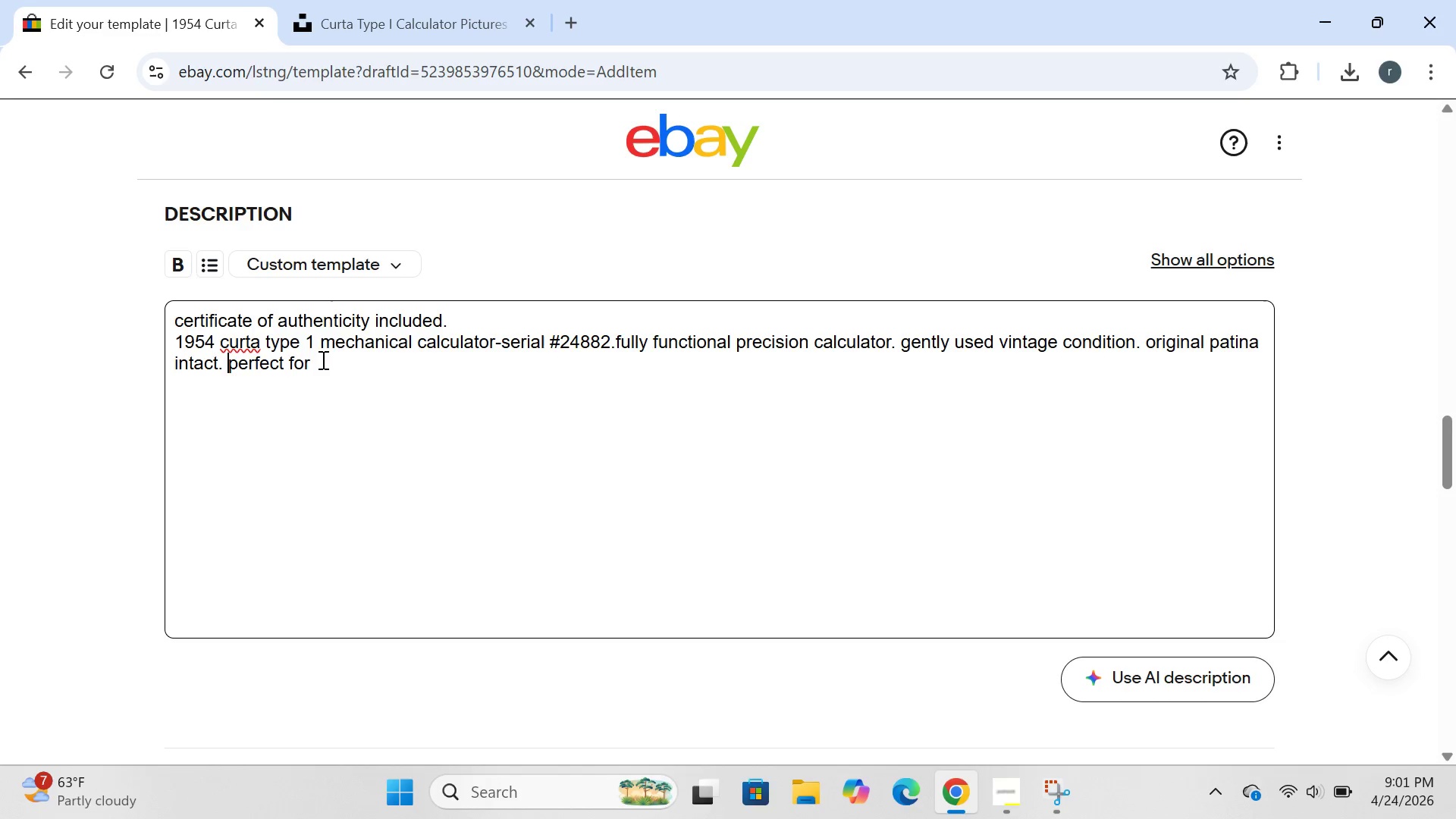 
left_click([323, 359])
 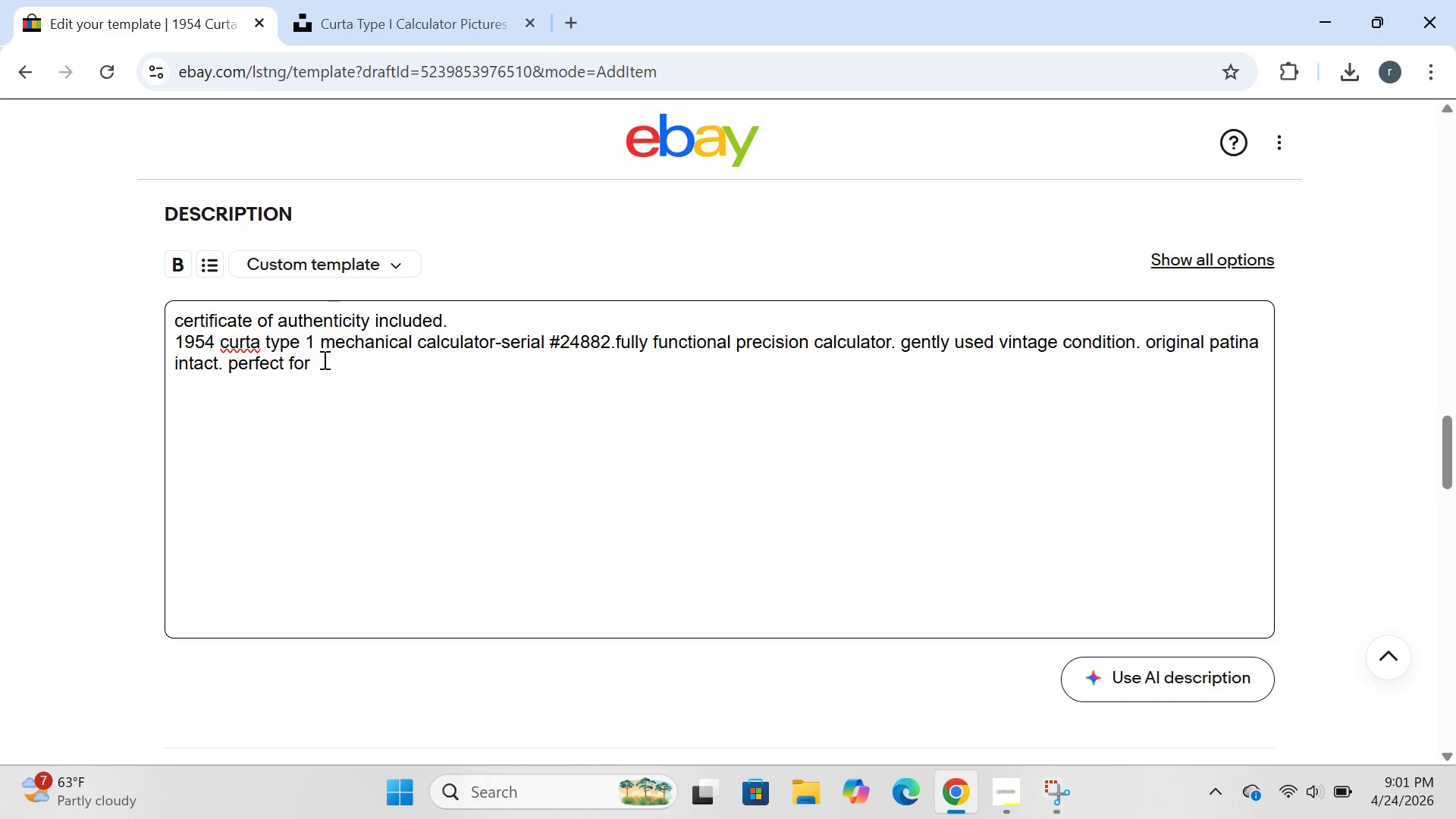 
type(collectors of antique calculating instruments or a unique CPA gift.)
 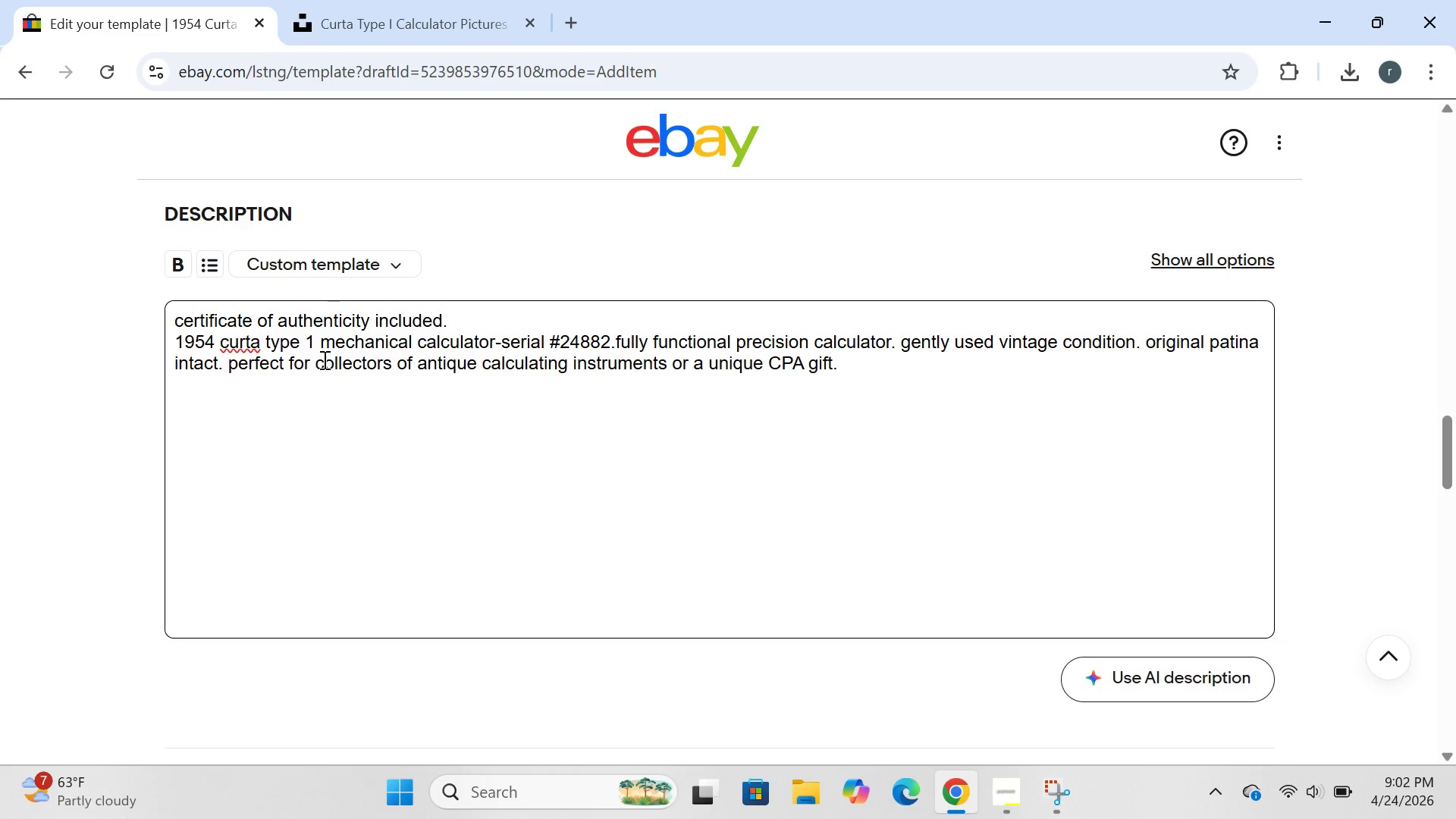 
wait(9.08)
 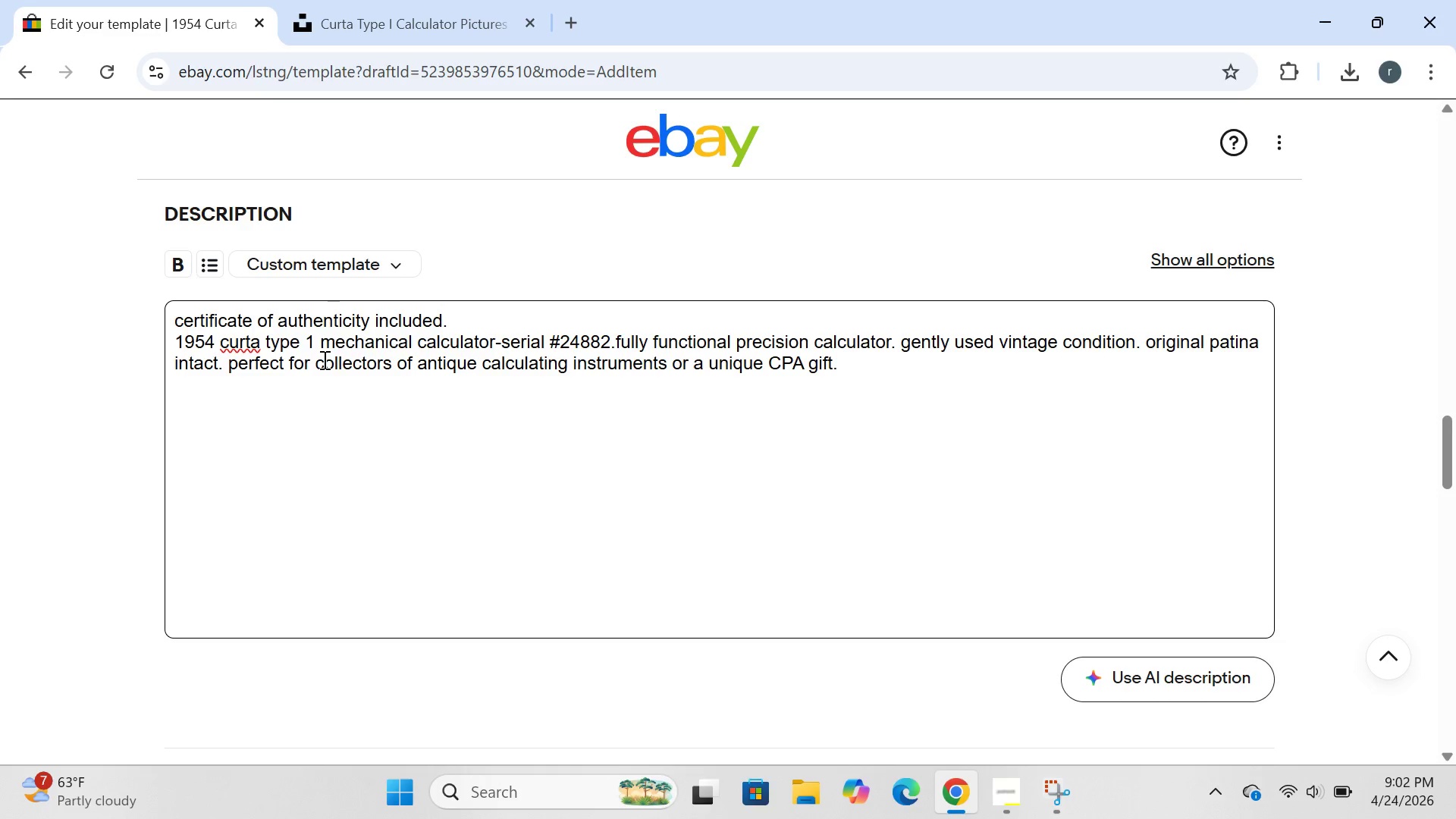 
left_click([231, 350])
 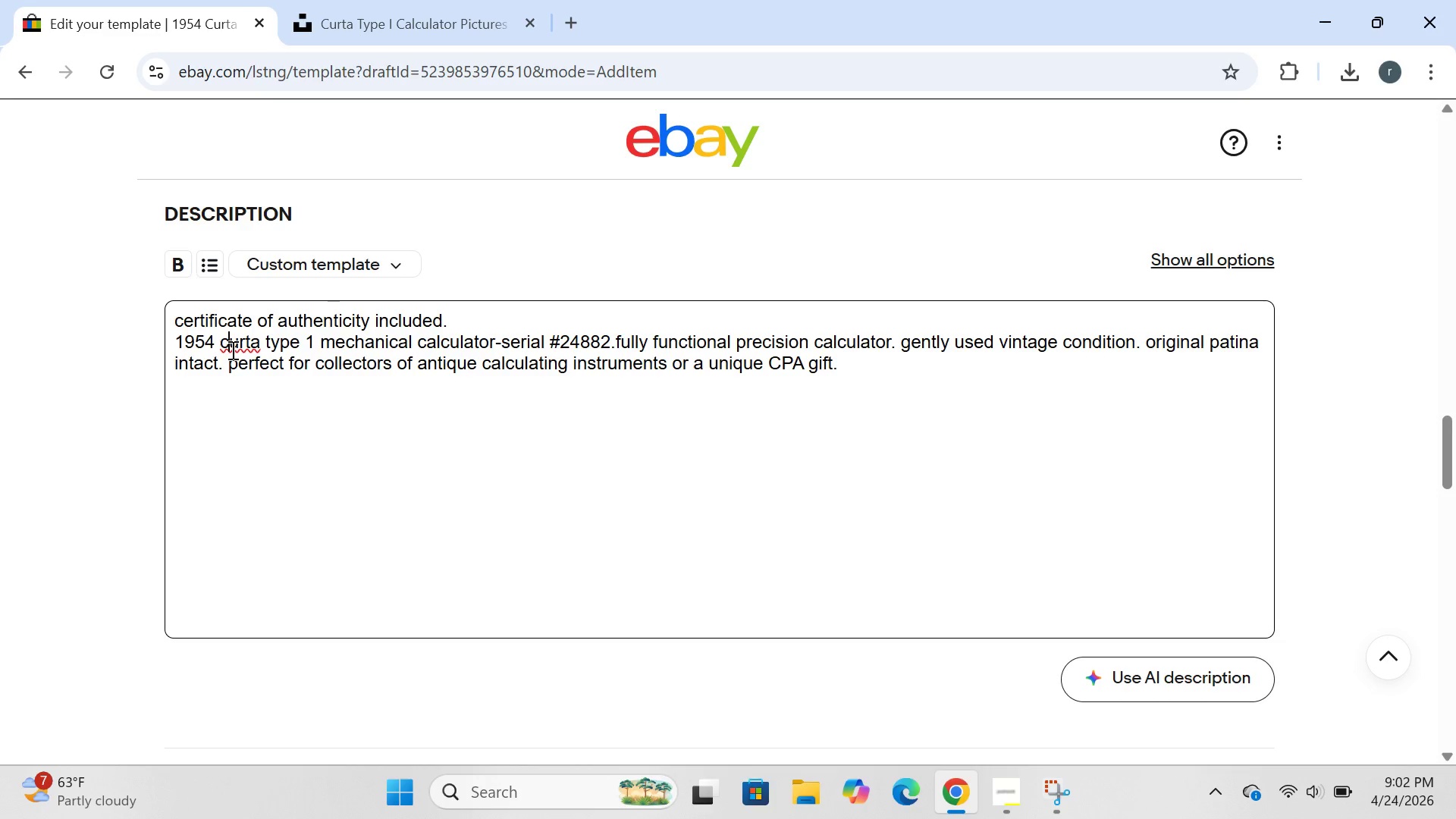 
key(Backspace)
 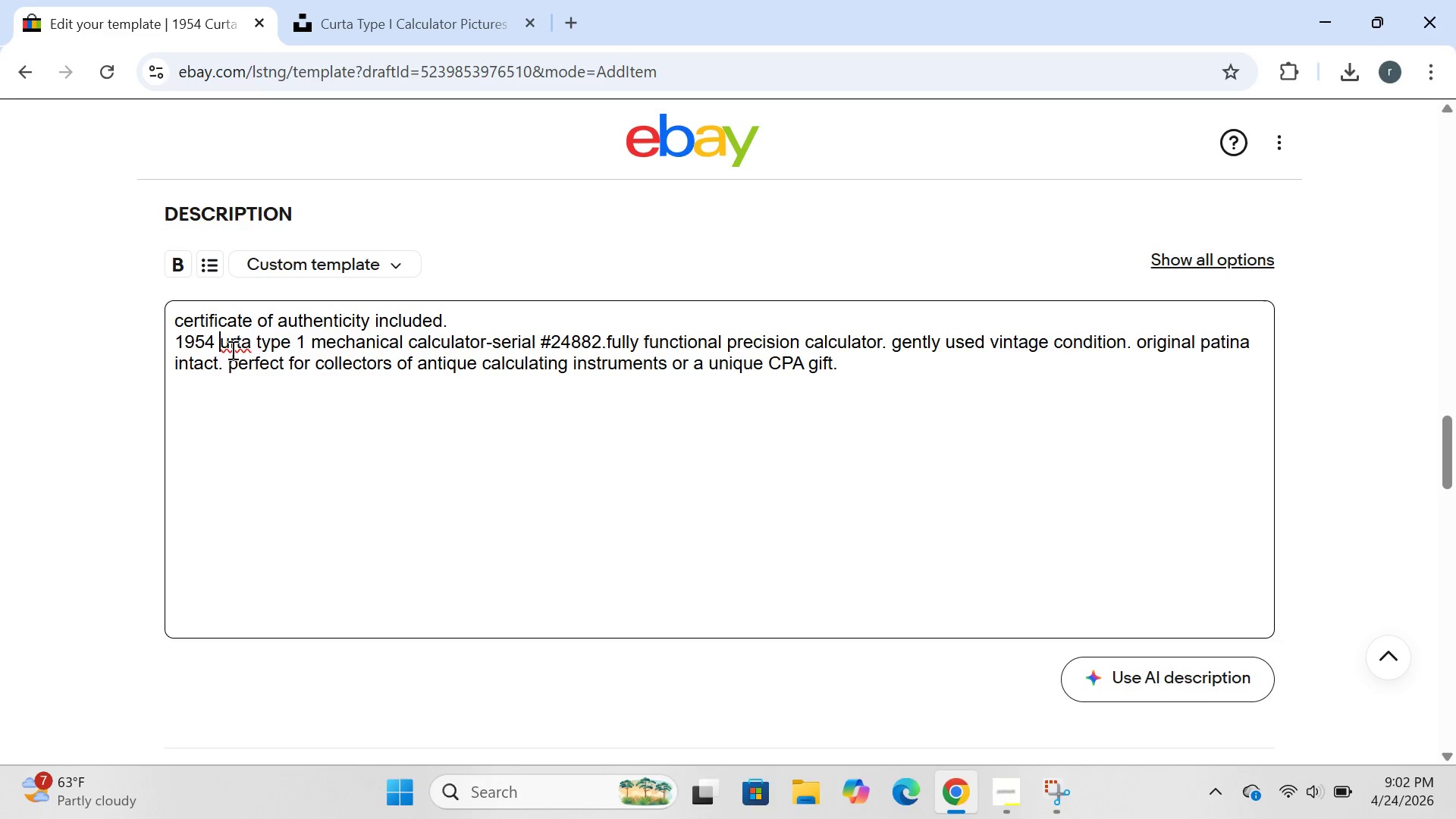 
key(CapsLock)
 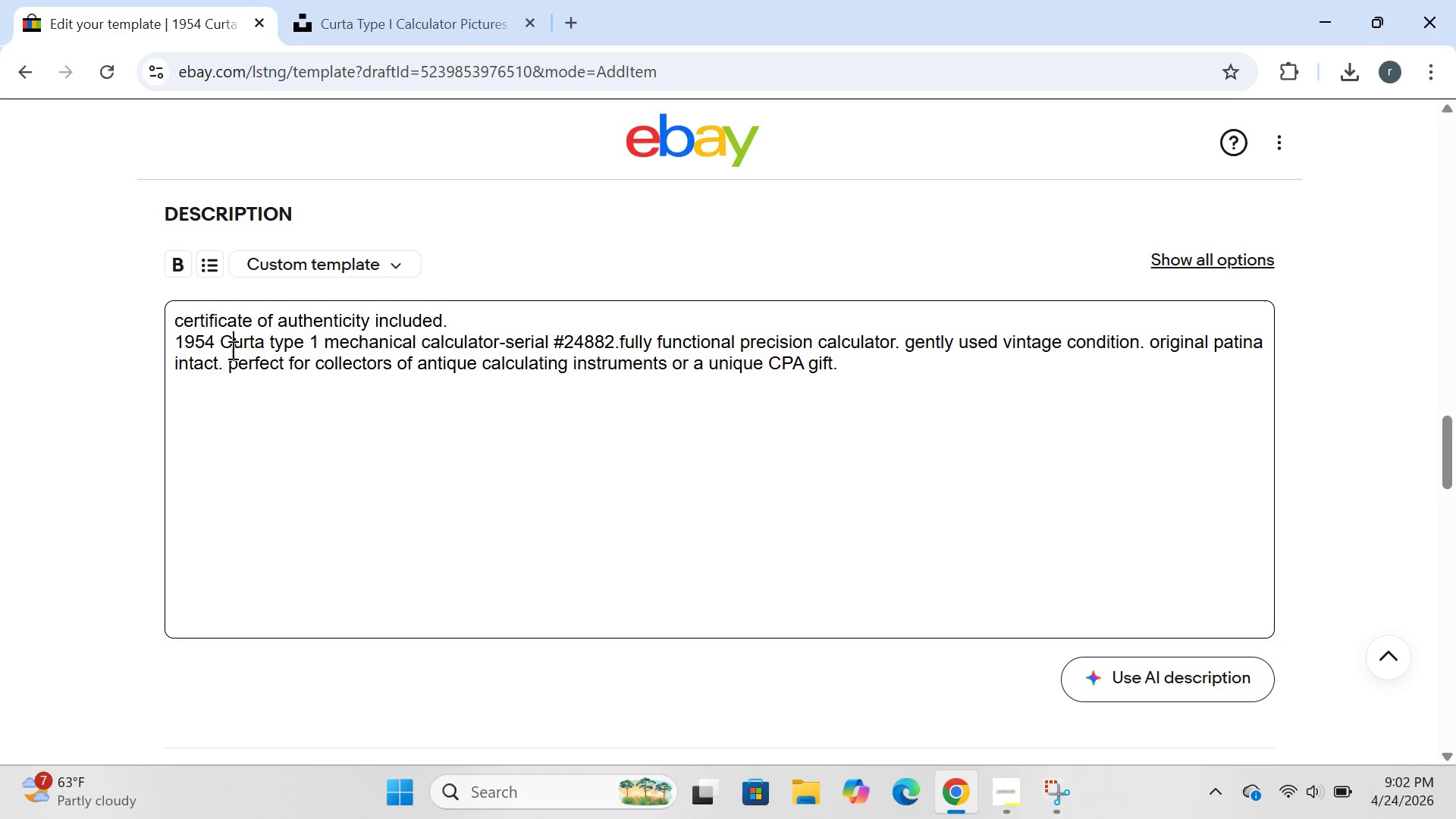 
key(C)
 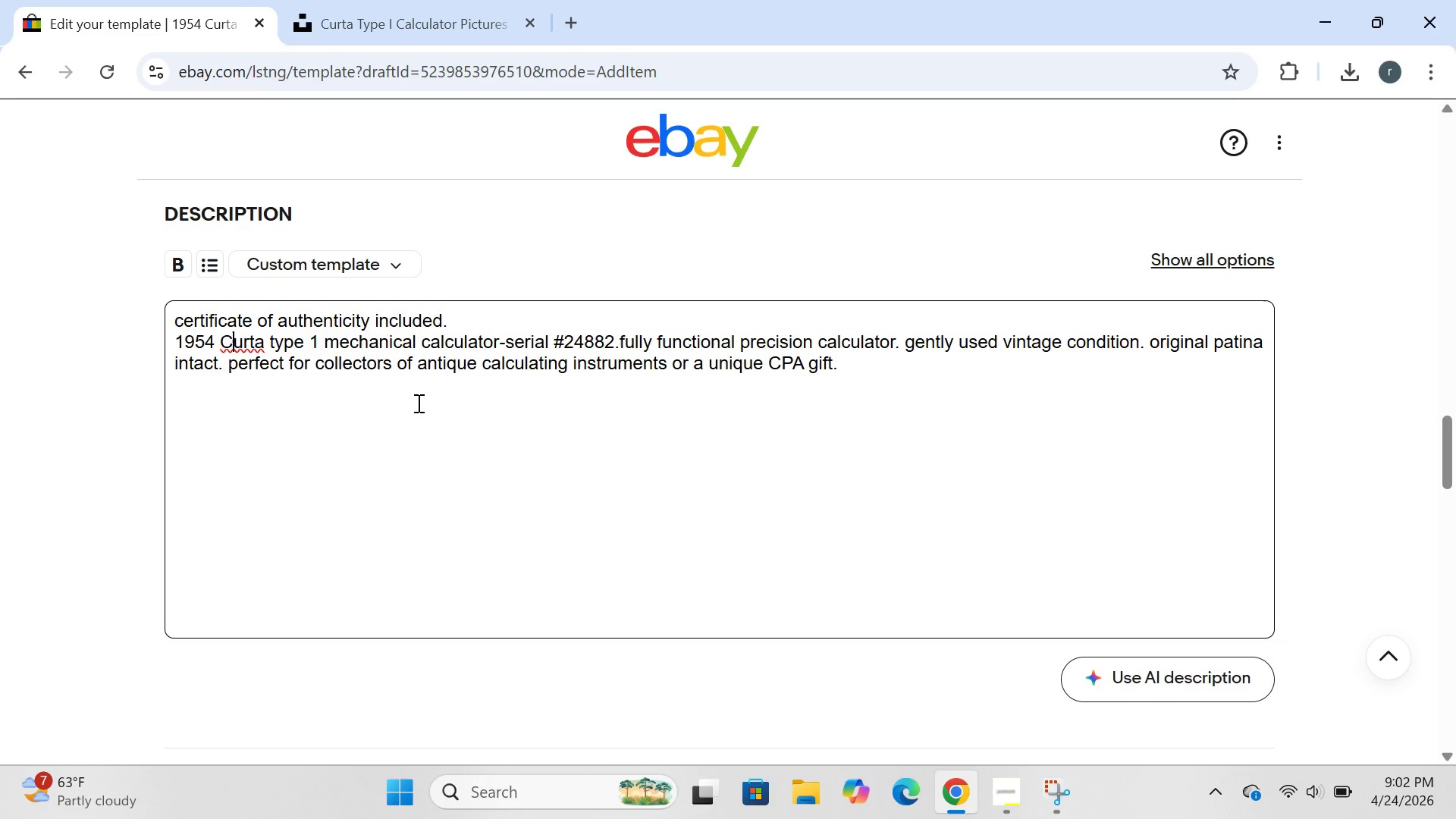 
key(CapsLock)
 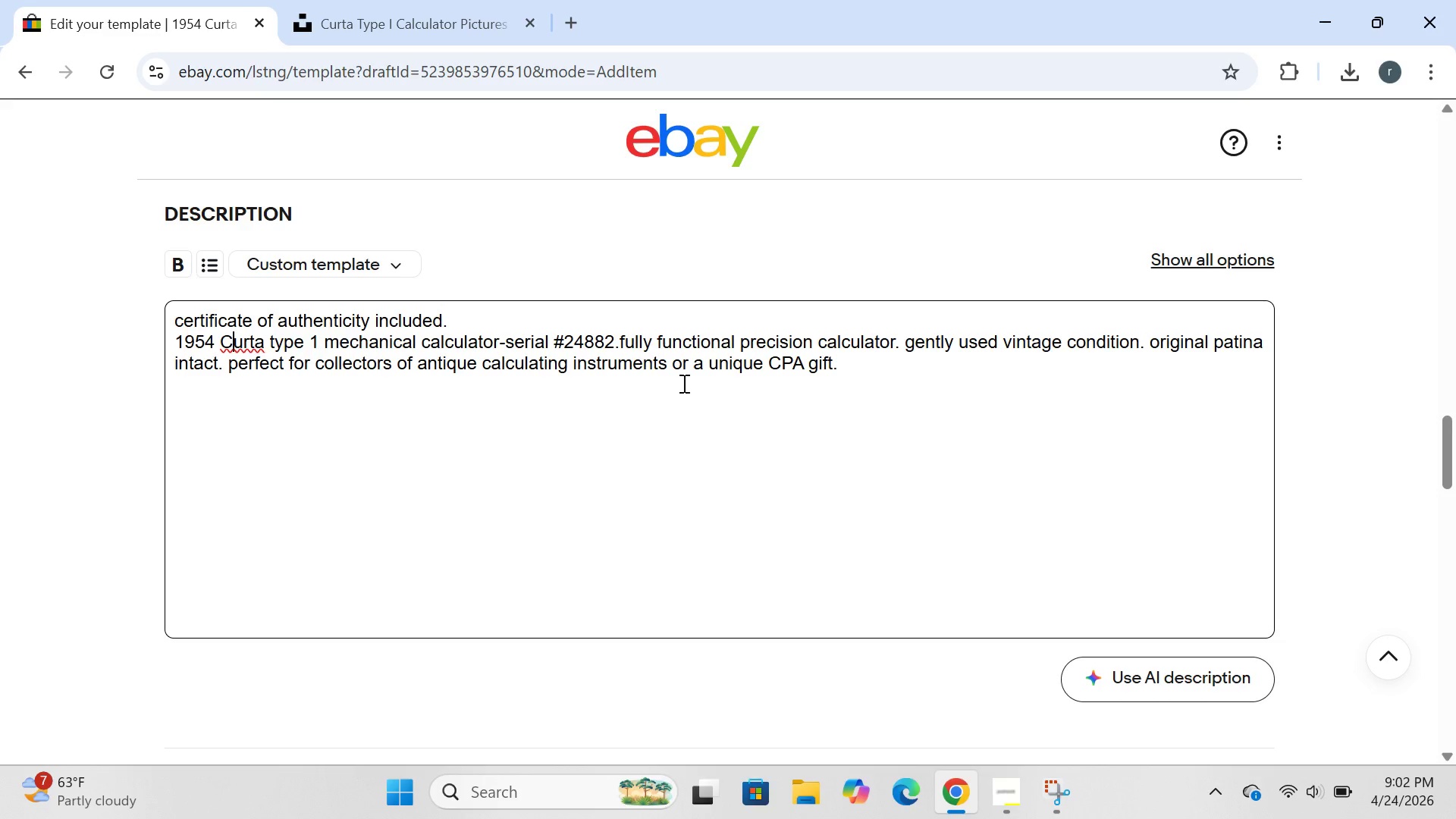 
left_click([864, 381])
 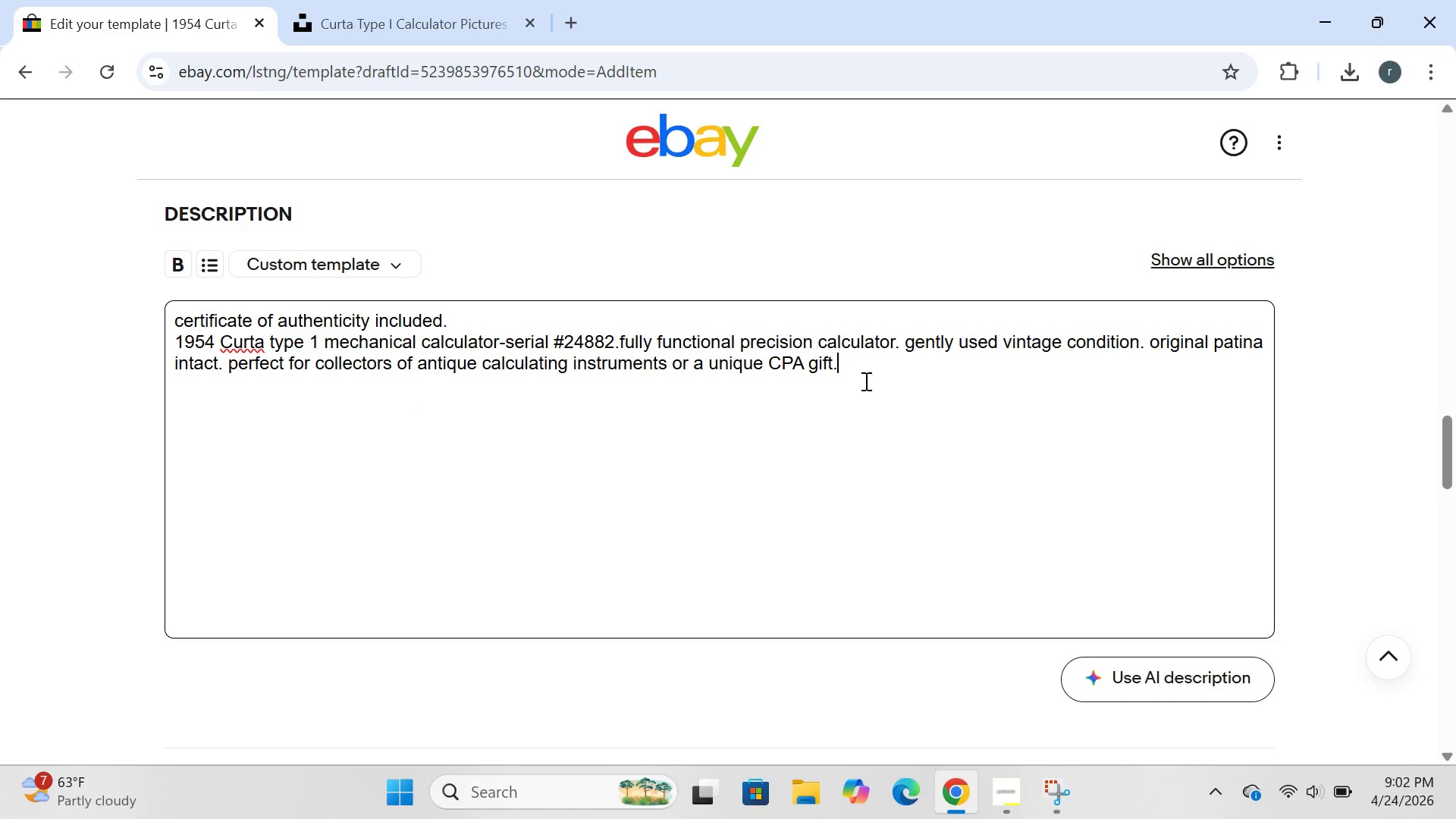 
key(Enter)
 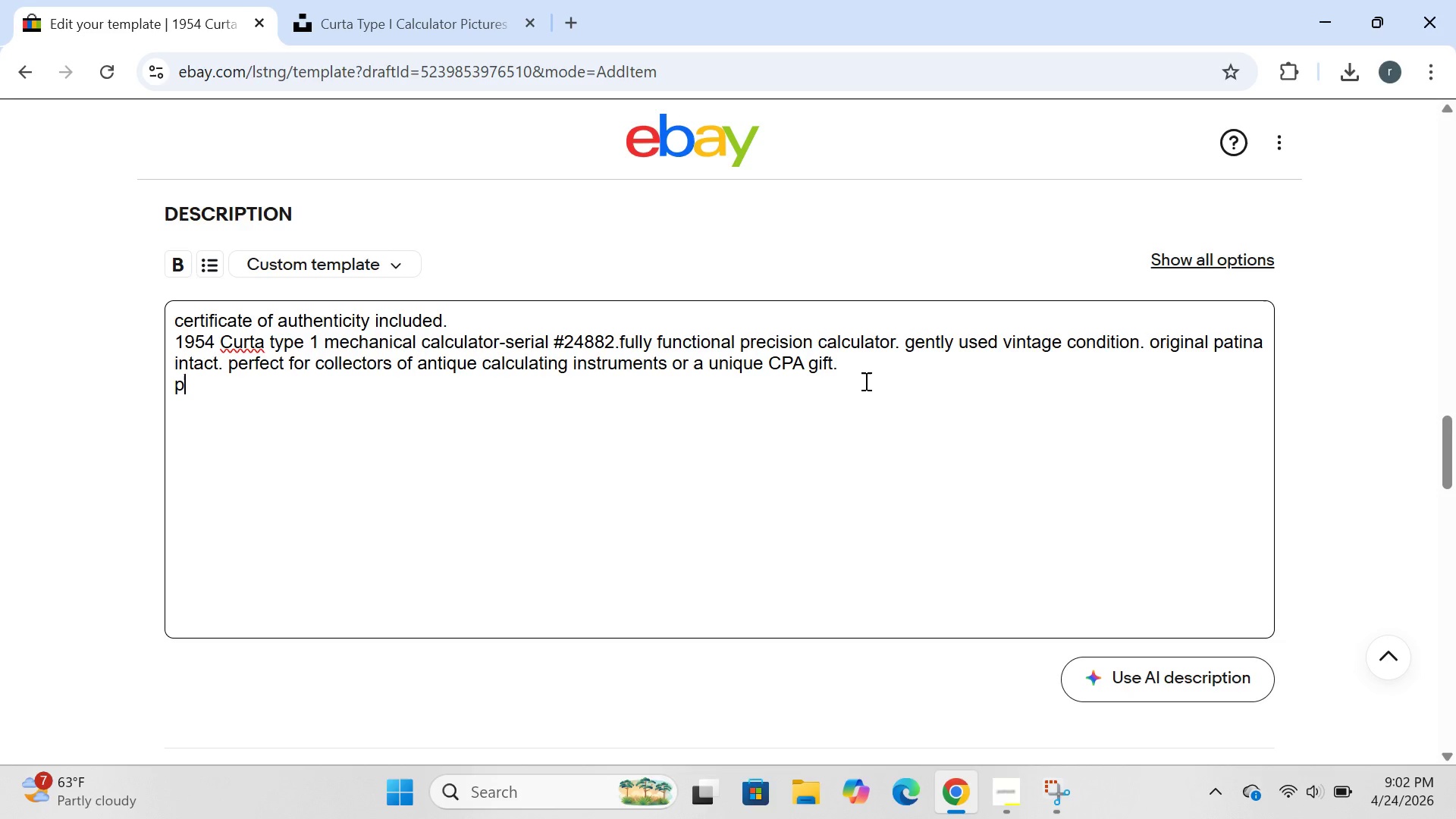 
type(provenance:)
 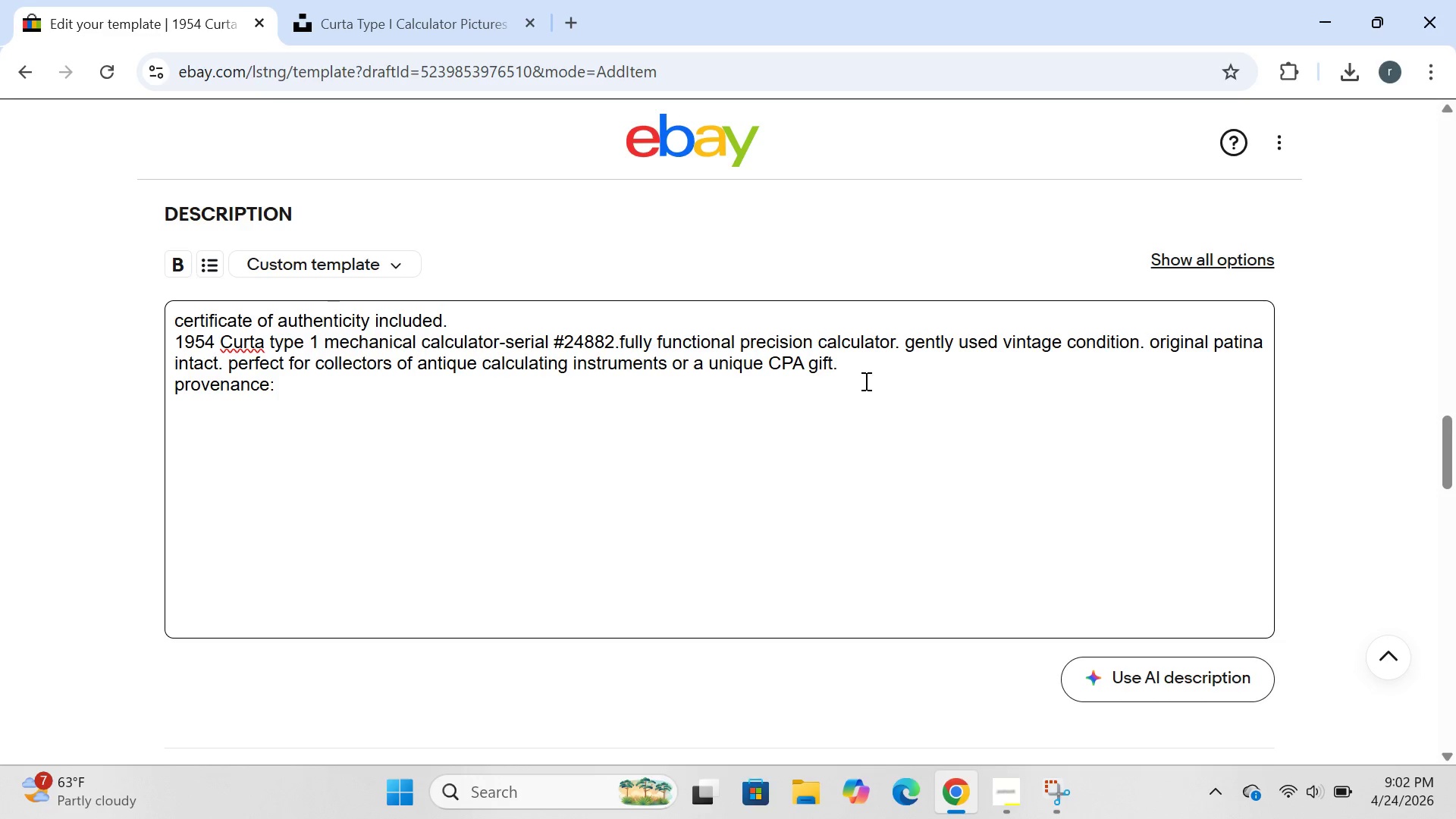 
left_click([864, 381])
 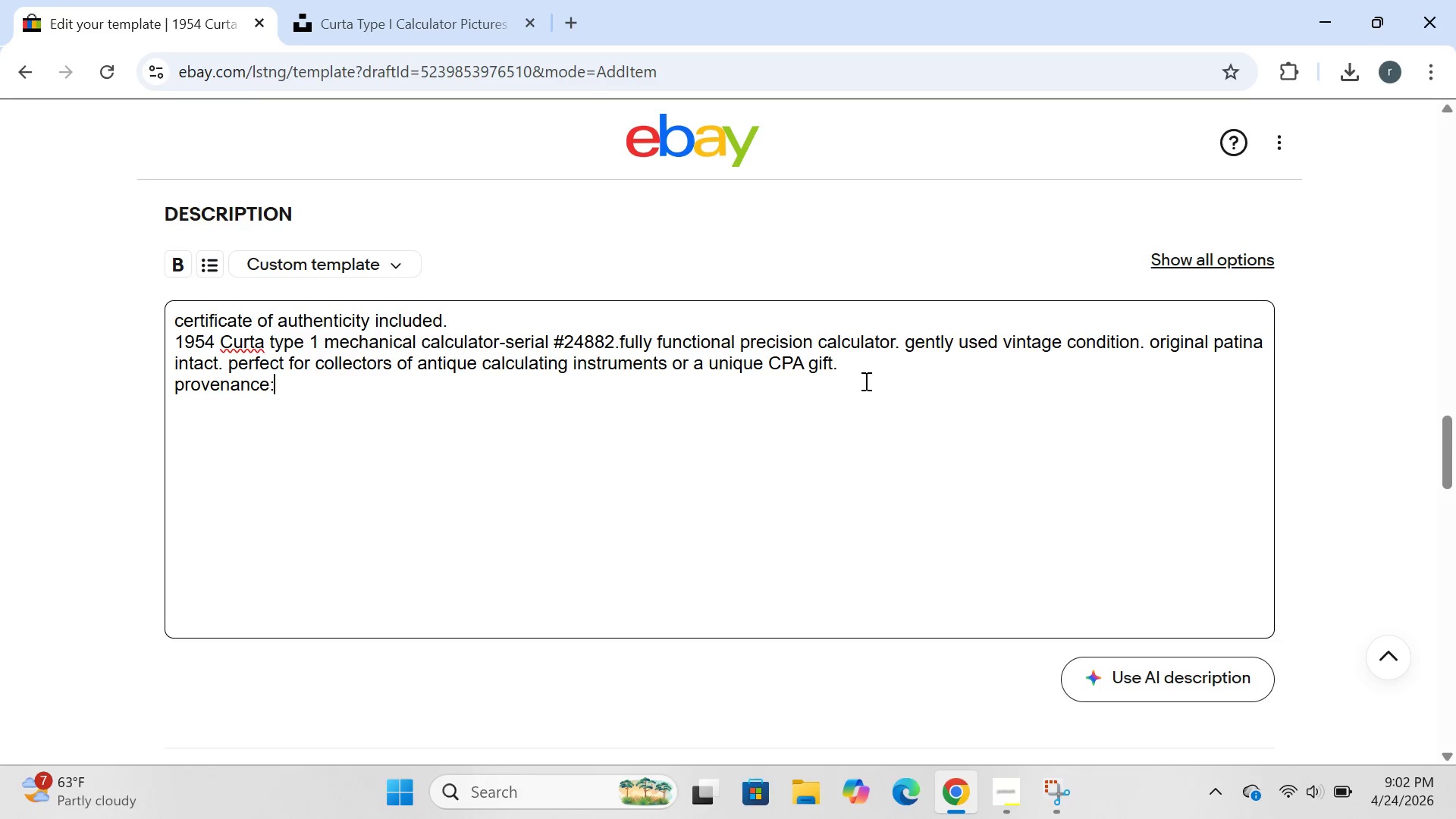 
type(from a )
 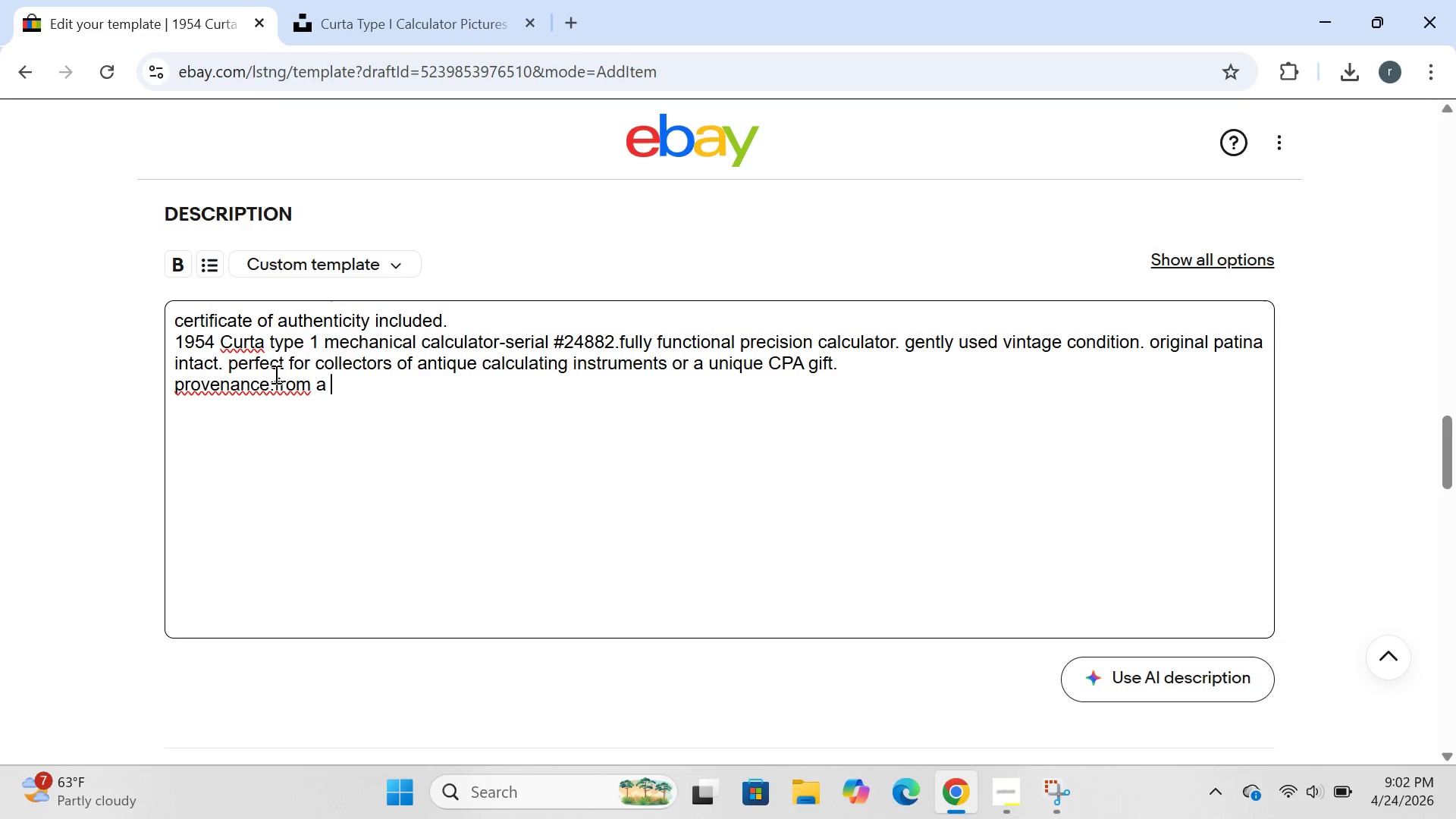 
left_click([276, 376])
 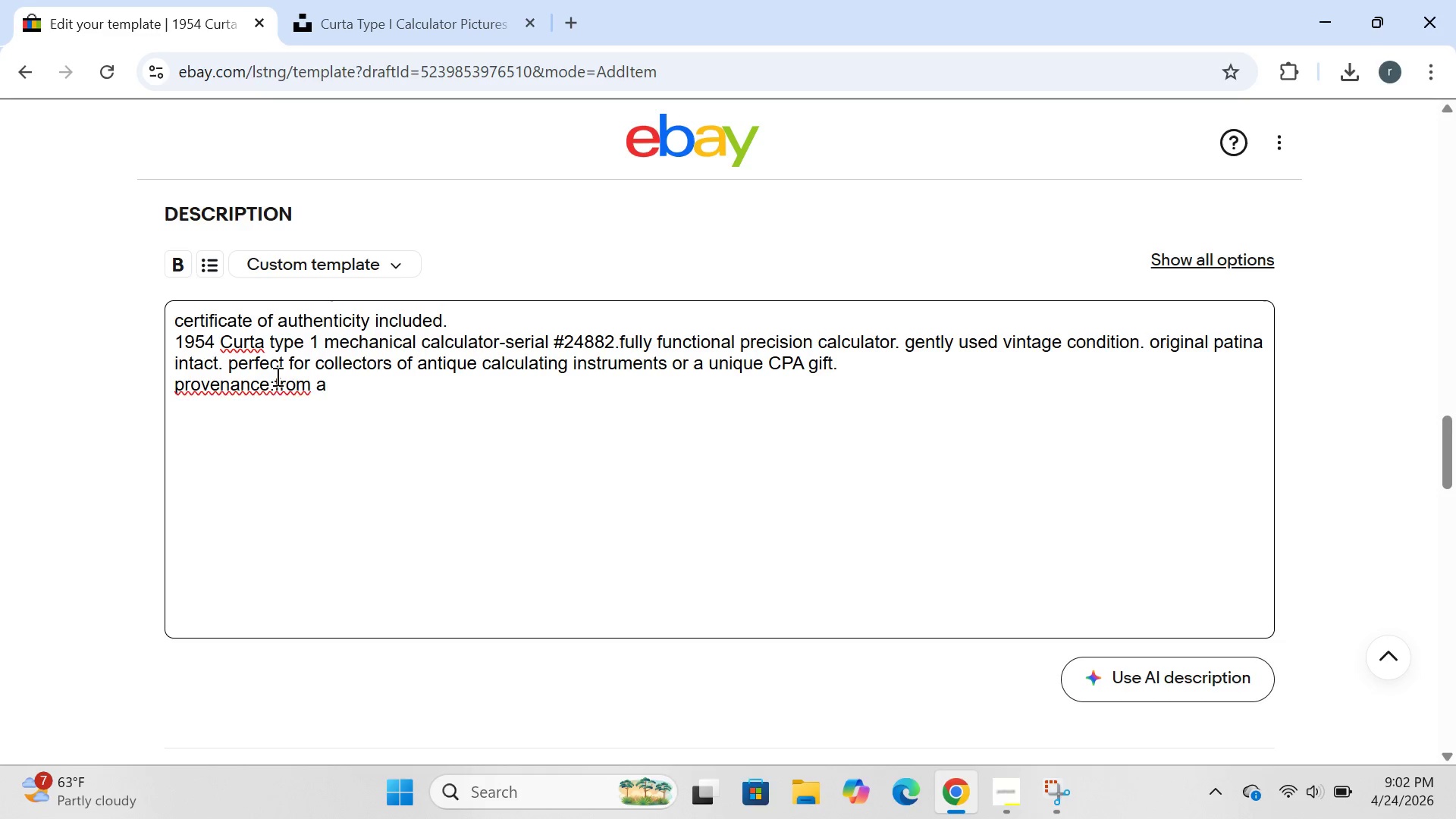 
key(Space)
 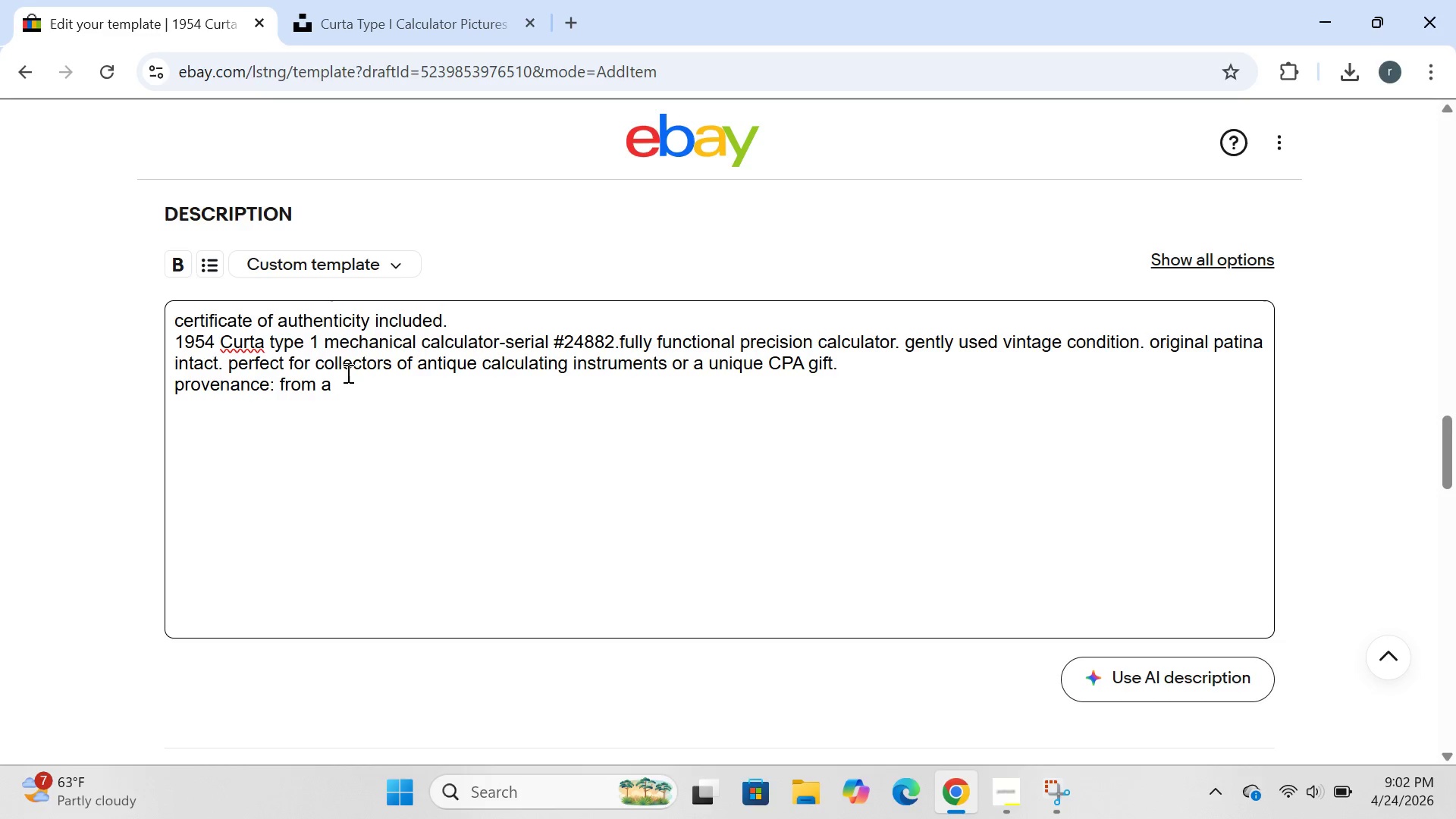 
left_click([350, 375])
 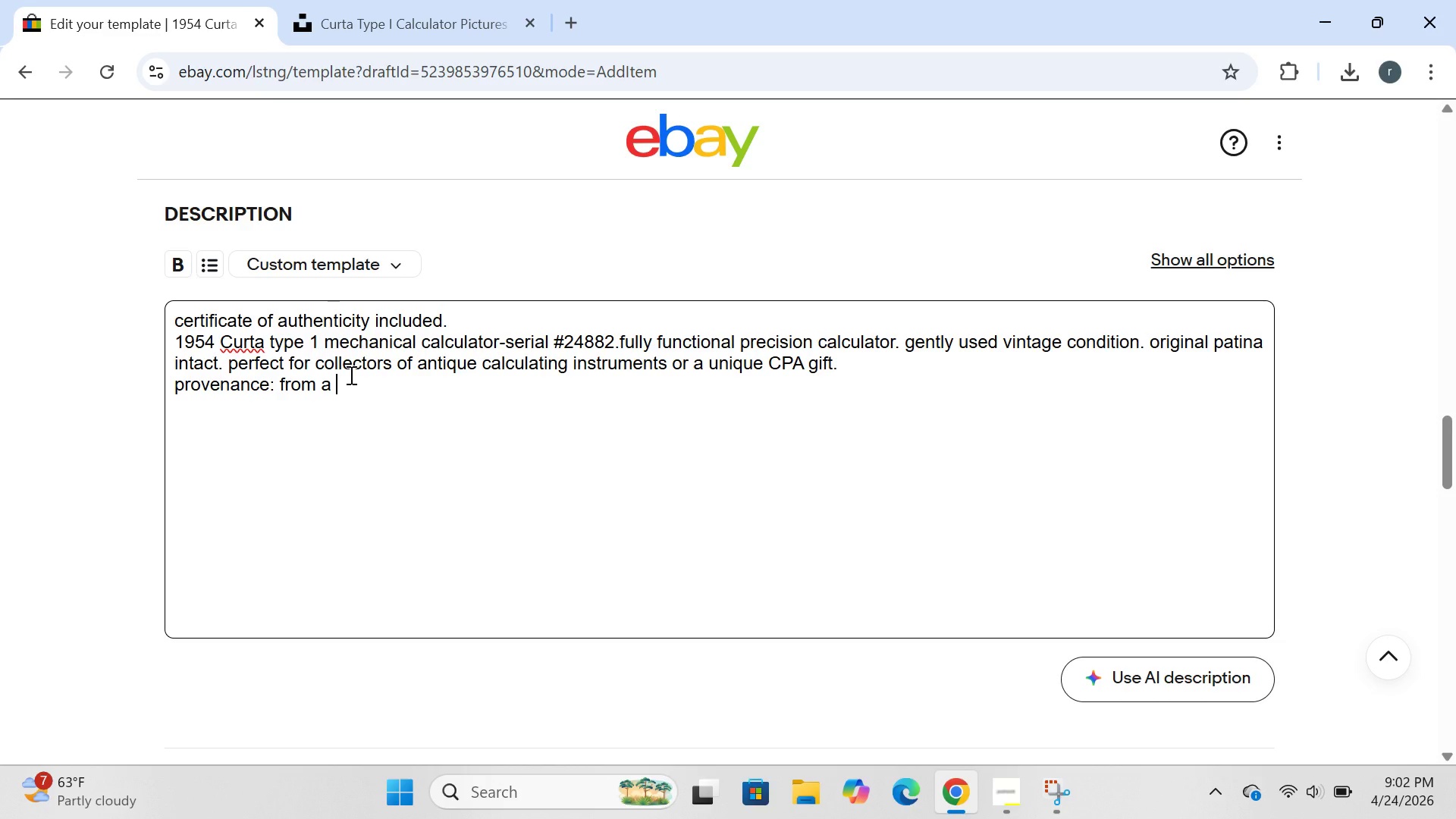 
type(private collection of accounthinf)
key(Backspace)
type(g)
 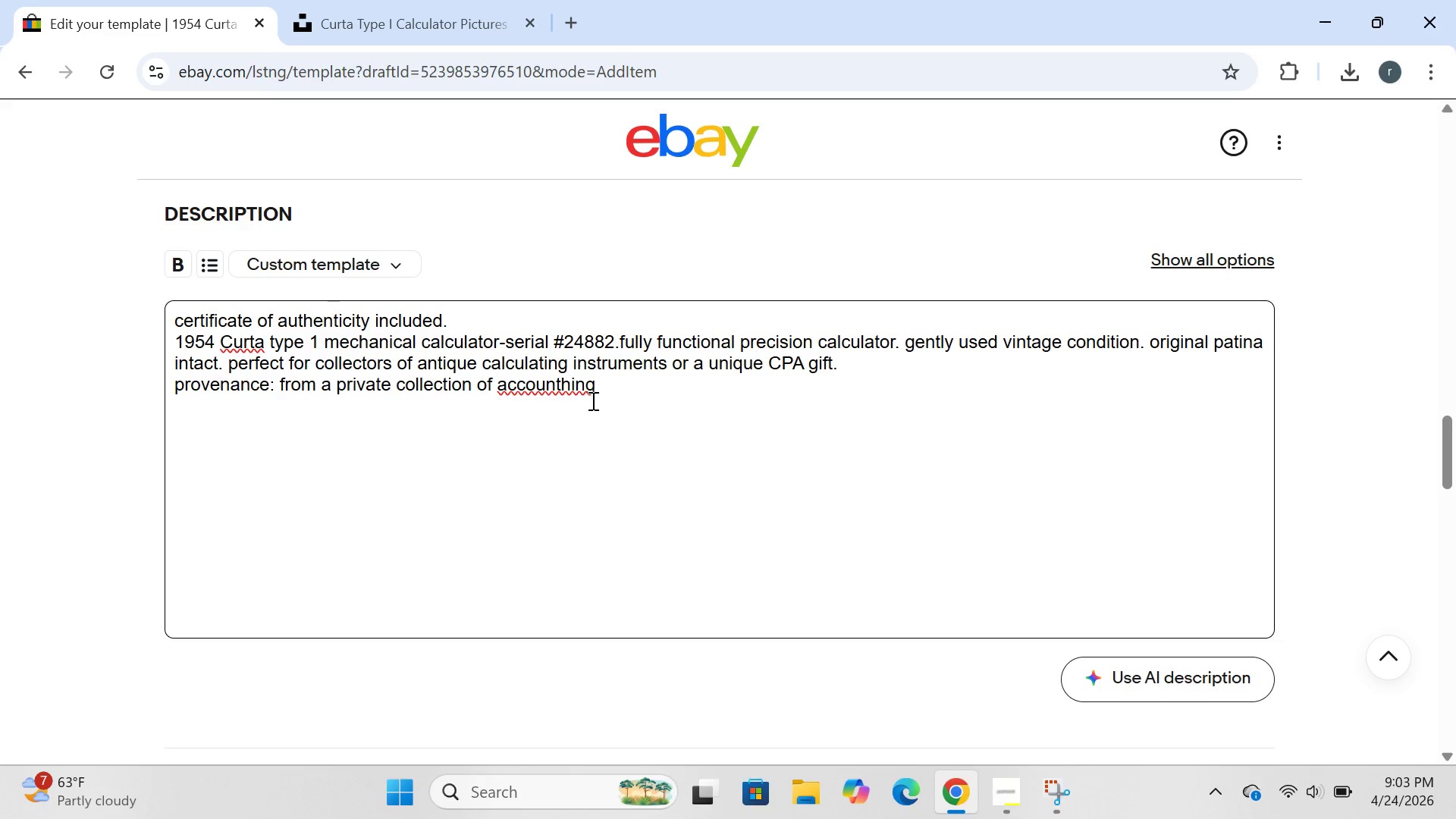 
wait(5.19)
 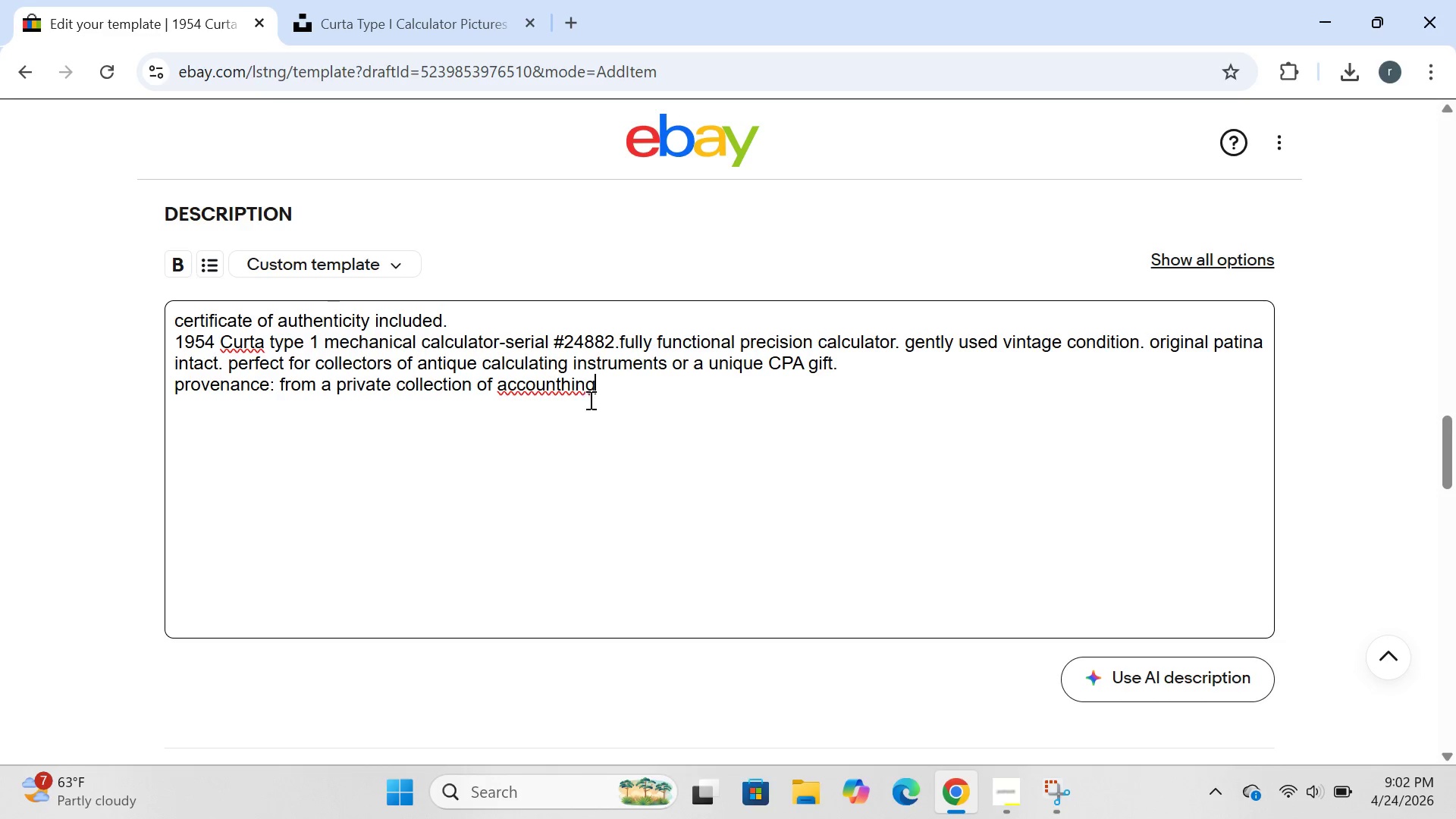 
left_click([570, 392])
 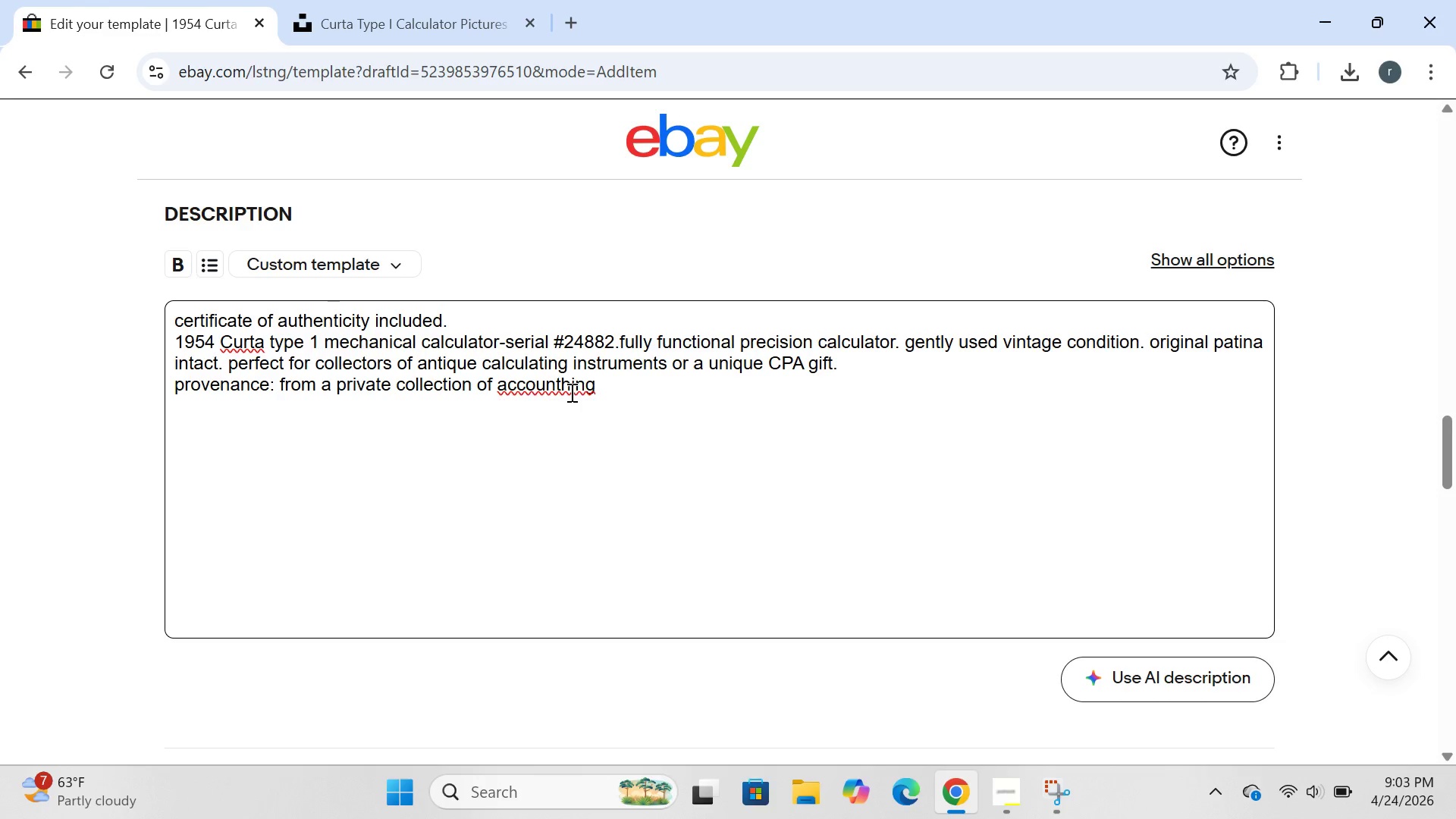 
key(Backspace)
 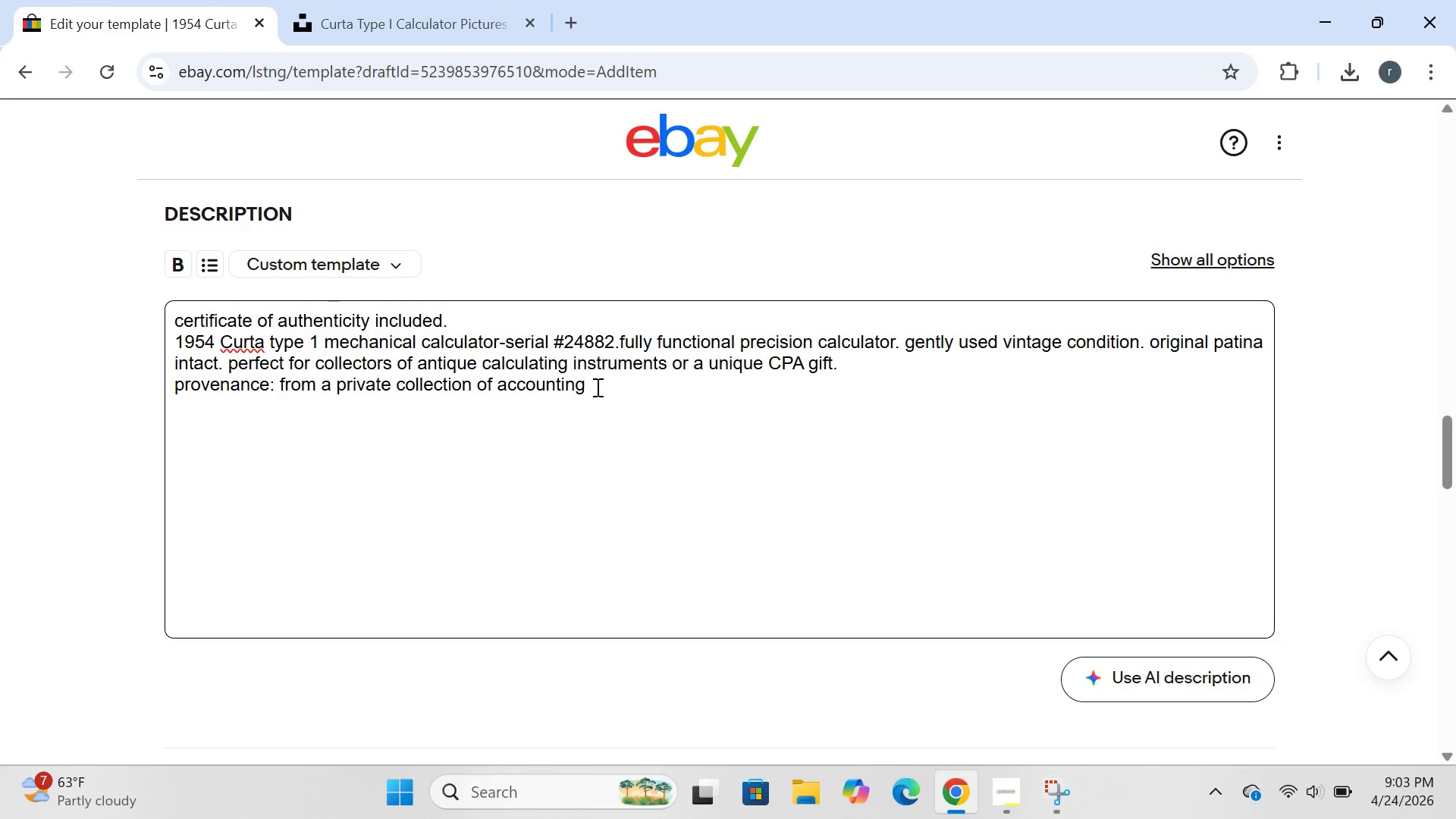 
left_click([596, 387])
 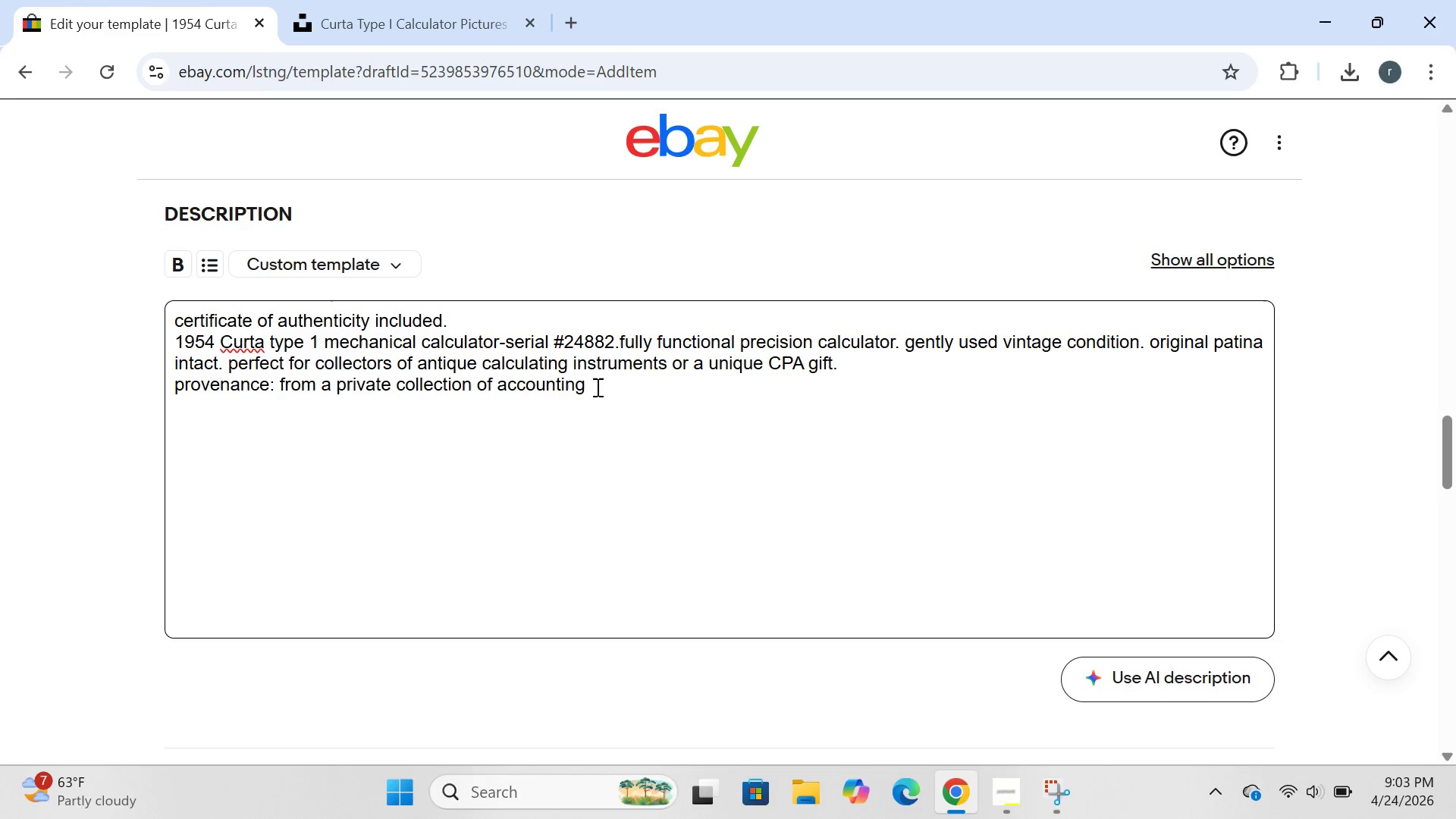 
type( history artifacts.)
 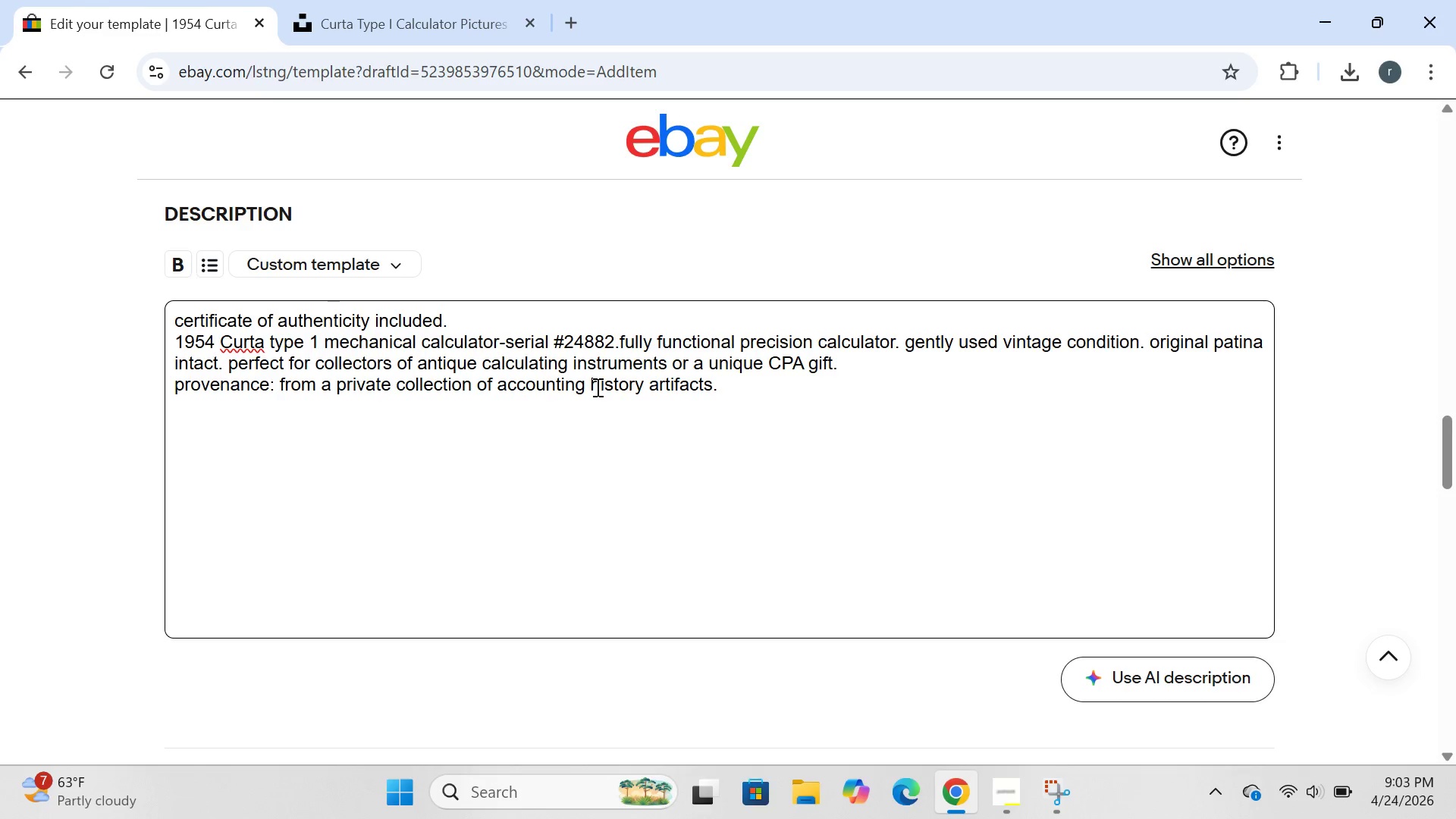 
key(Enter)
 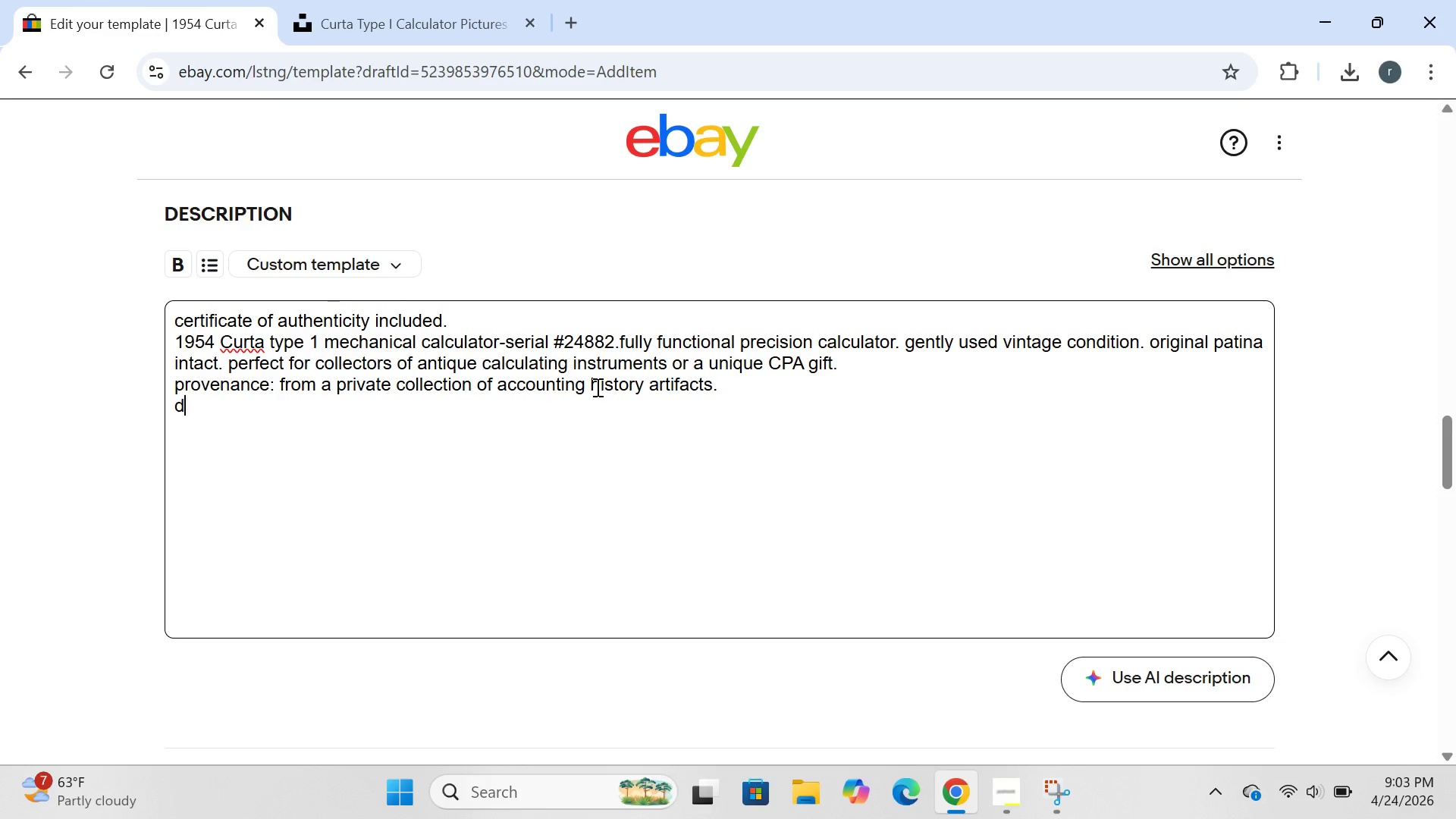 
type(details:)
 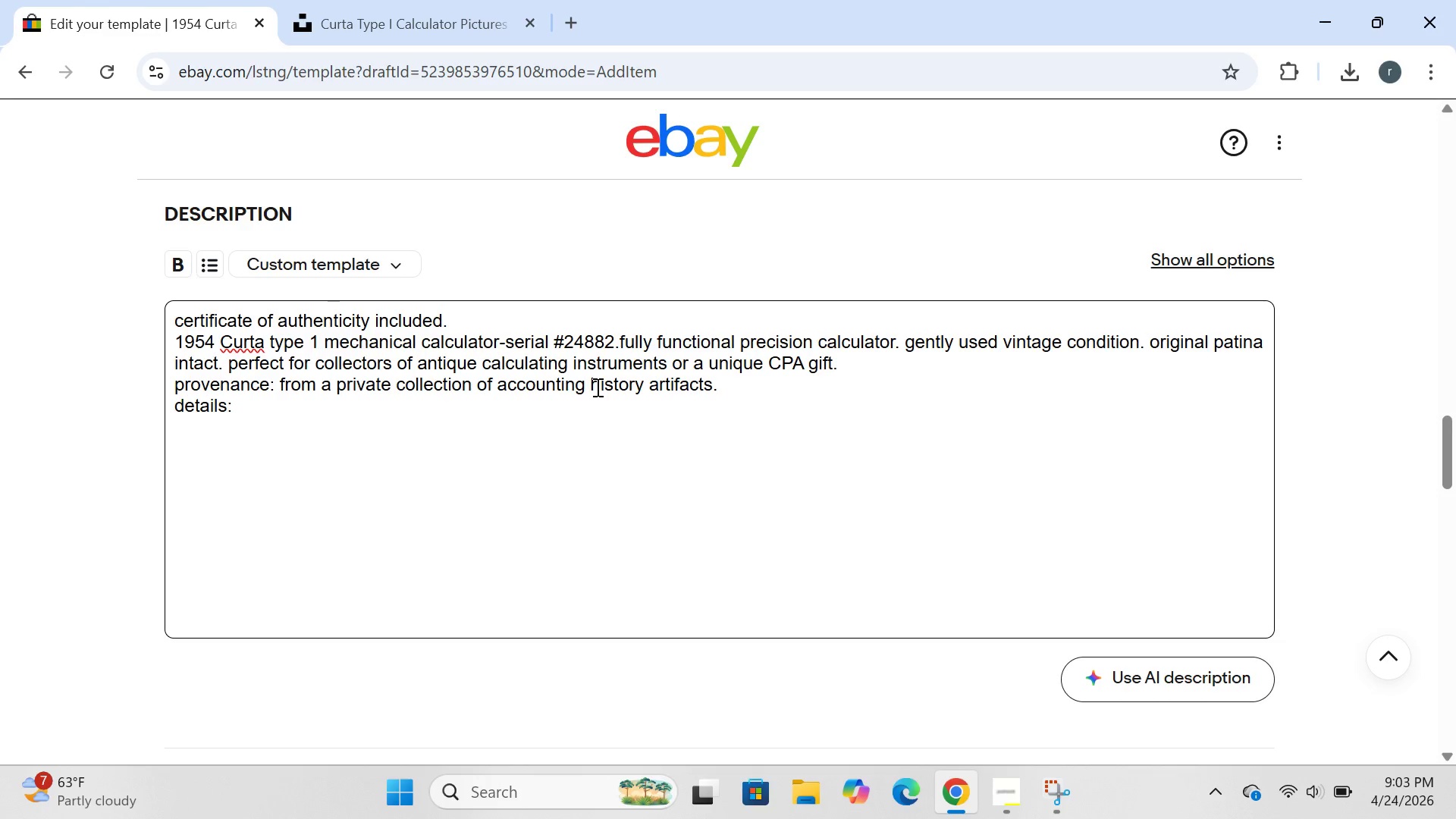 
key(Enter)
 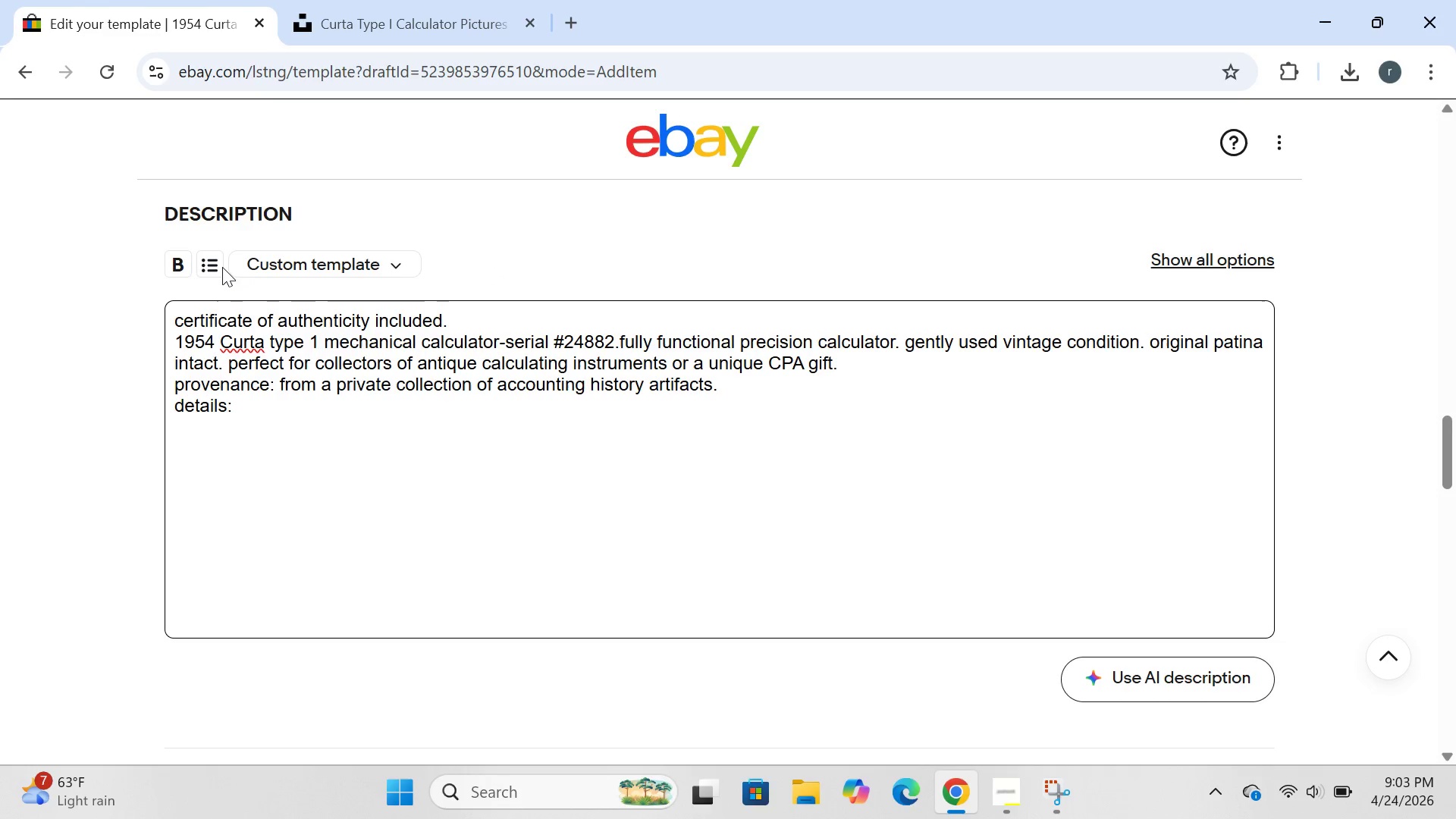 
left_click([211, 267])
 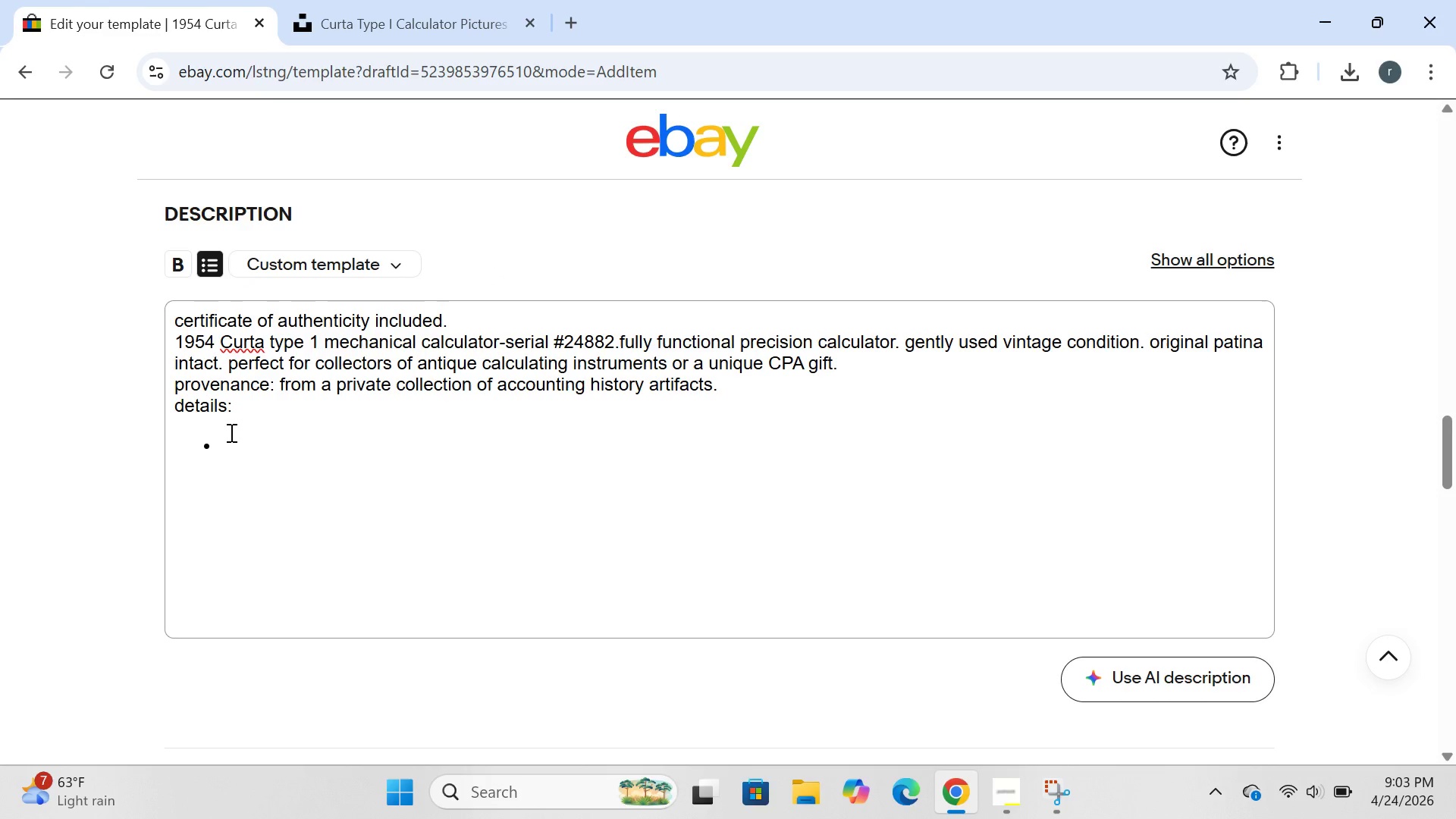 
left_click([230, 432])
 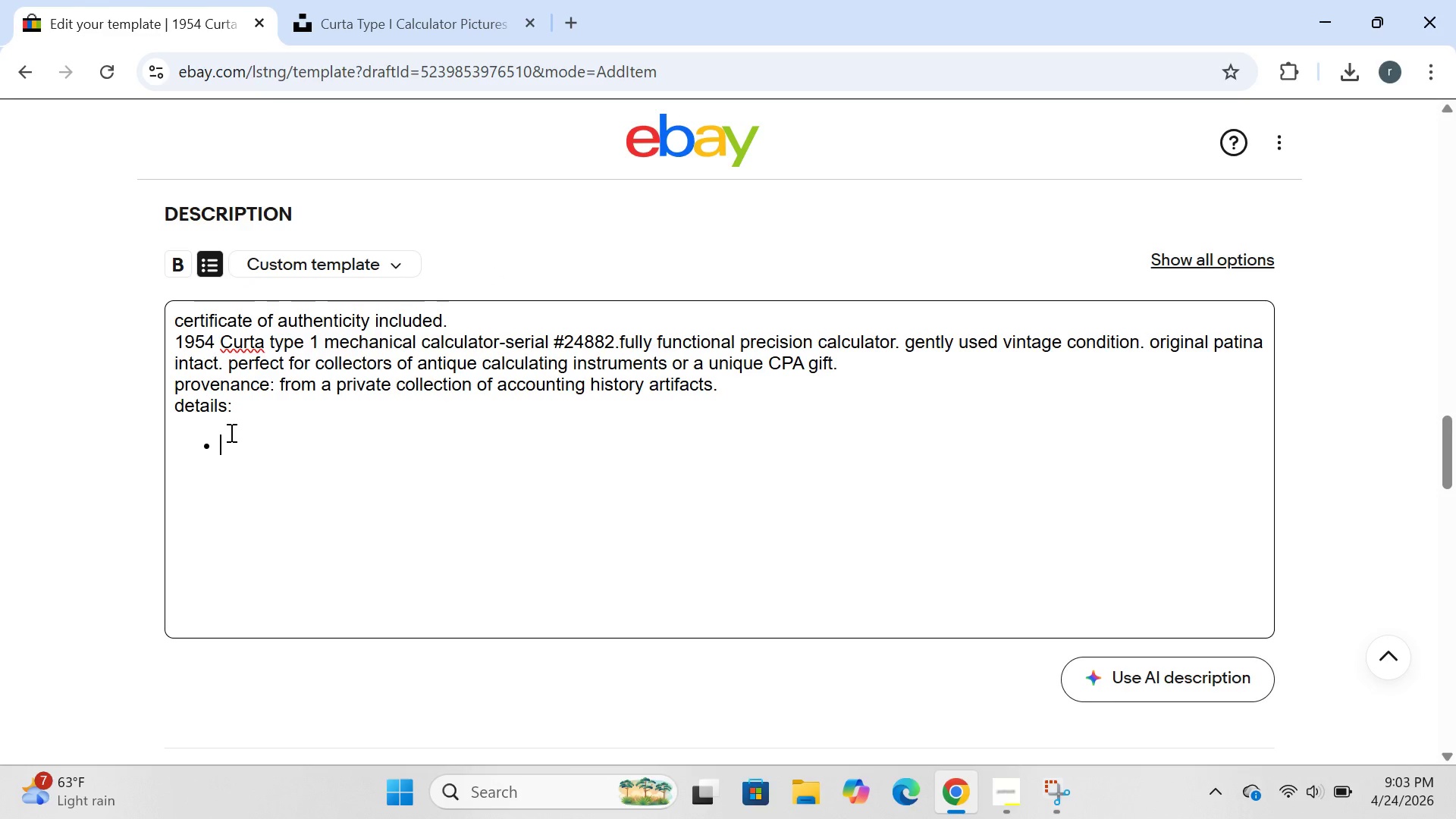 
type(brand:curta)
 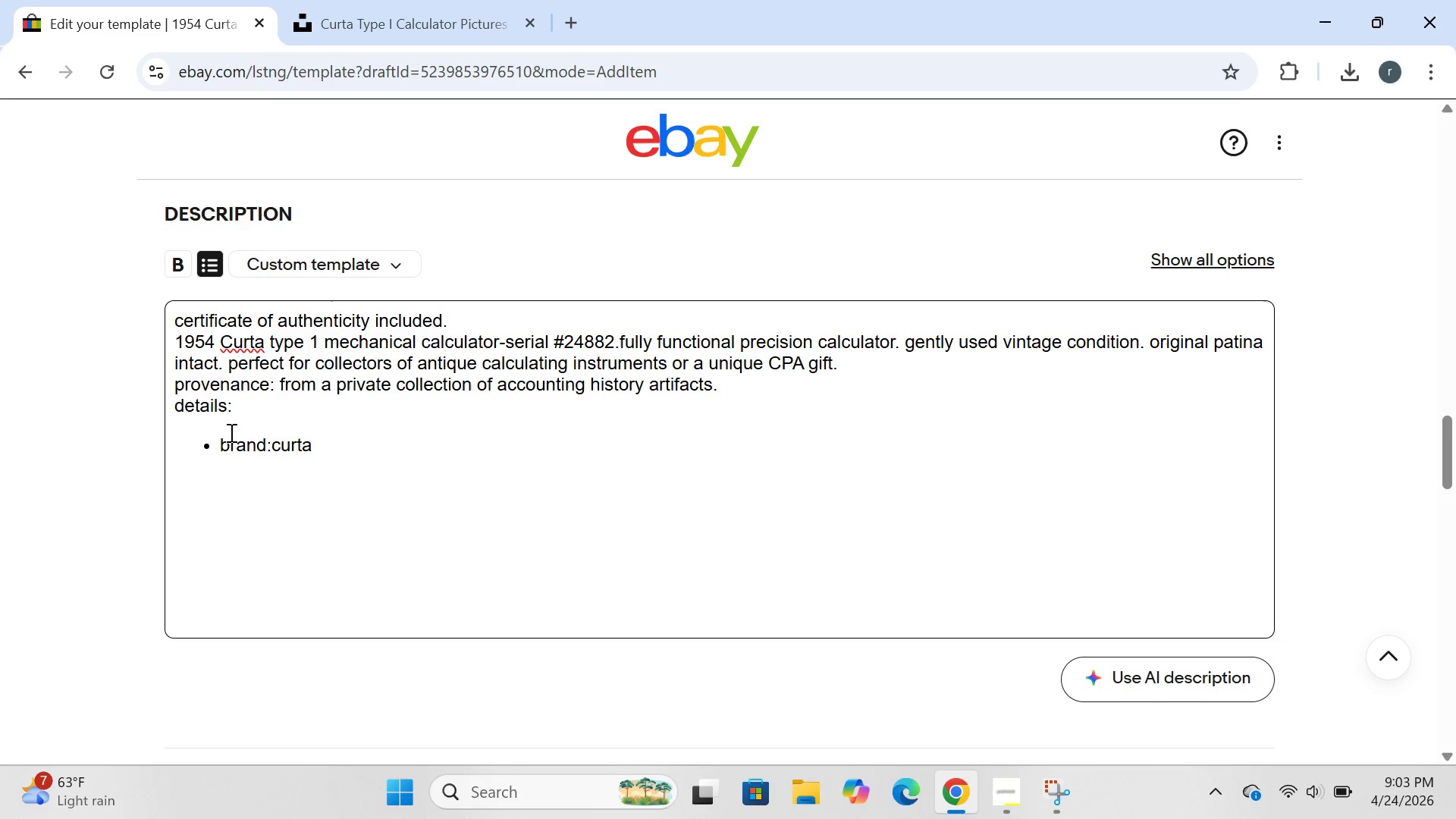 
key(Enter)
 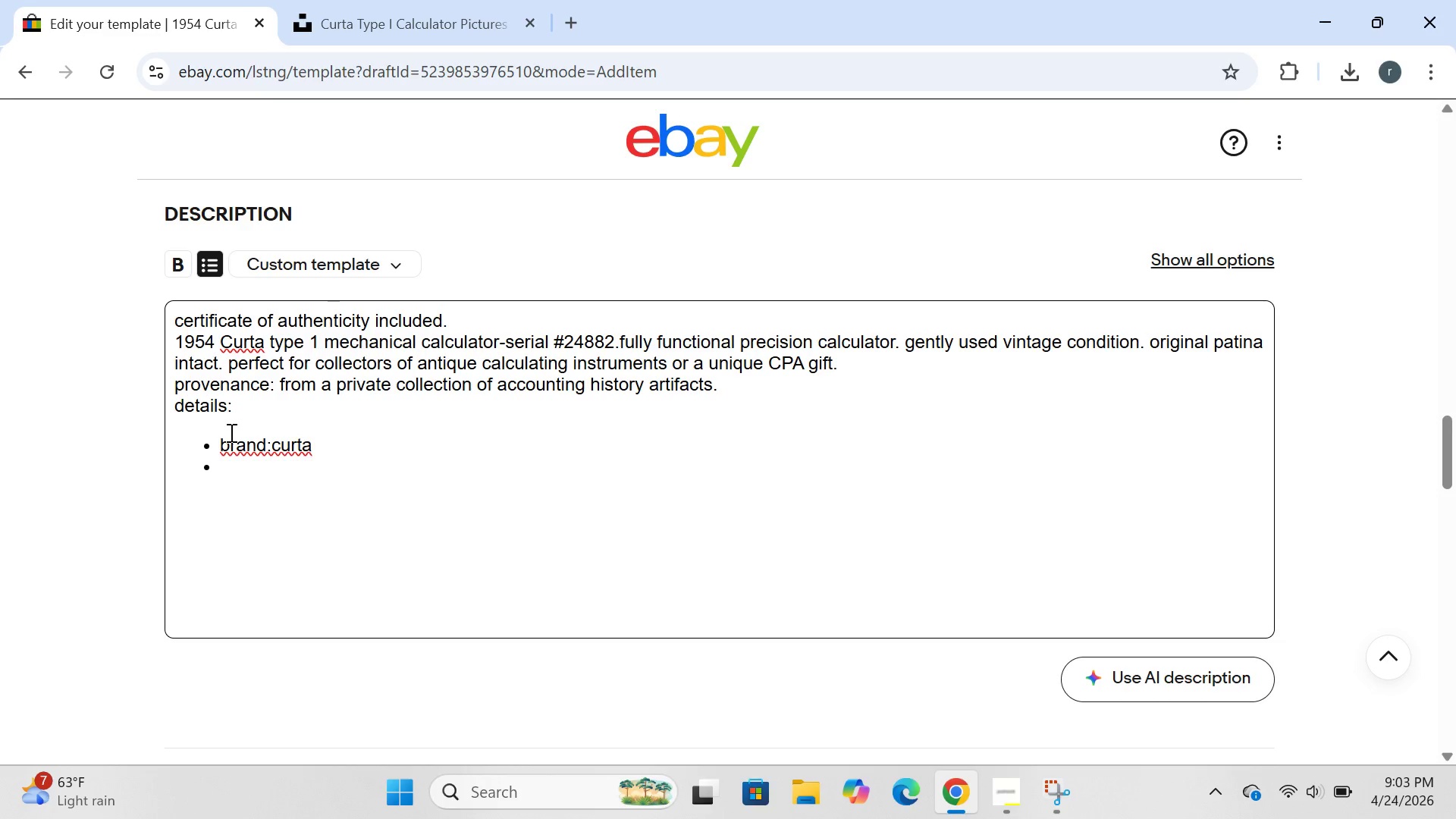 
type(model:type 1)
 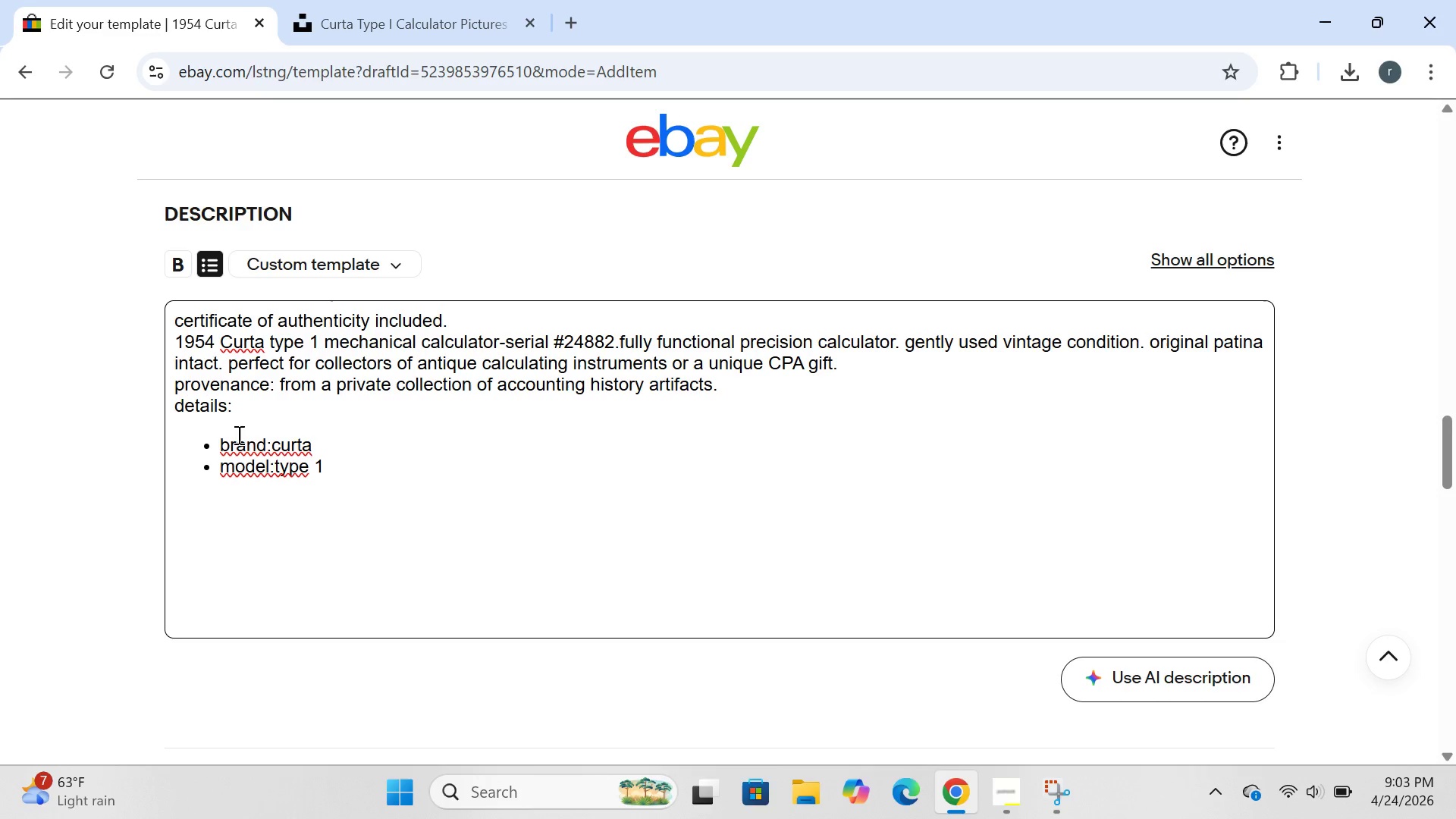 
left_click([274, 442])
 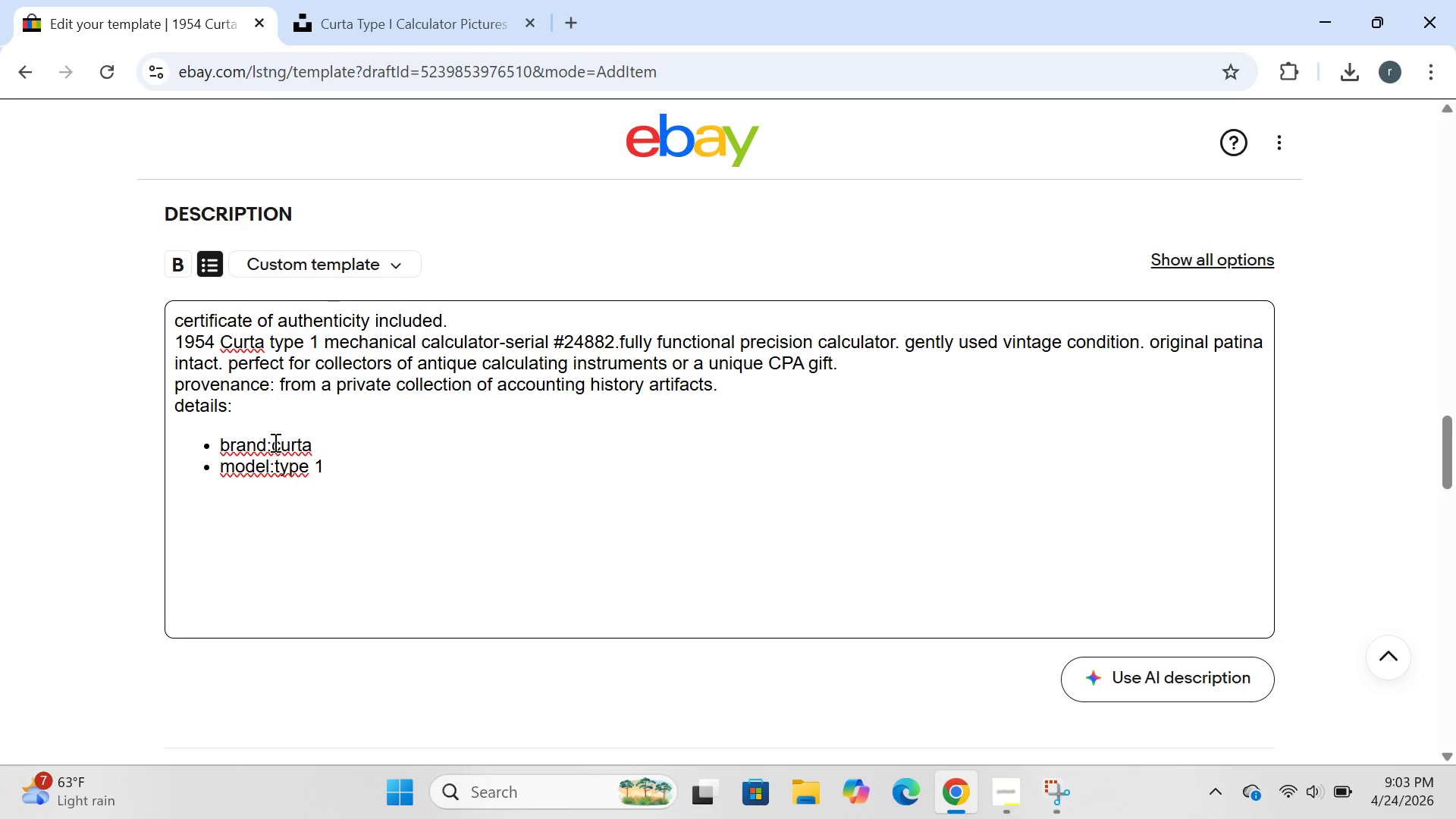 
key(Space)
 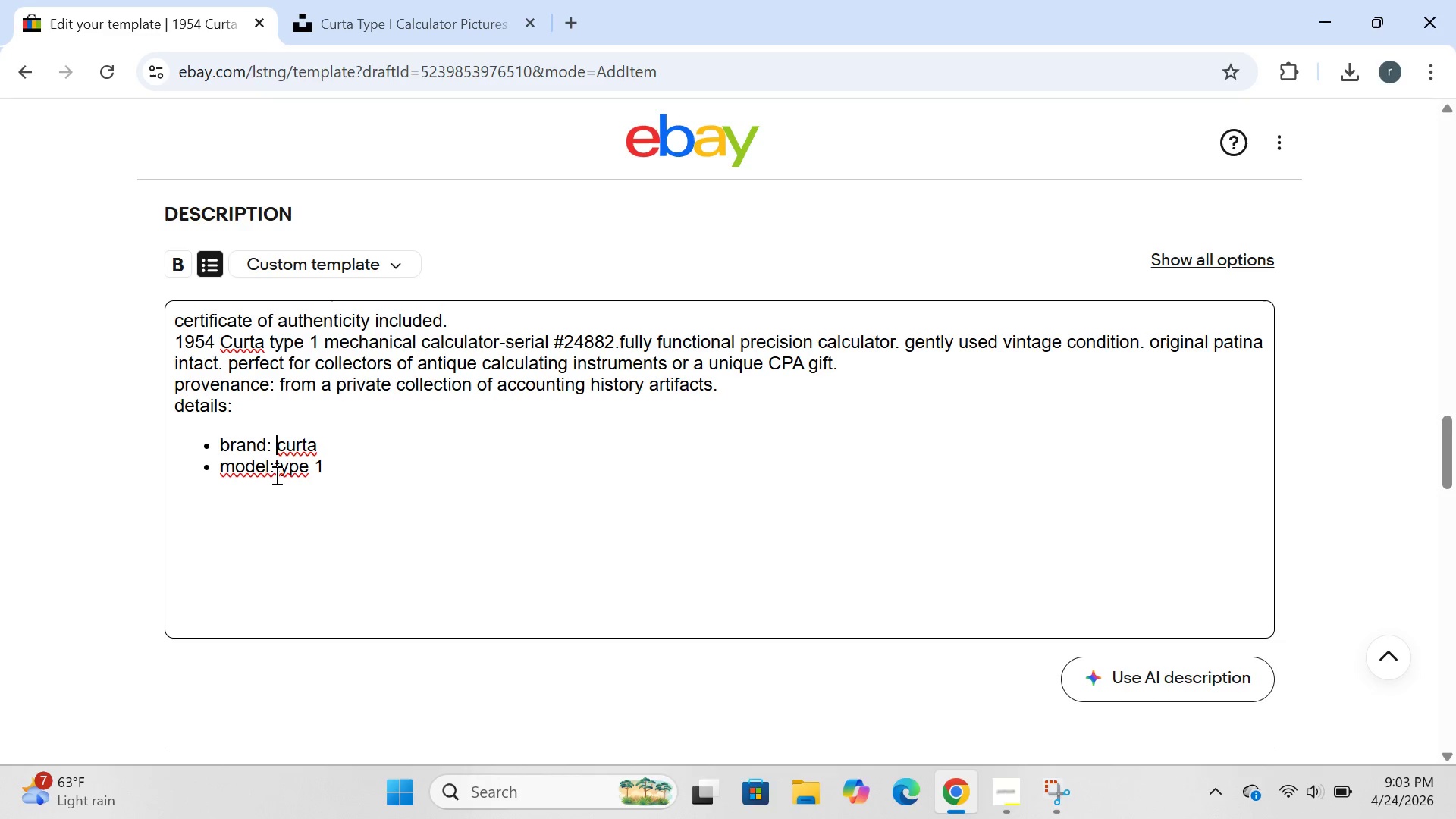 
left_click([275, 472])
 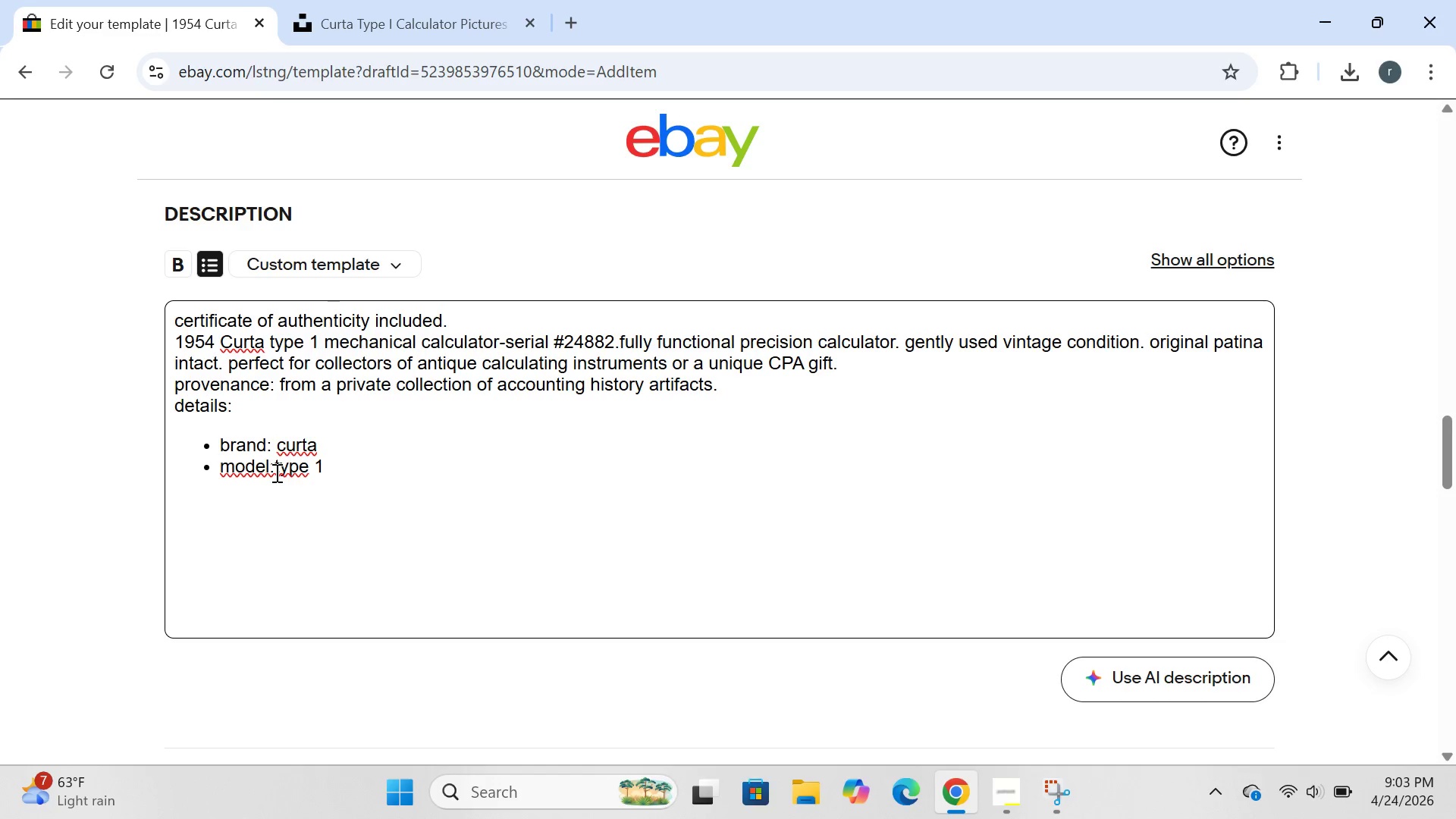 
key(Space)
 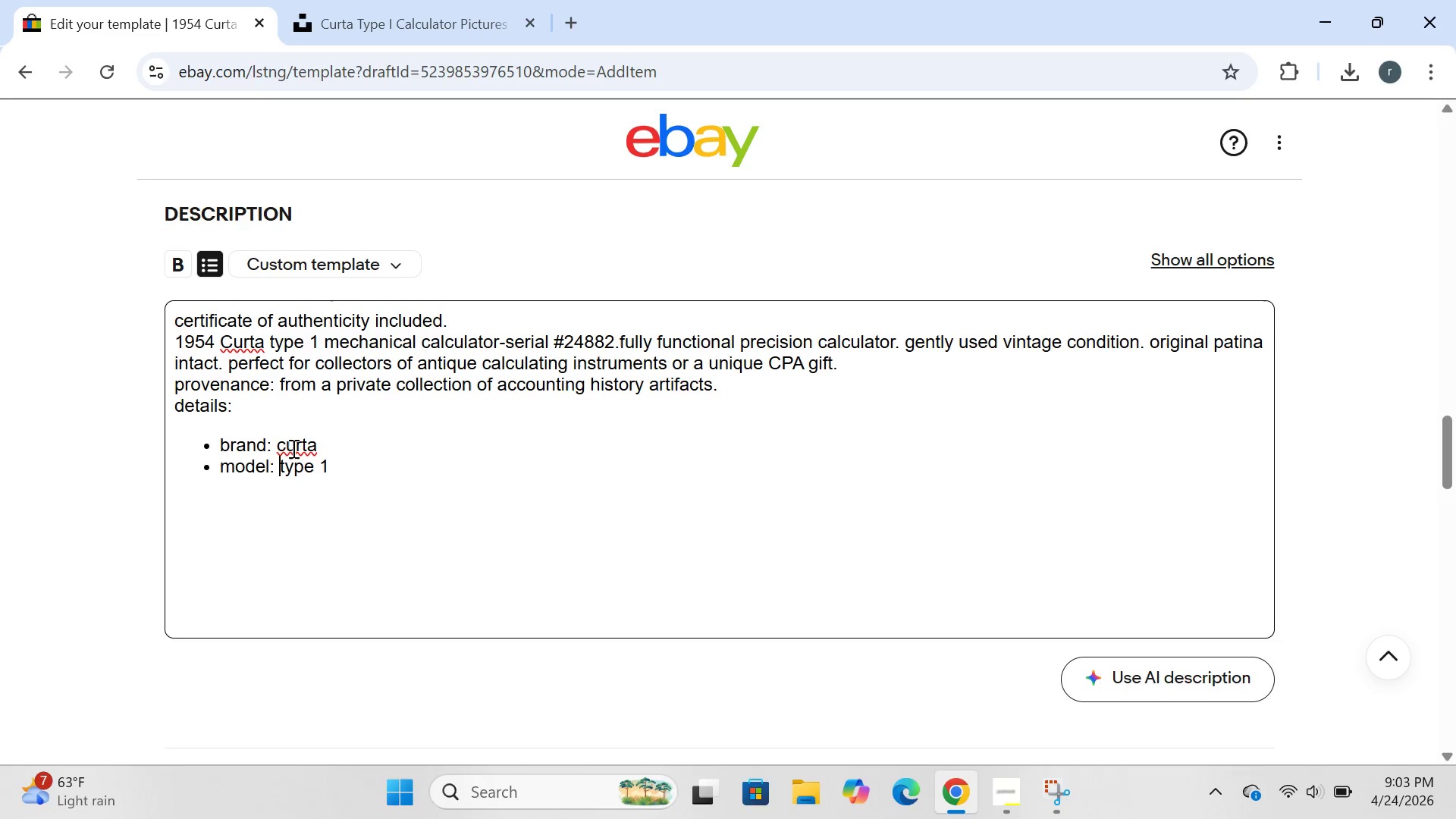 
left_click([284, 443])
 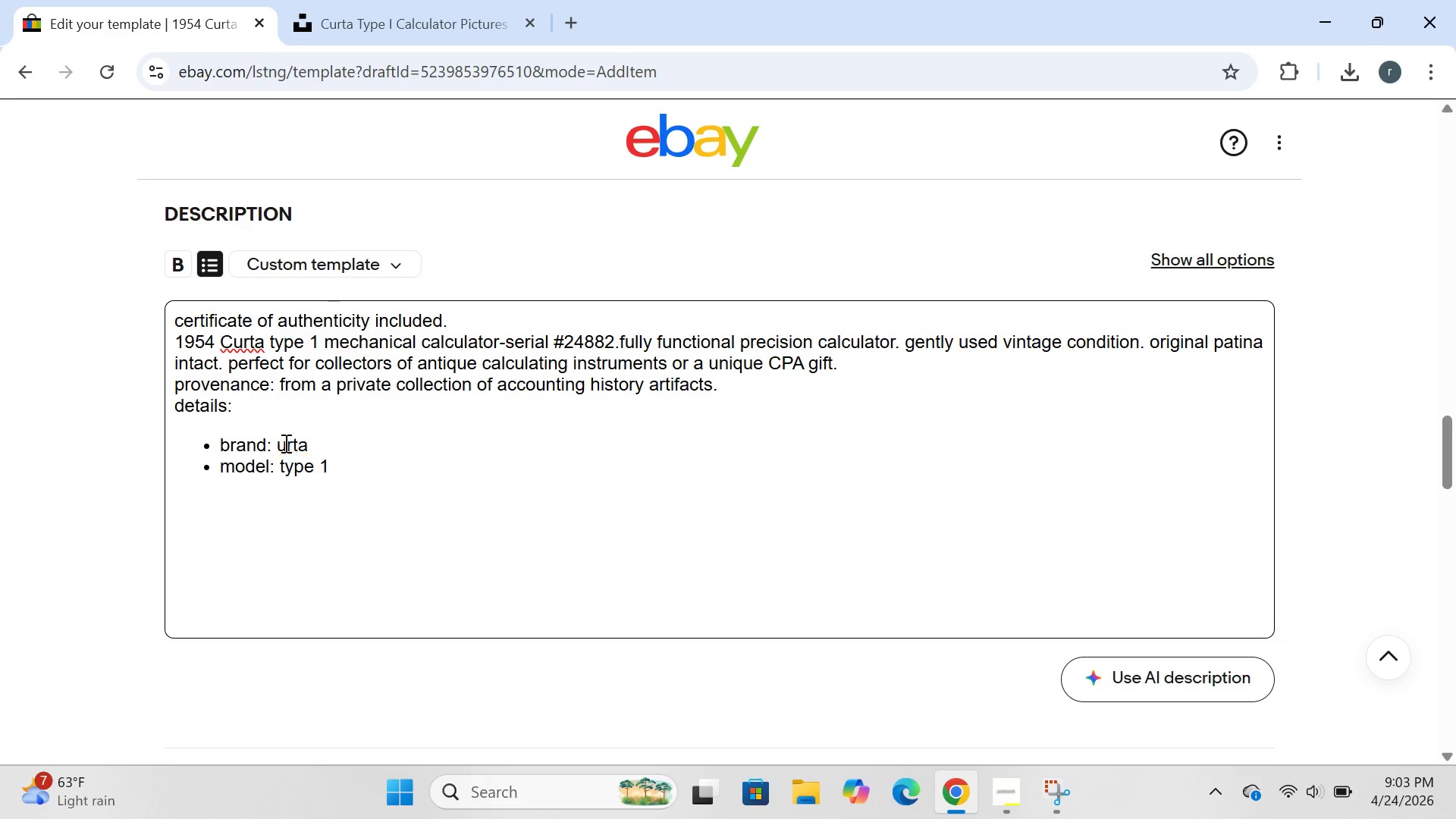 
key(Backspace)
 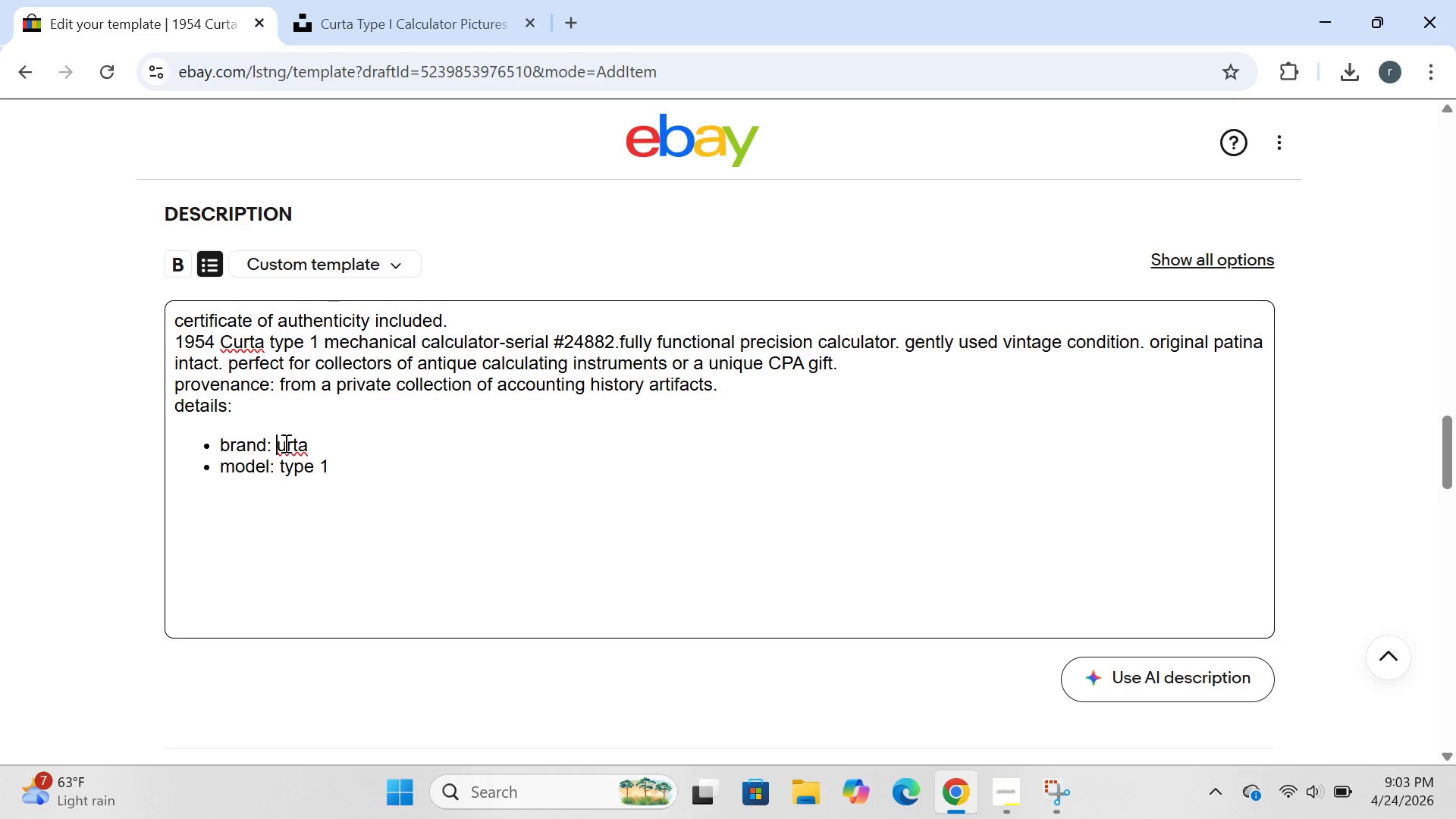 
key(CapsLock)
 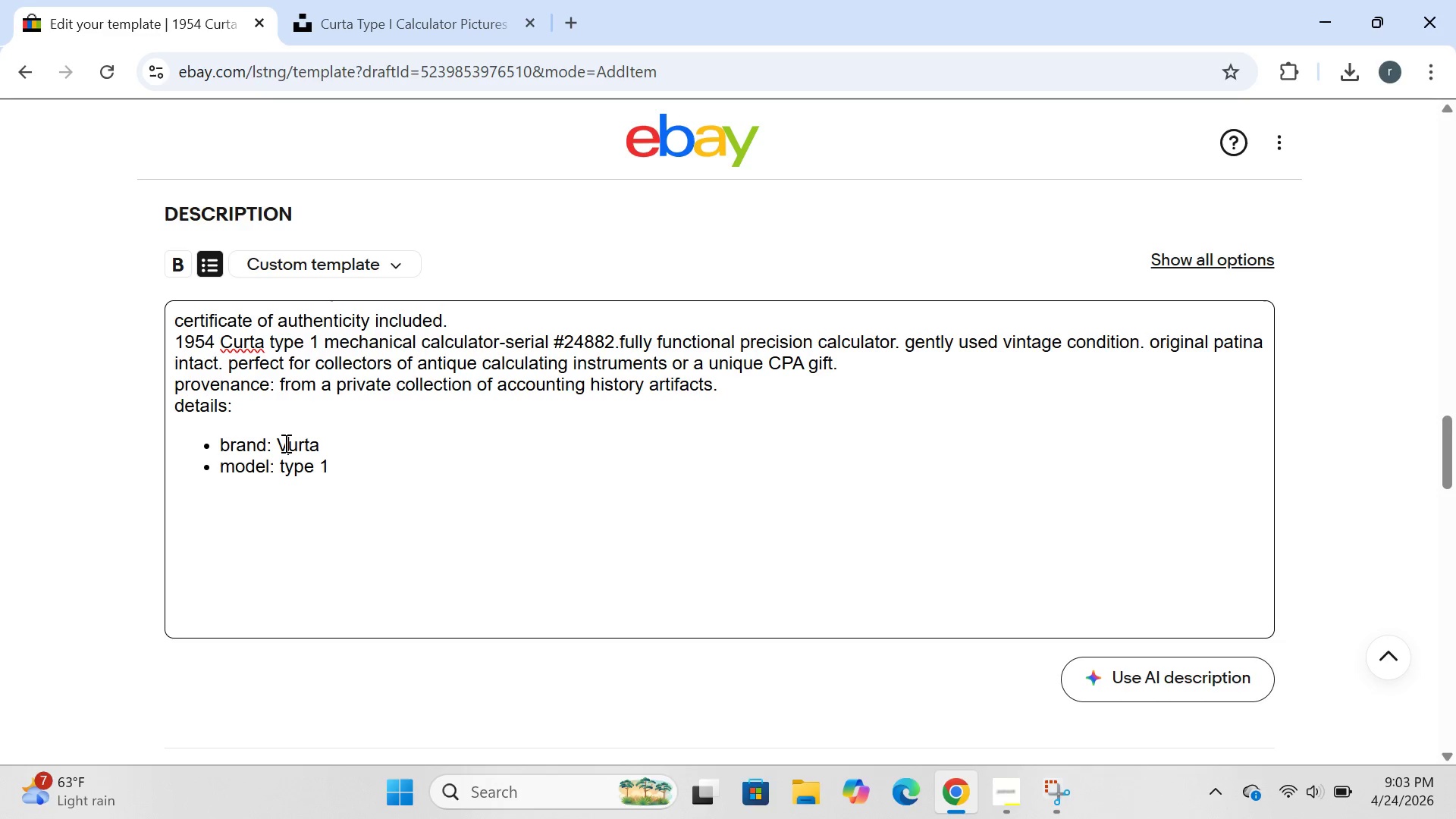 
key(V)
 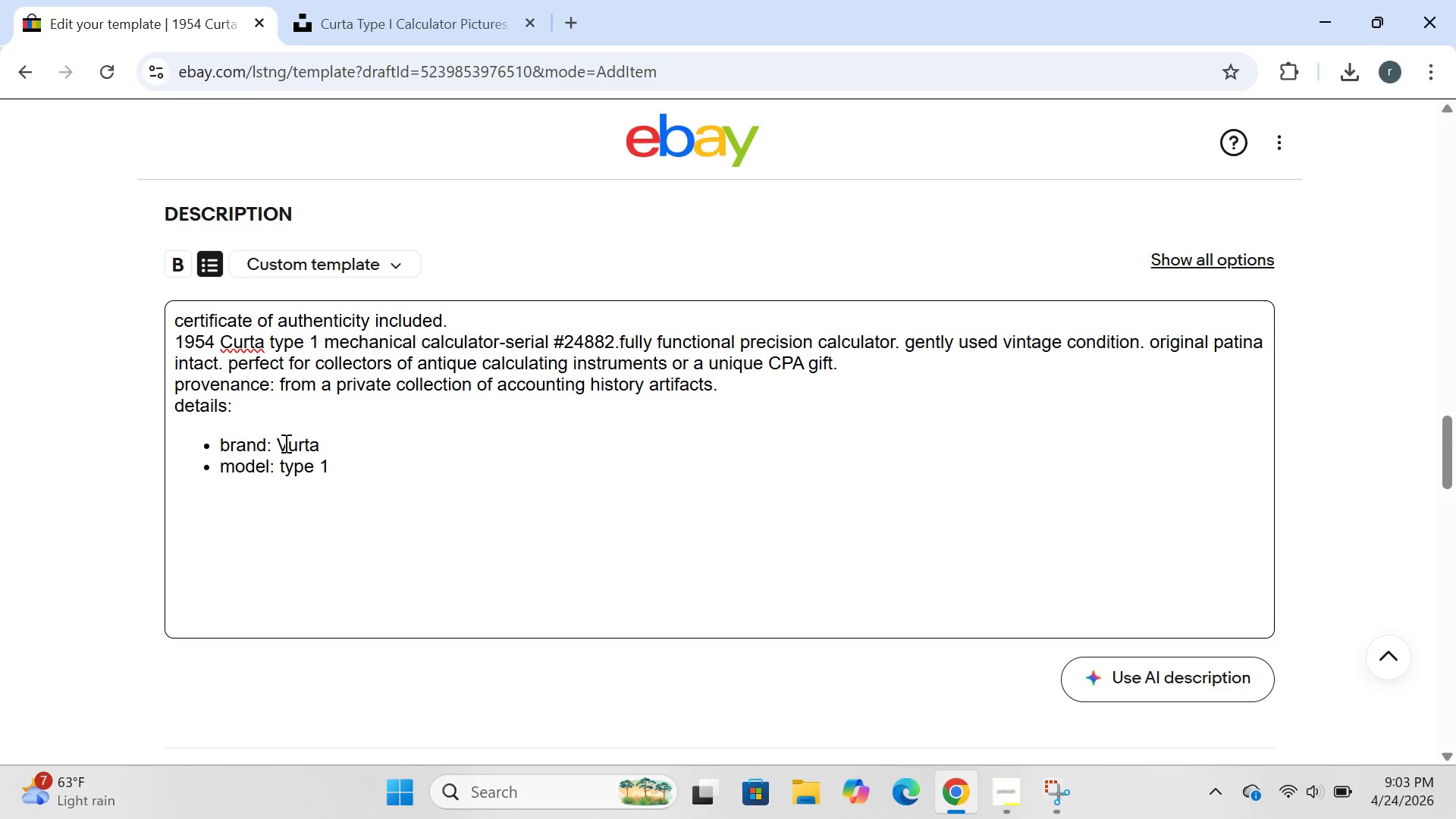 
key(Backspace)
 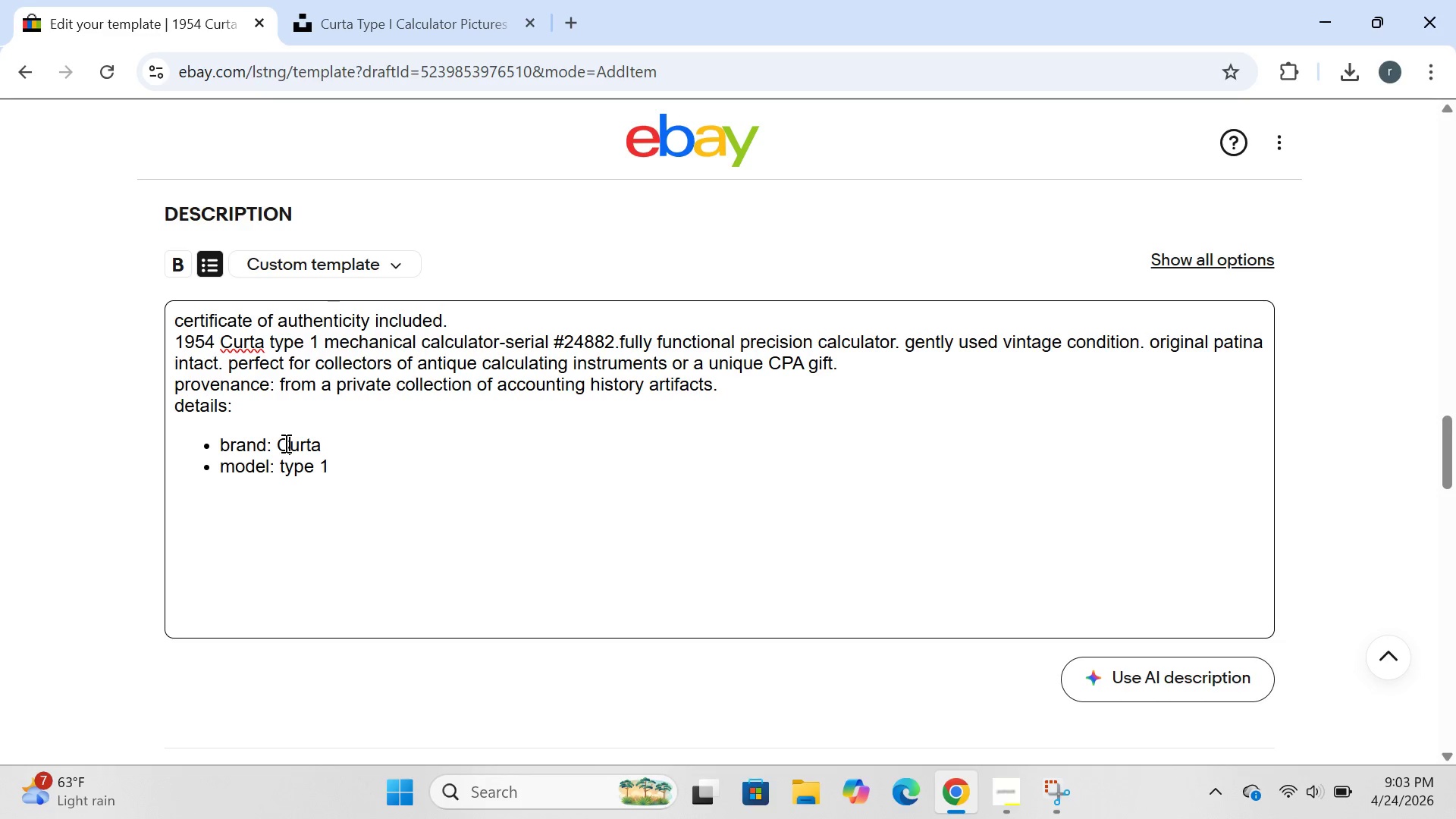 
key(C)
 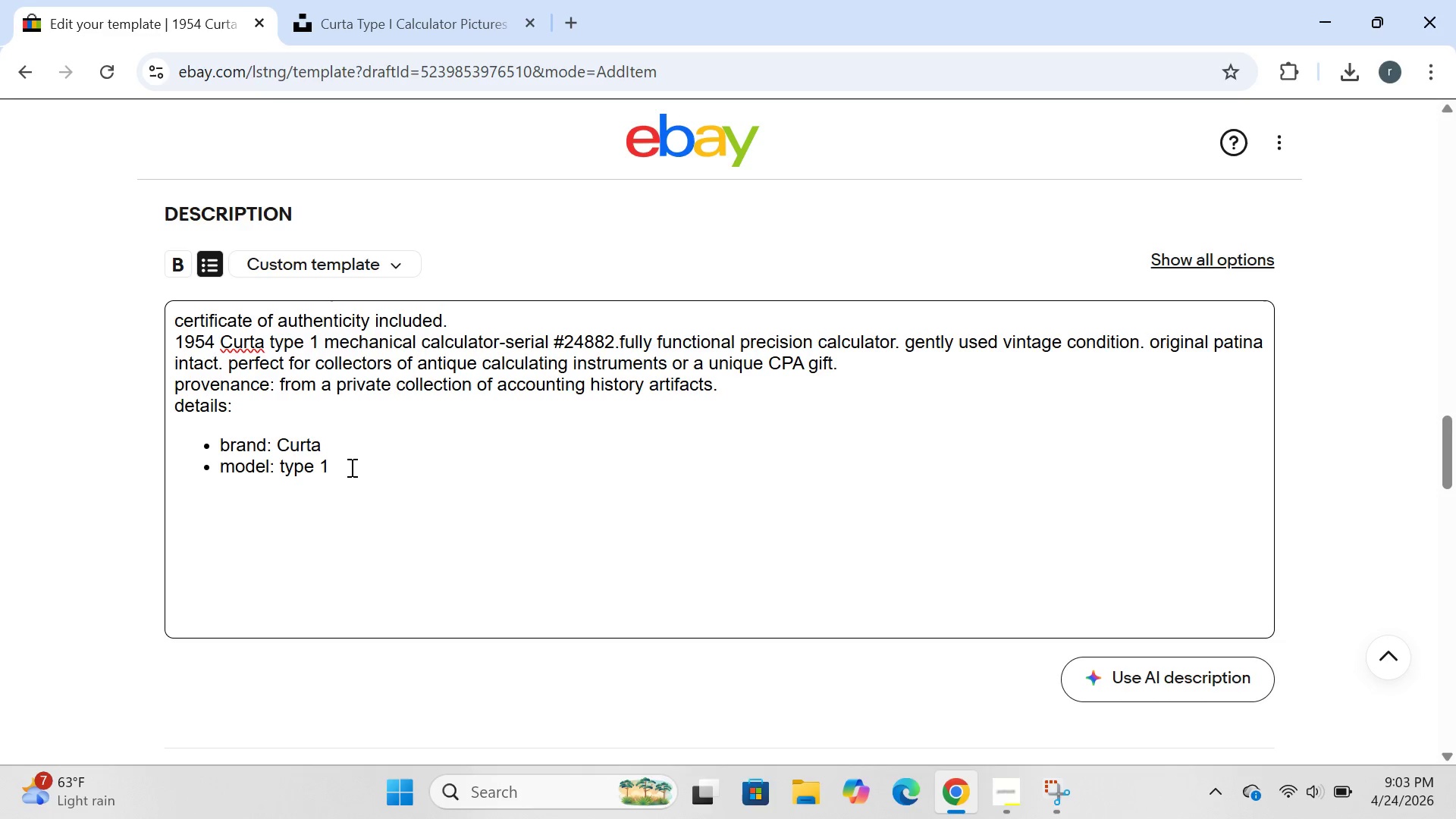 
left_click([350, 467])
 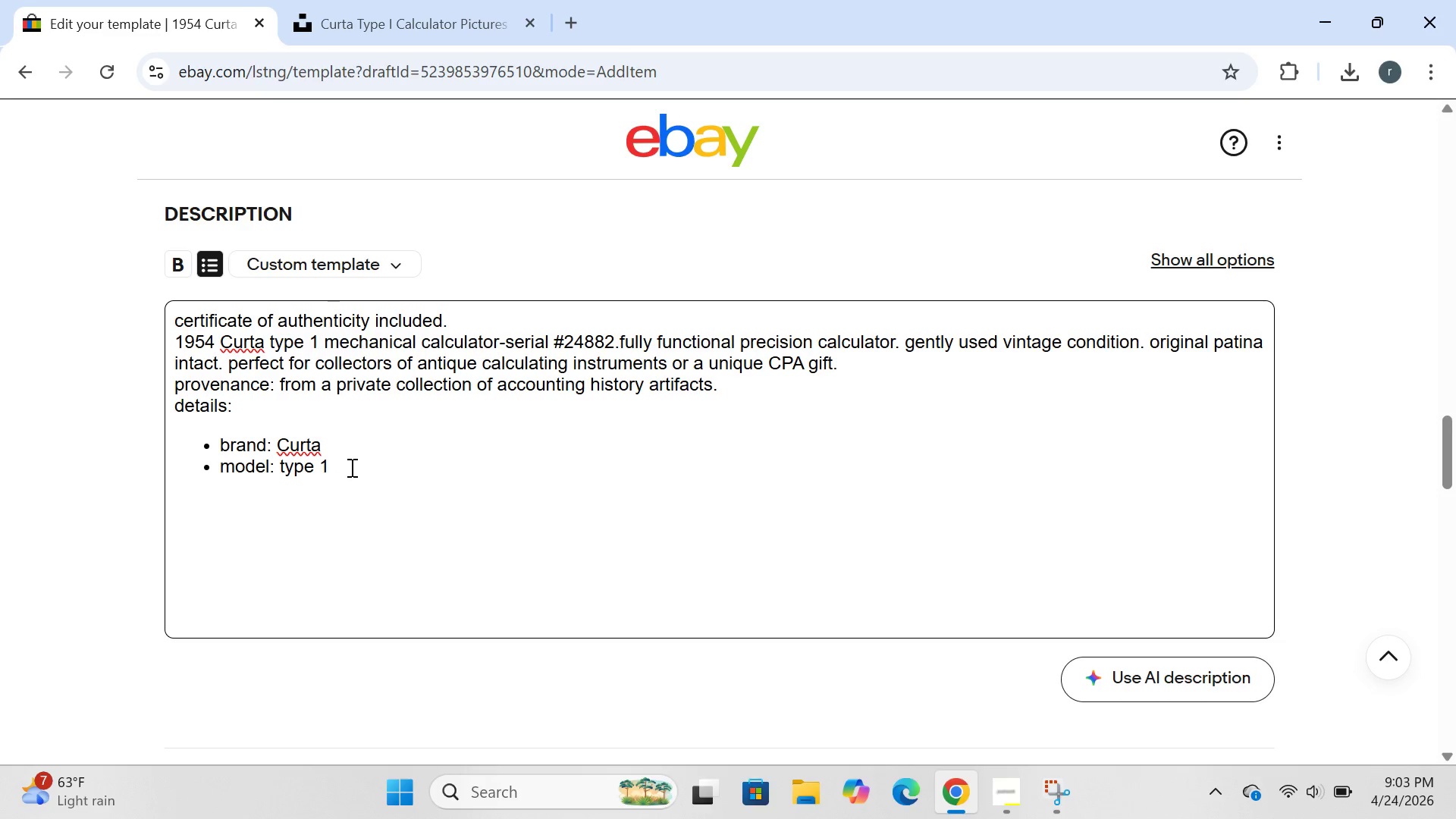 
key(CapsLock)
 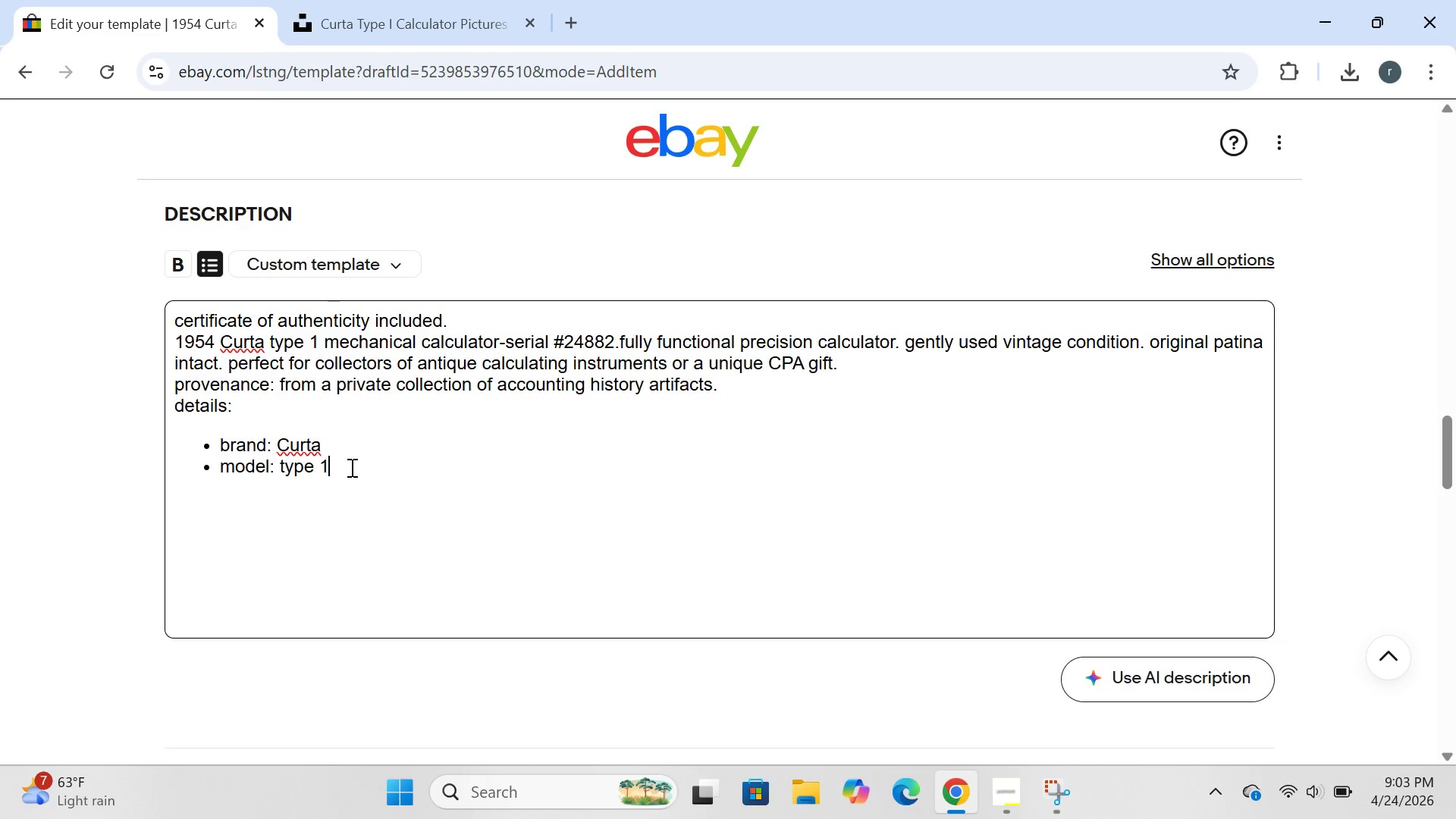 
key(Enter)
 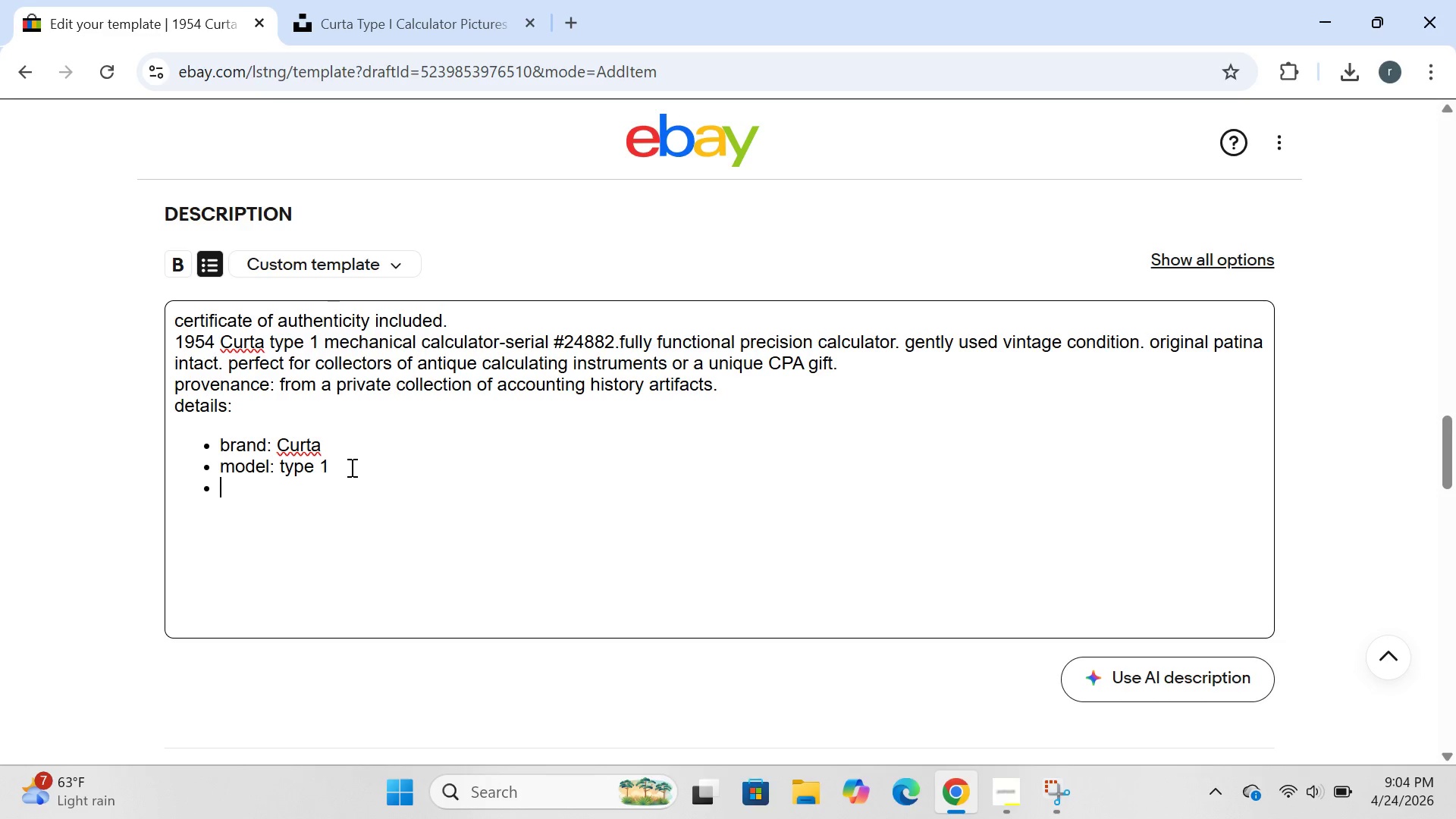 
type(year:1954)
 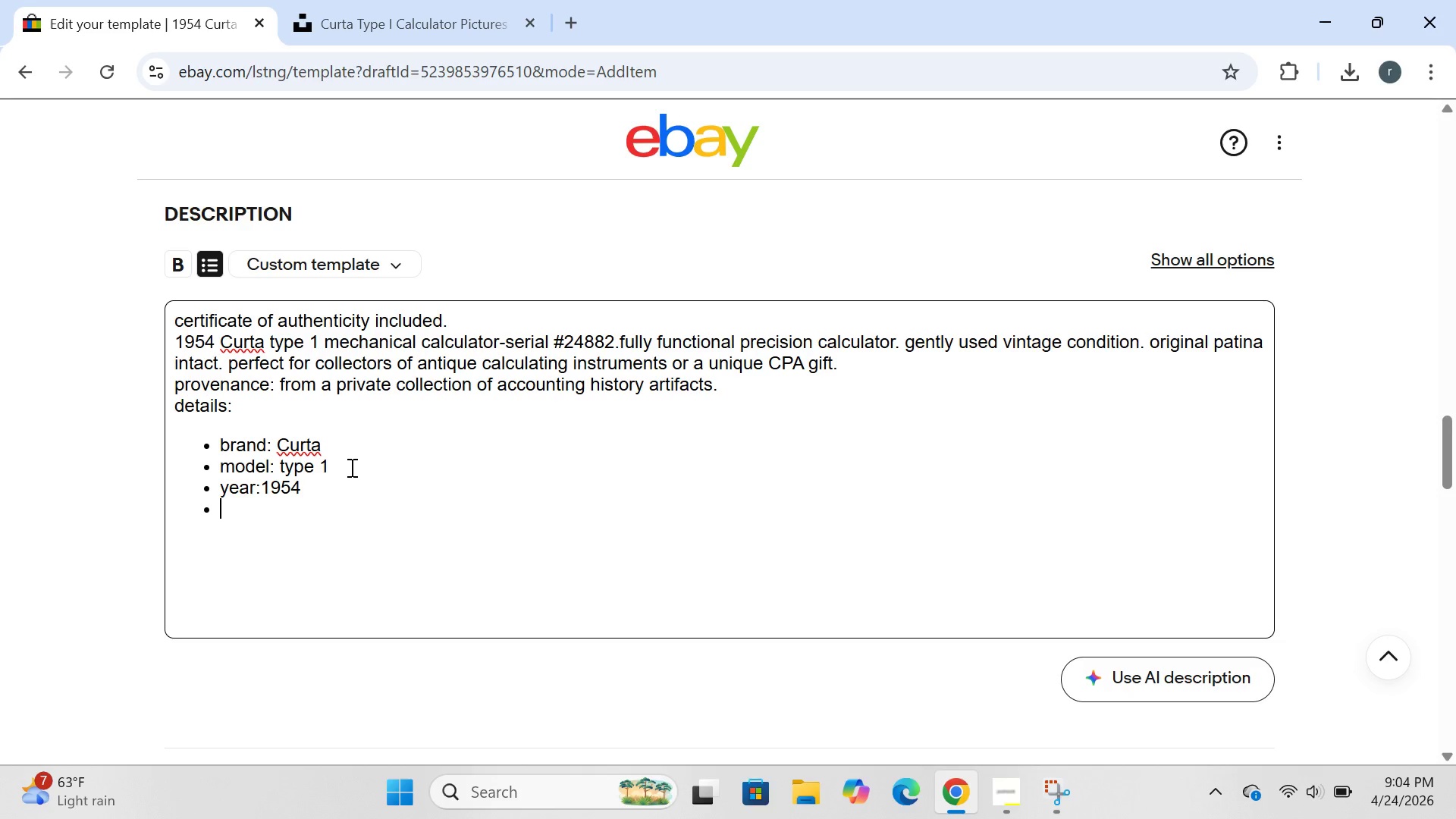 
key(Enter)
 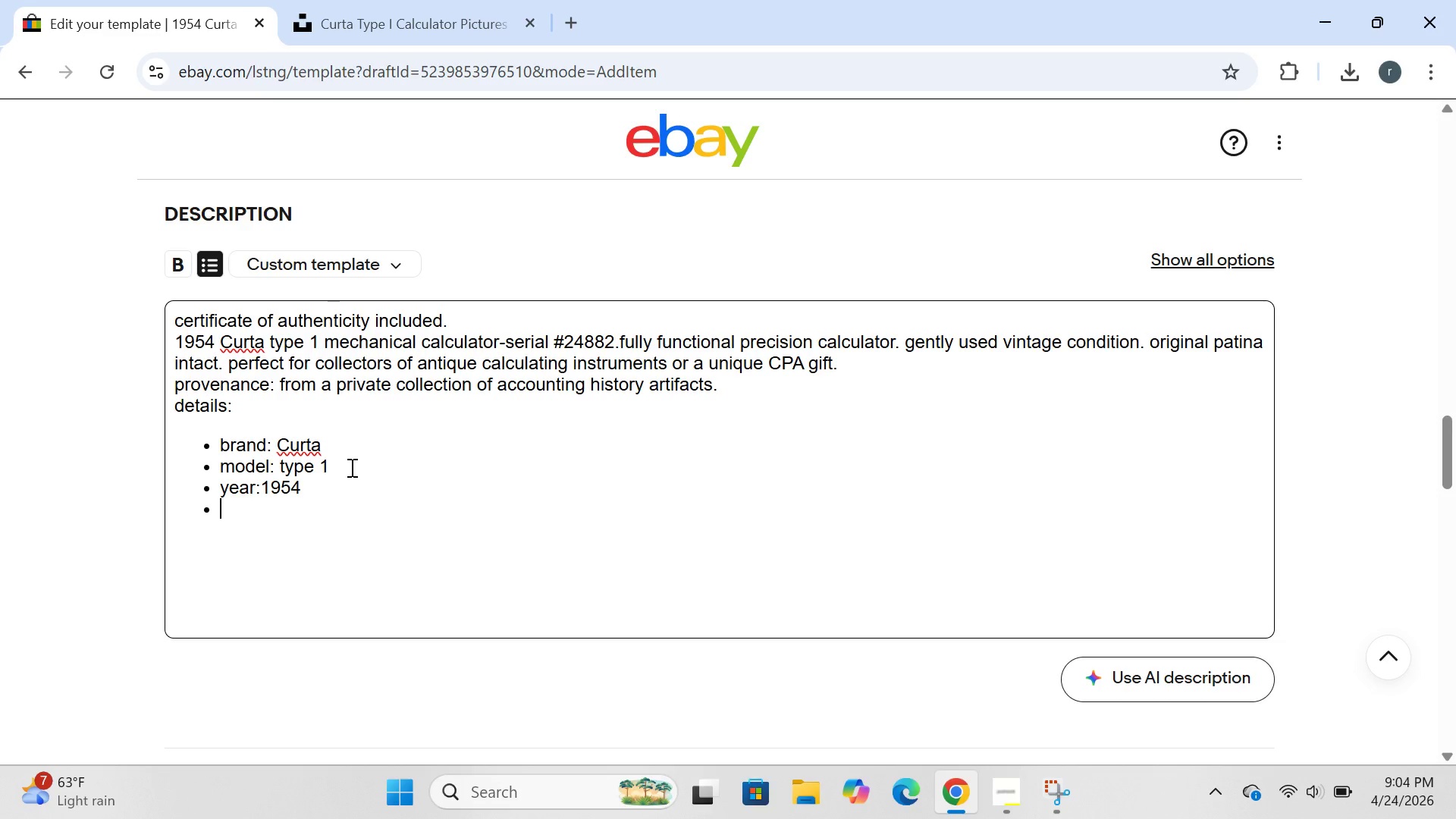 
type(country of orh)
key(Backspace)
type(ginal:)
 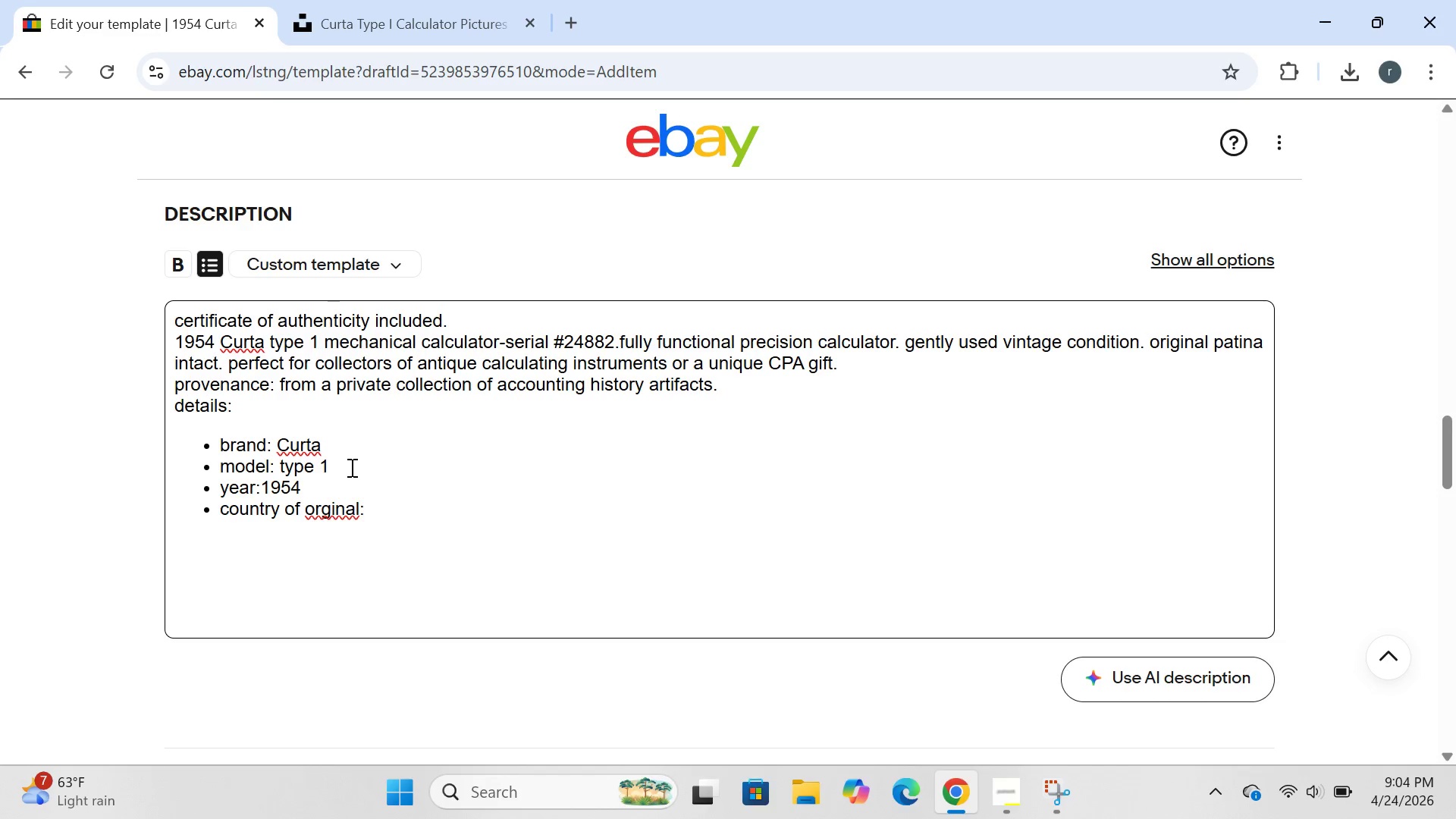 
wait(10.16)
 